 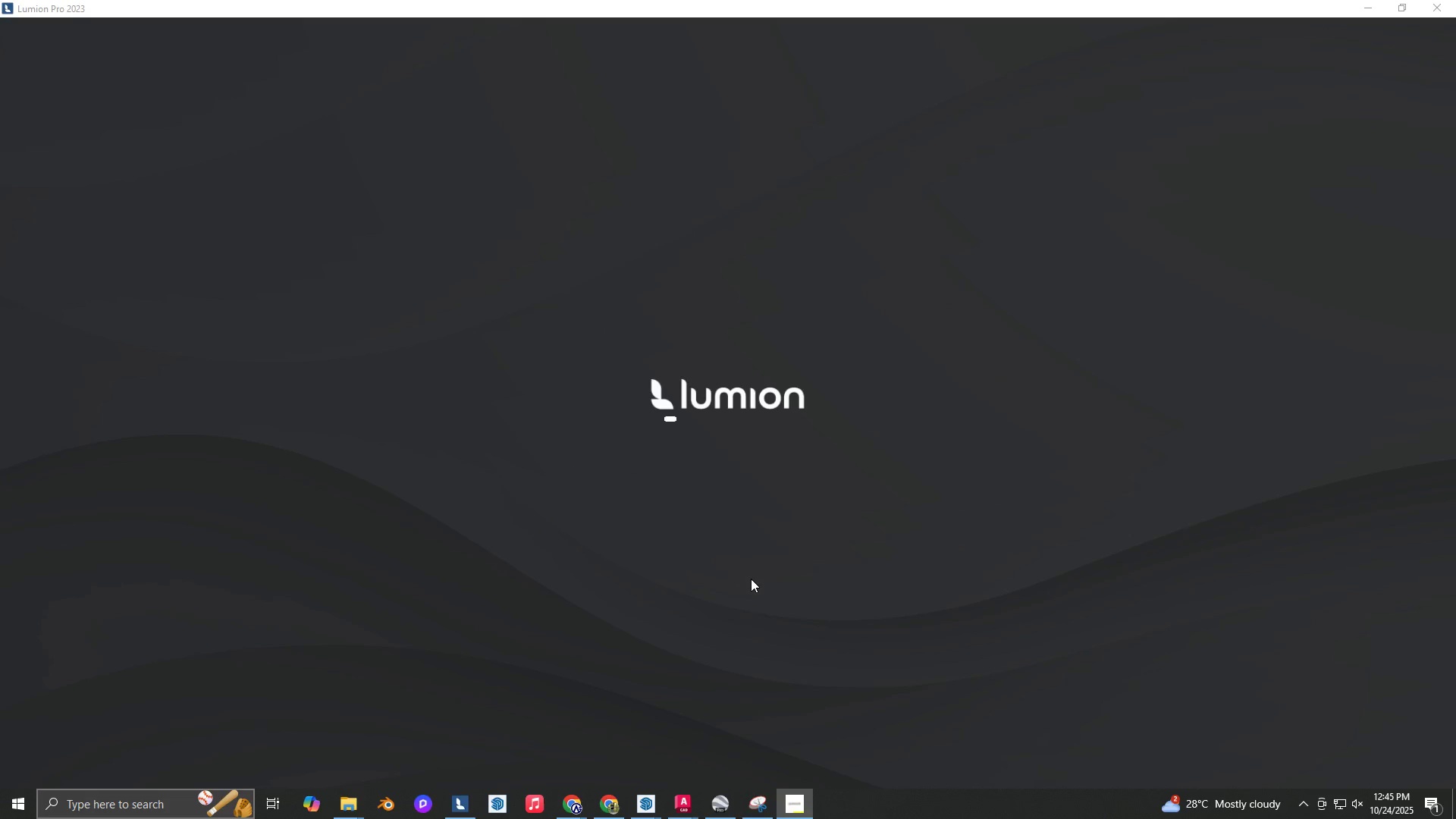 
key(Alt+Tab)
 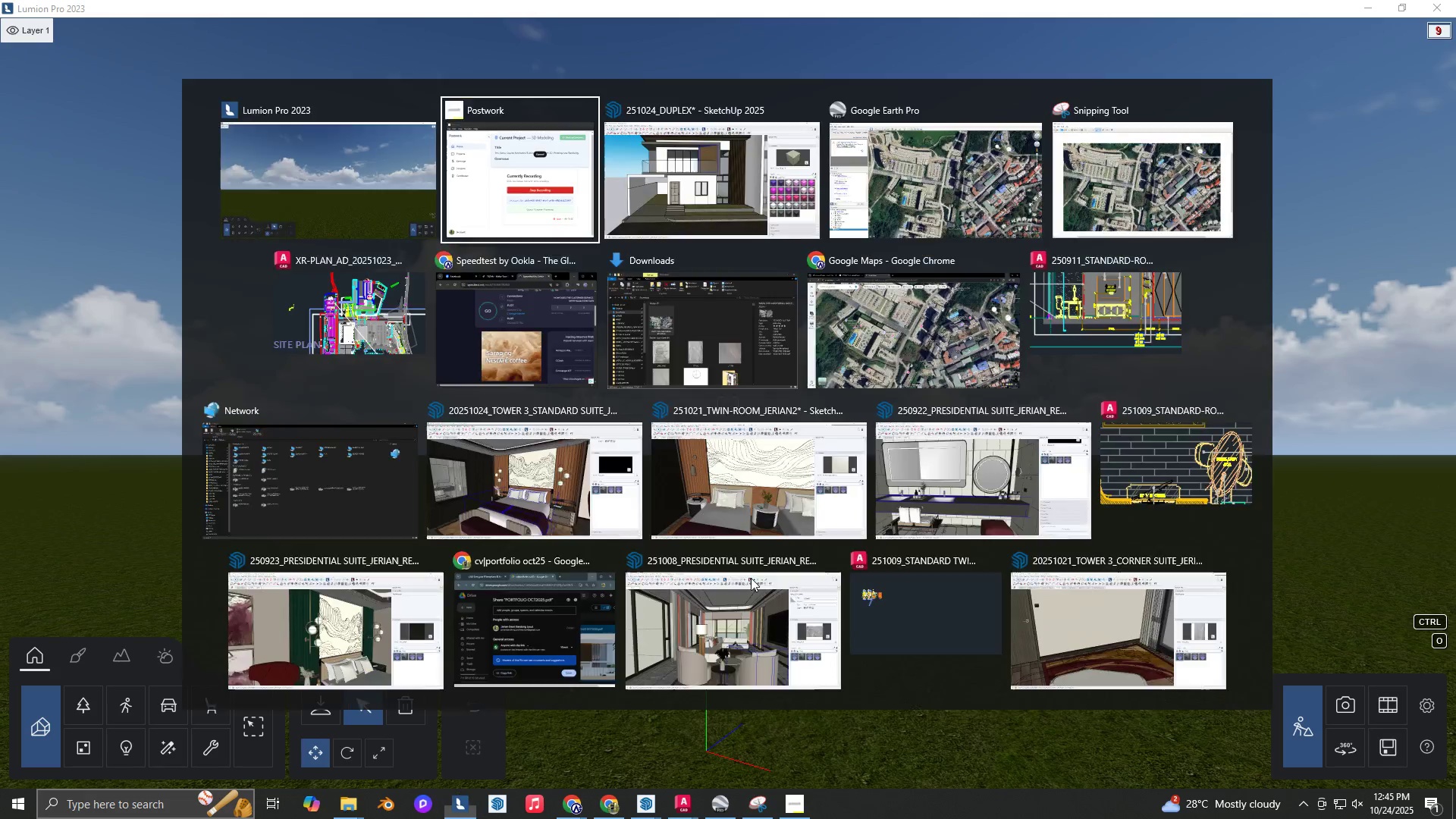 
key(Alt+Tab)
 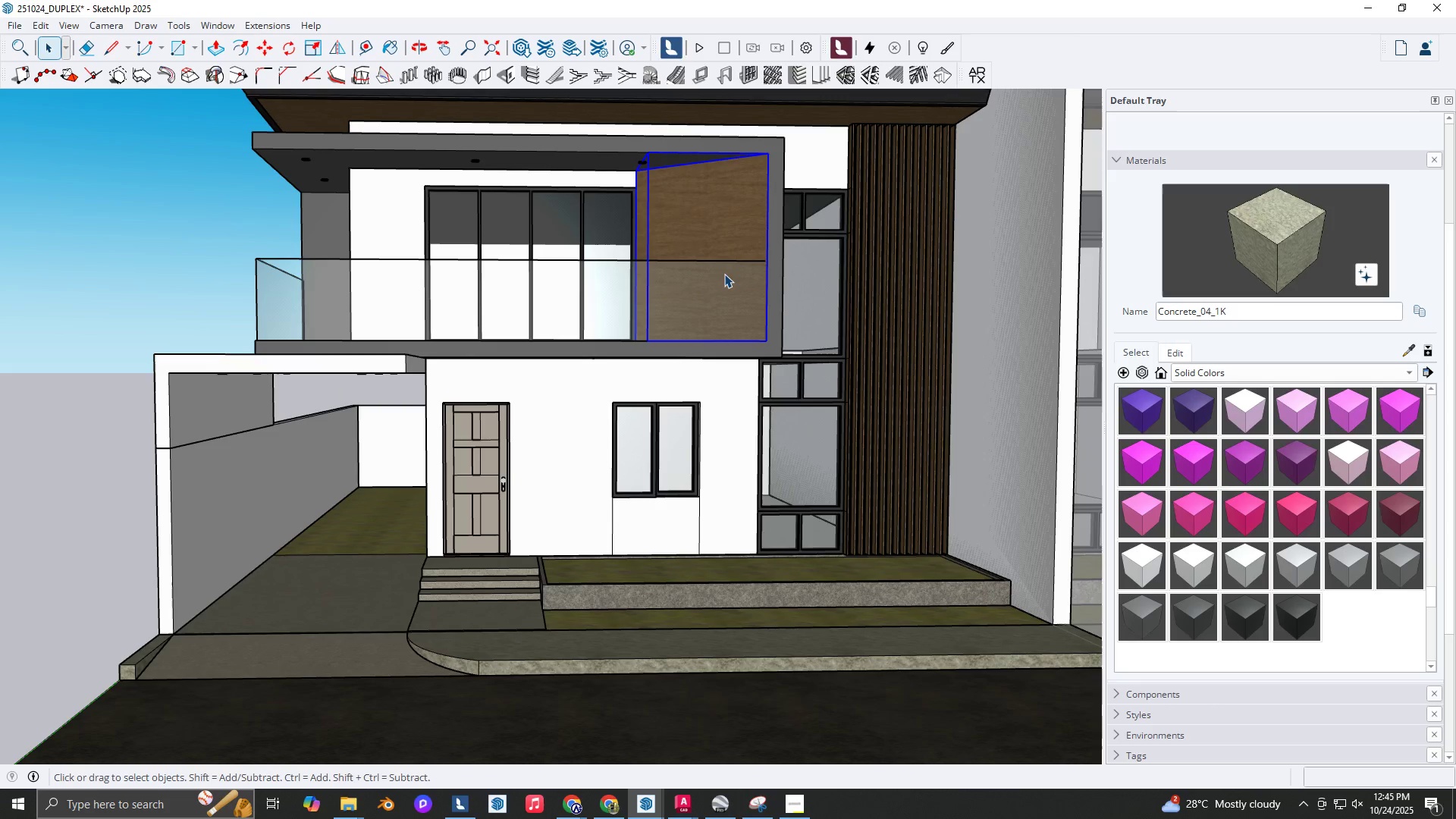 
wait(7.18)
 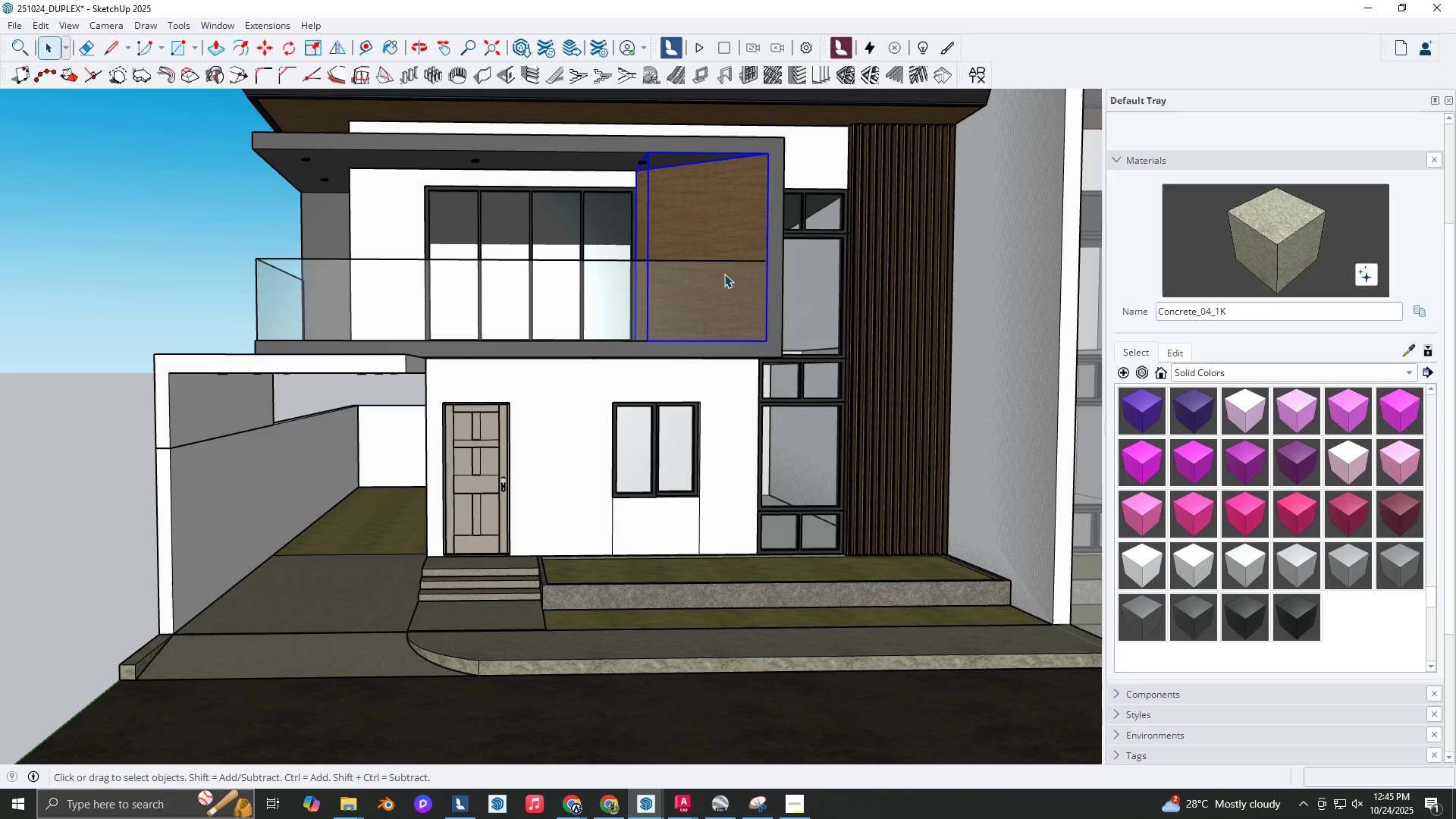 
left_click([693, 52])
 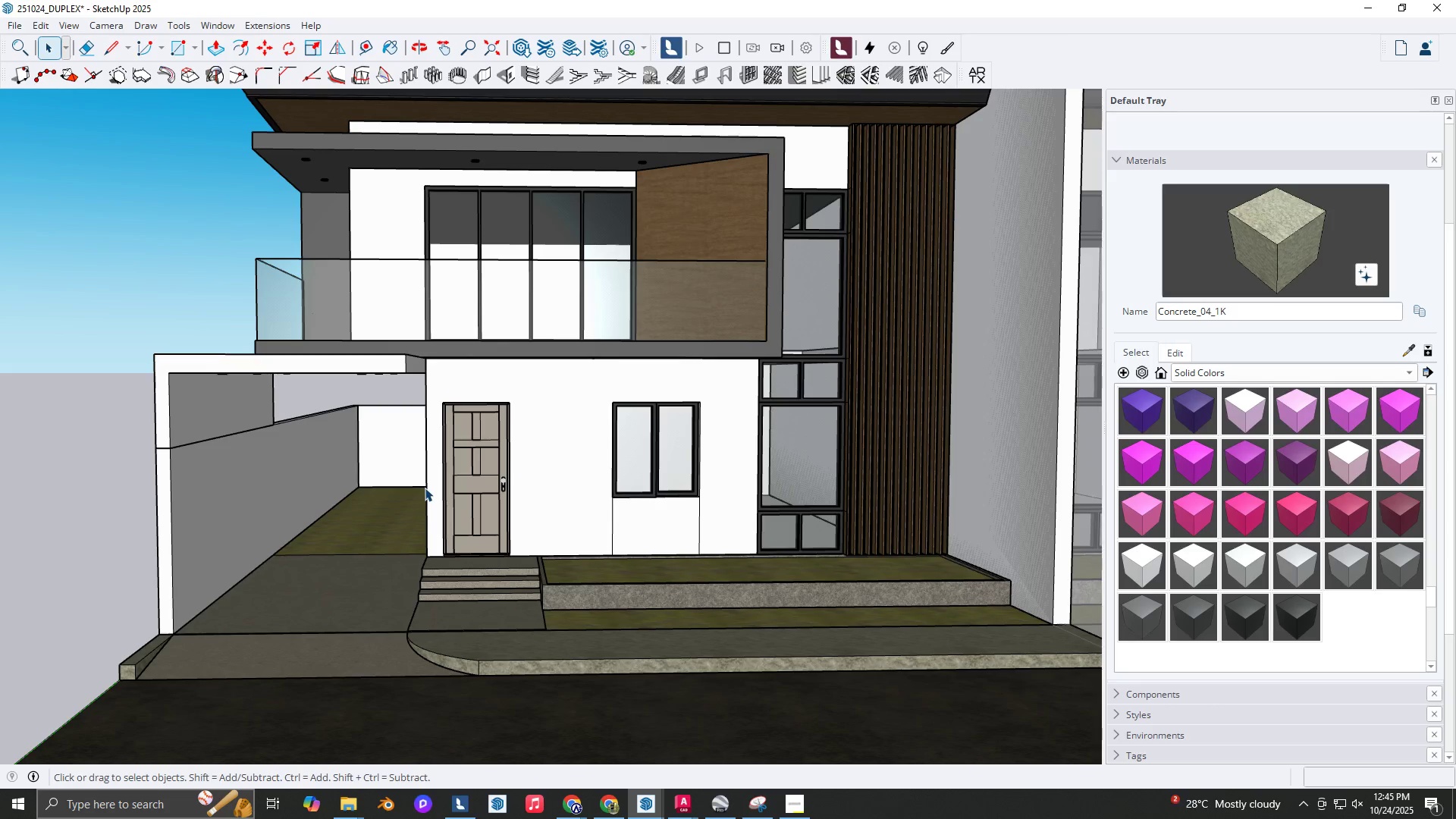 
wait(11.87)
 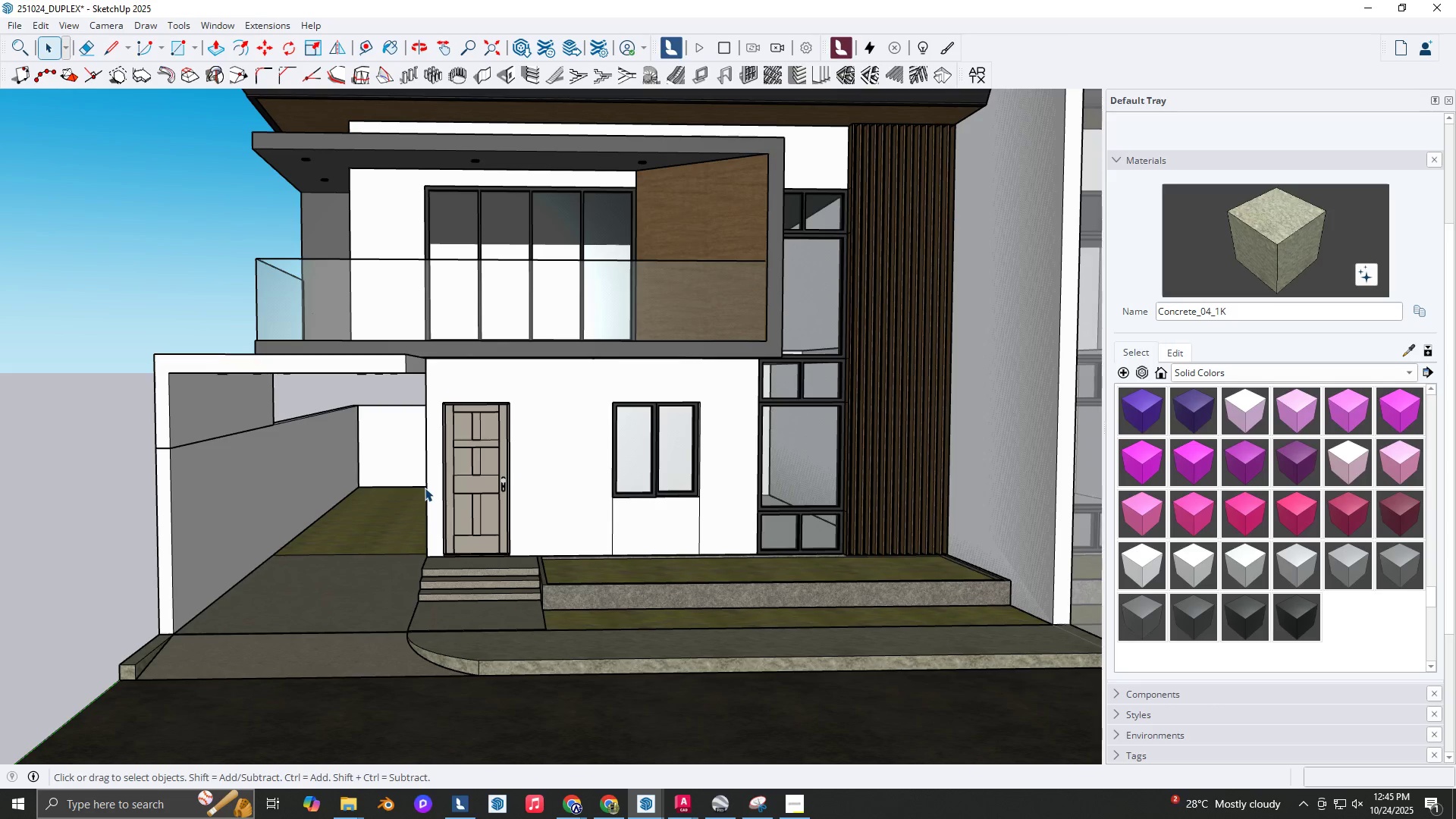 
hold_key(key=ShiftLeft, duration=0.59)
 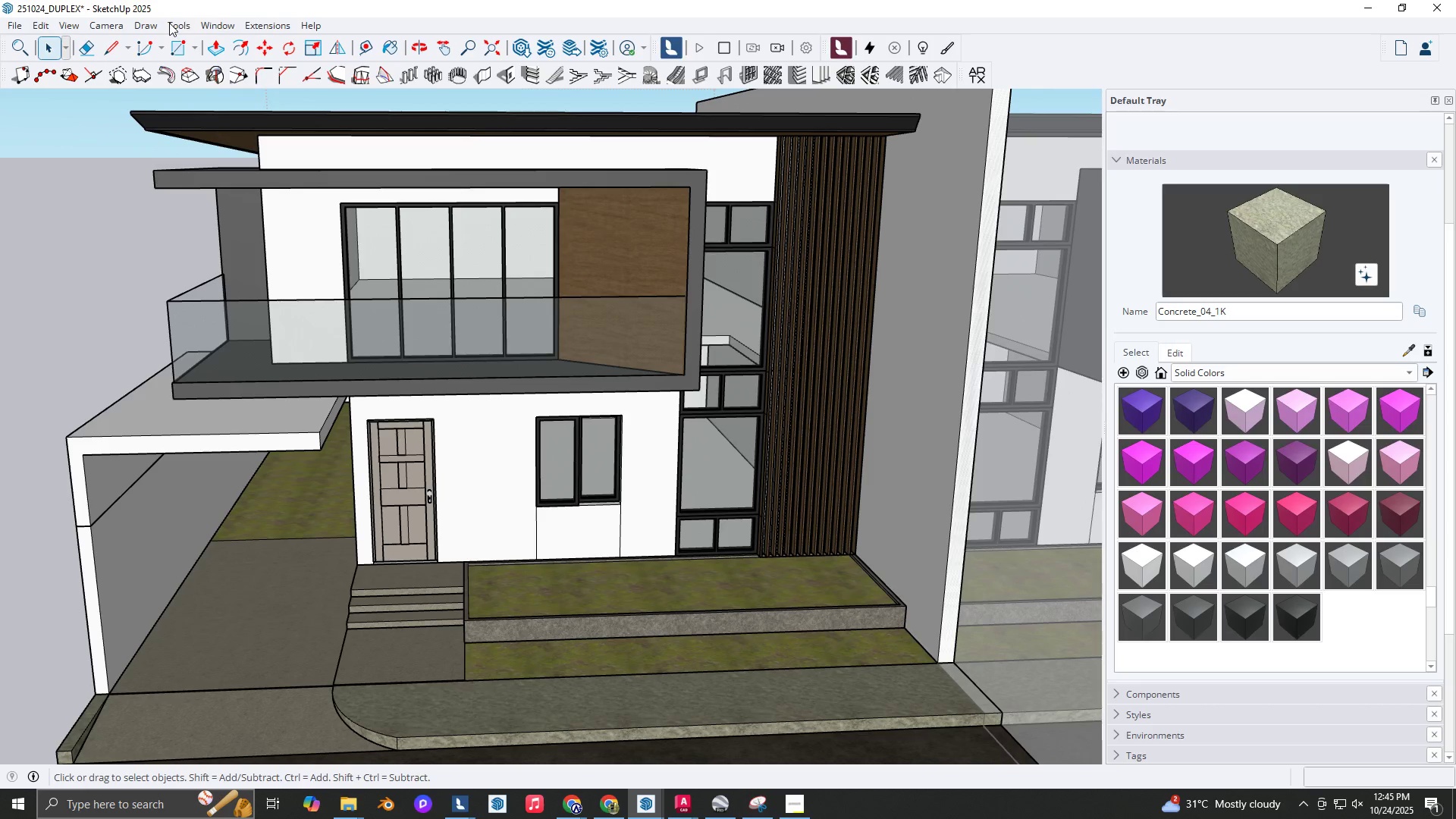 
left_click([169, 23])
 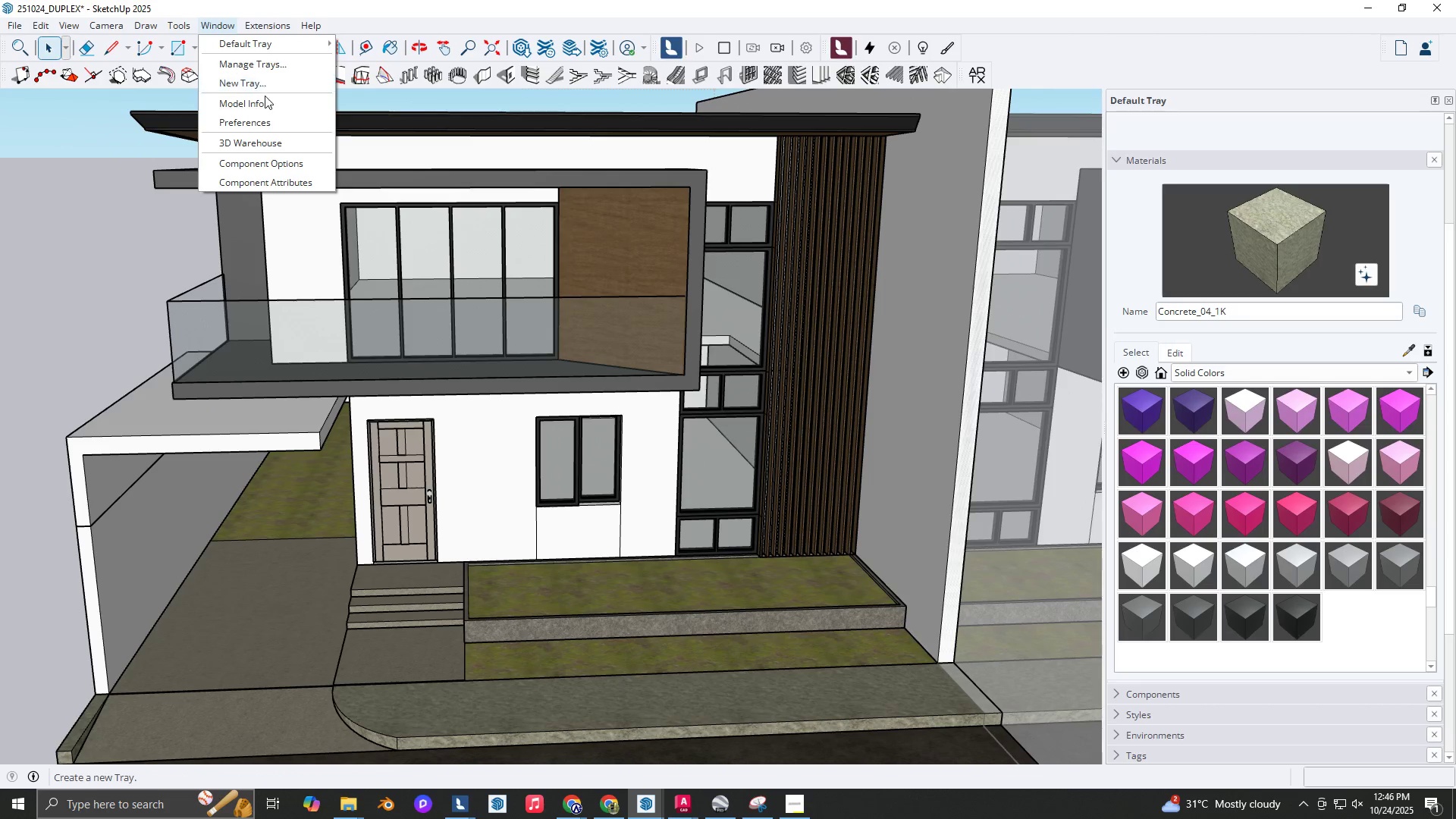 
left_click([277, 140])
 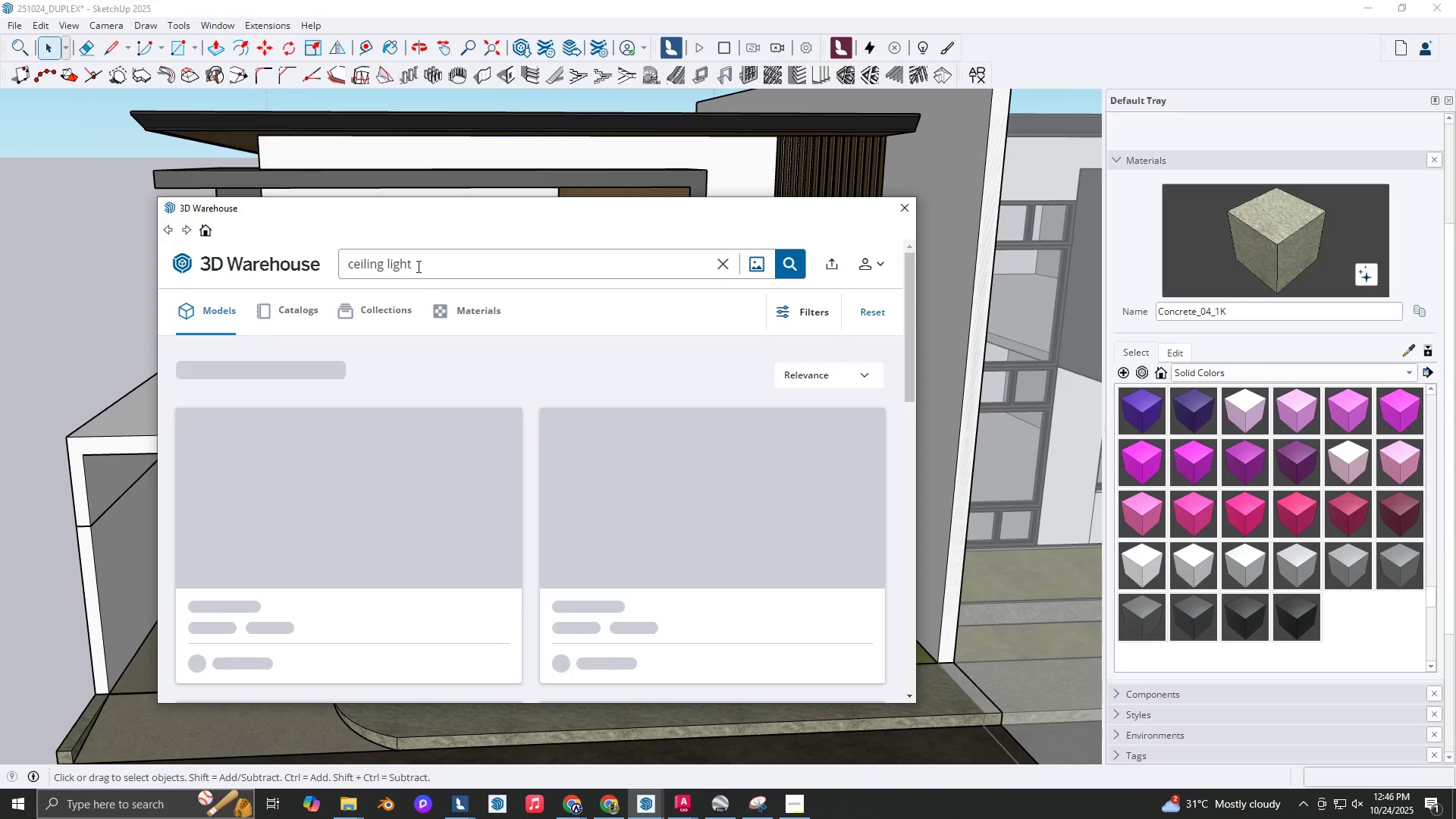 
wait(8.11)
 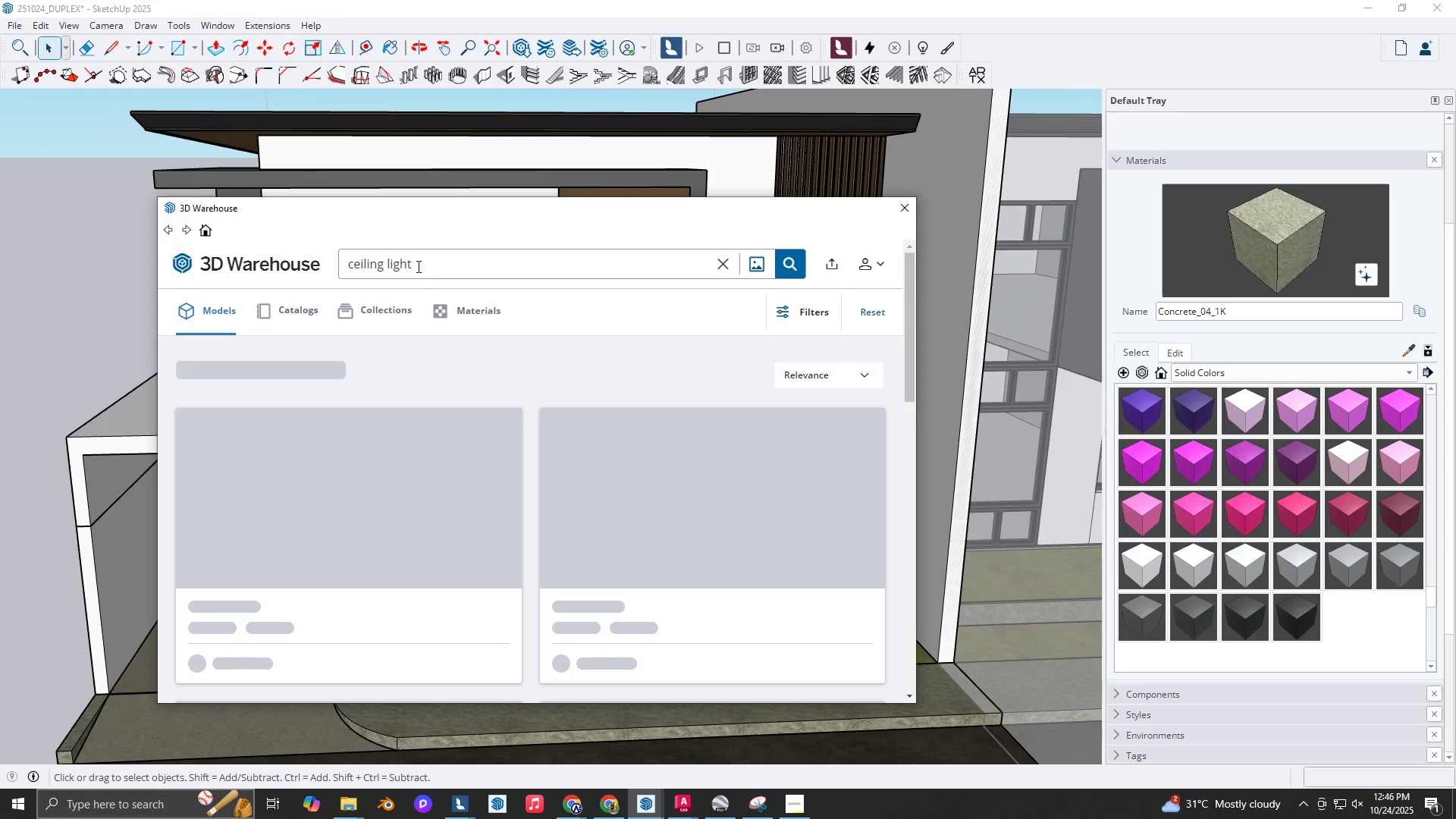 
left_click([896, 211])
 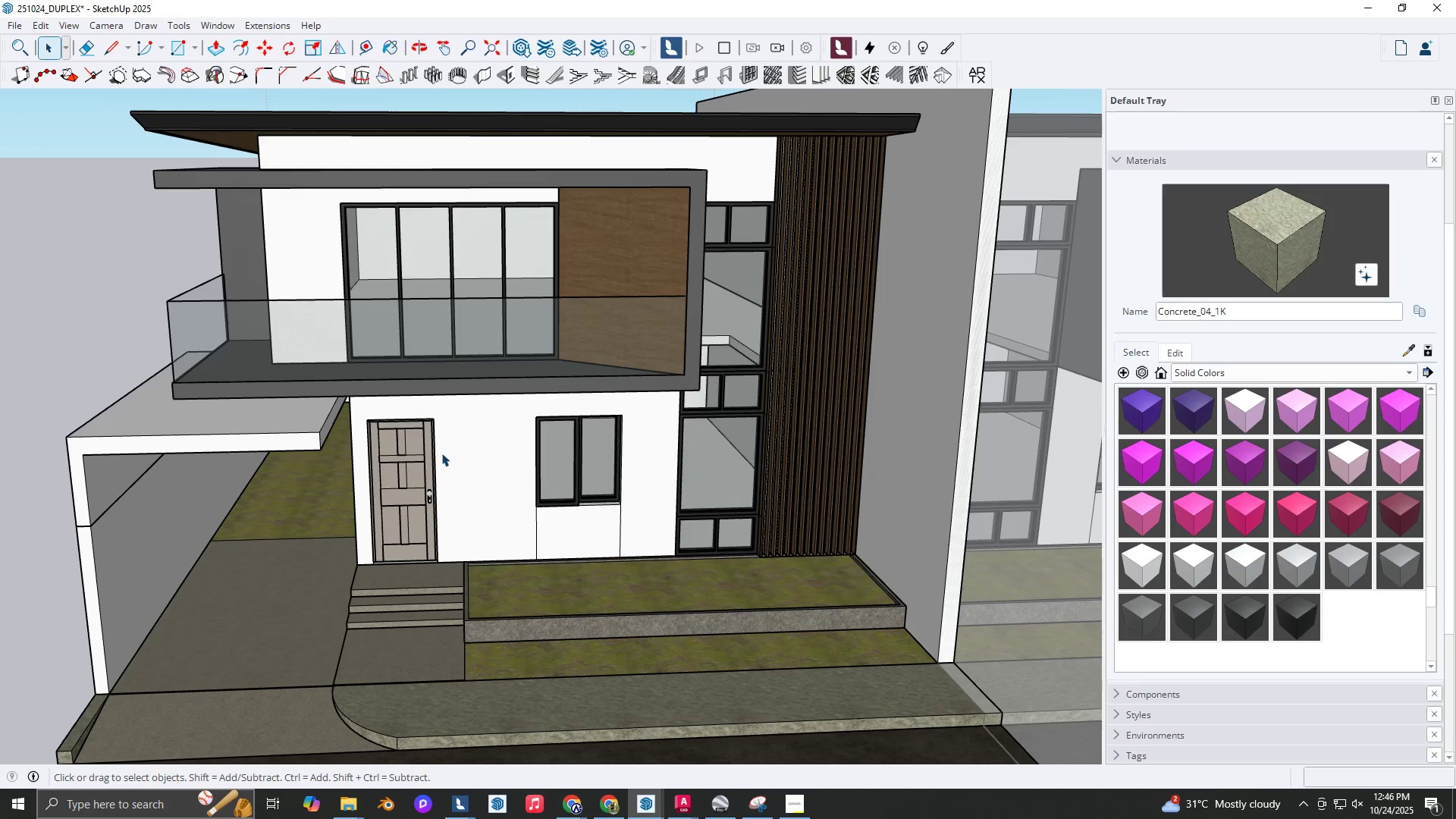 
key(Alt+Tab)
 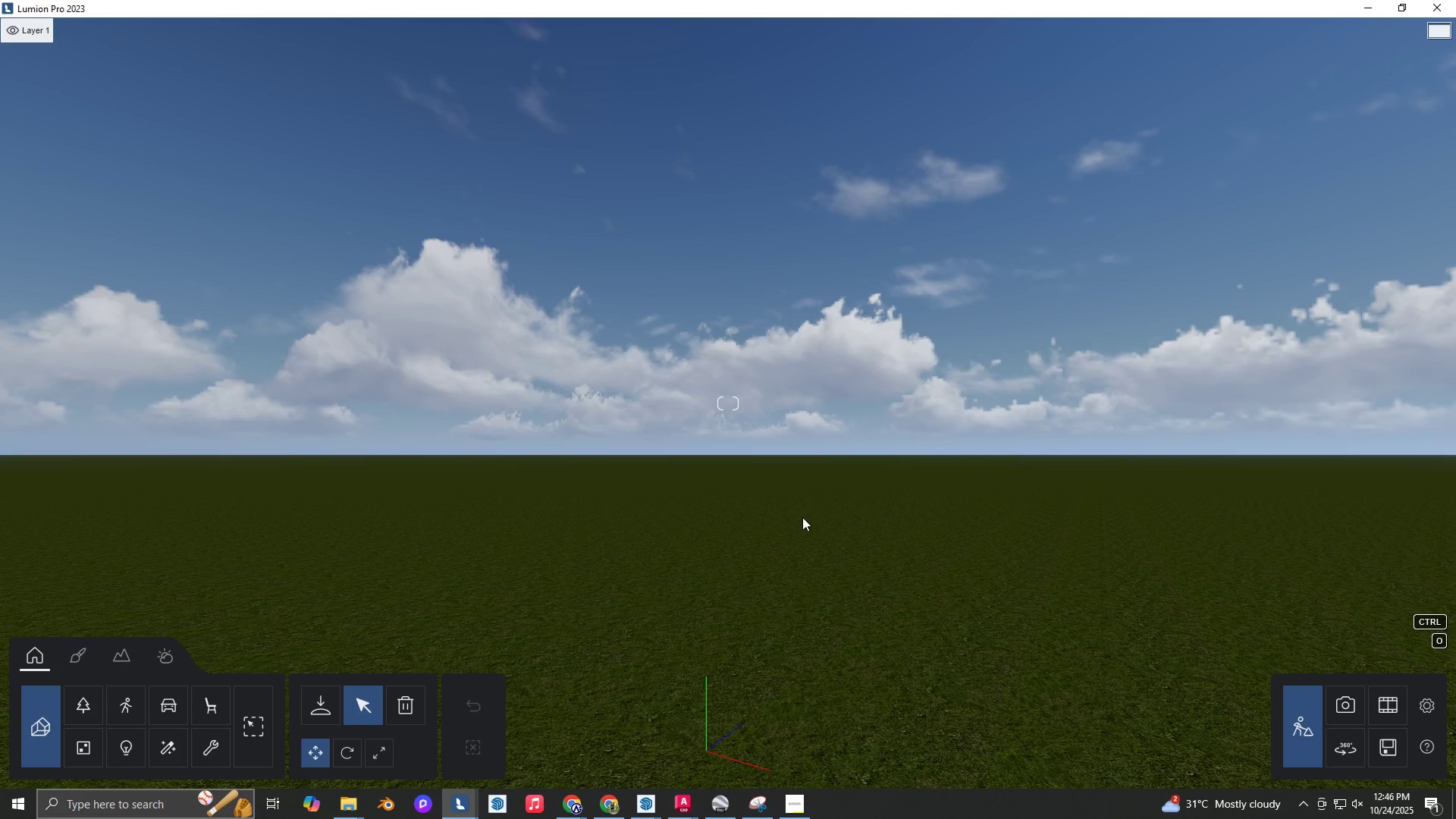 
left_click([725, 519])
 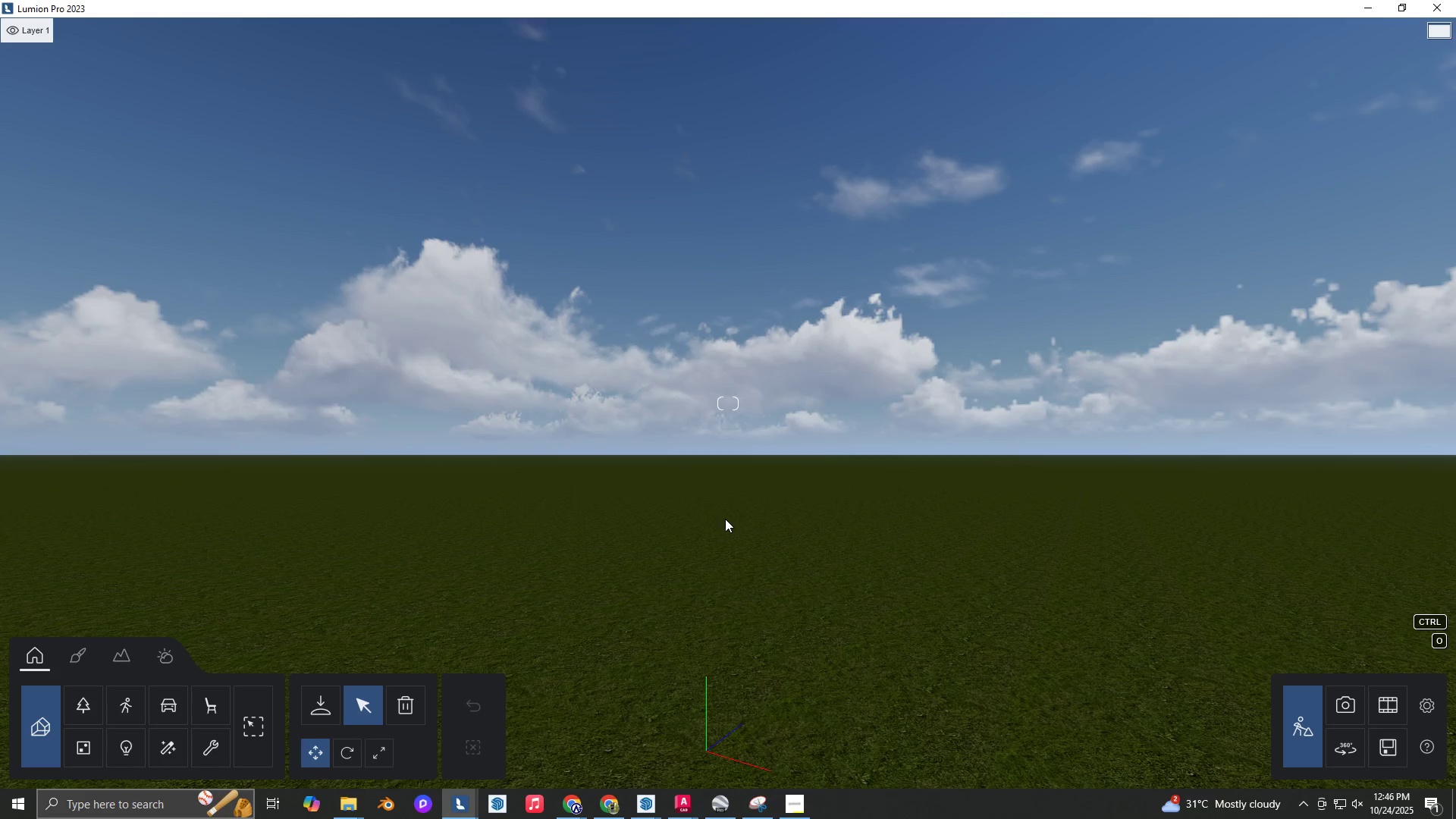 
hold_key(key=S, duration=0.33)
 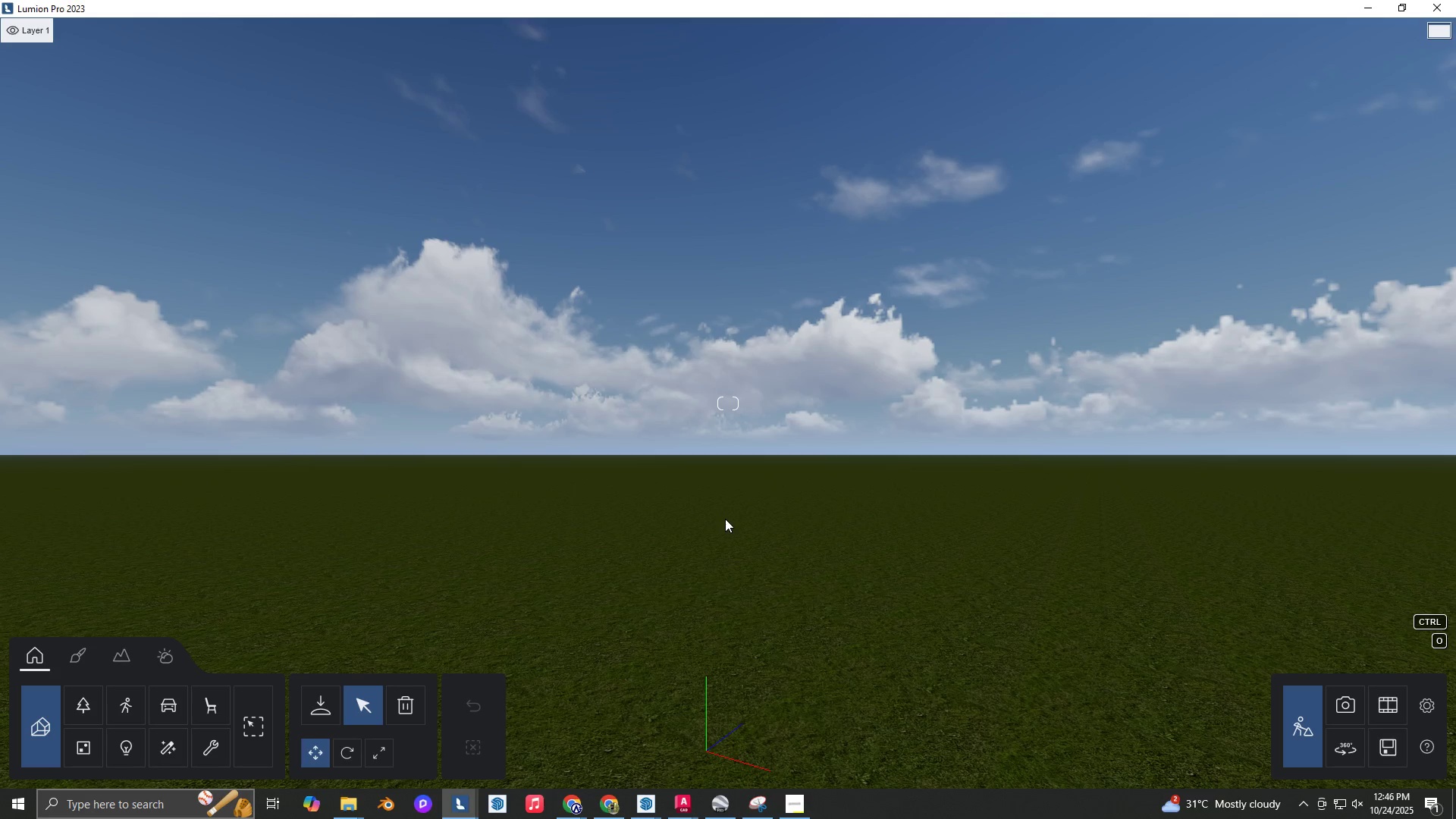 
type(DDS)
 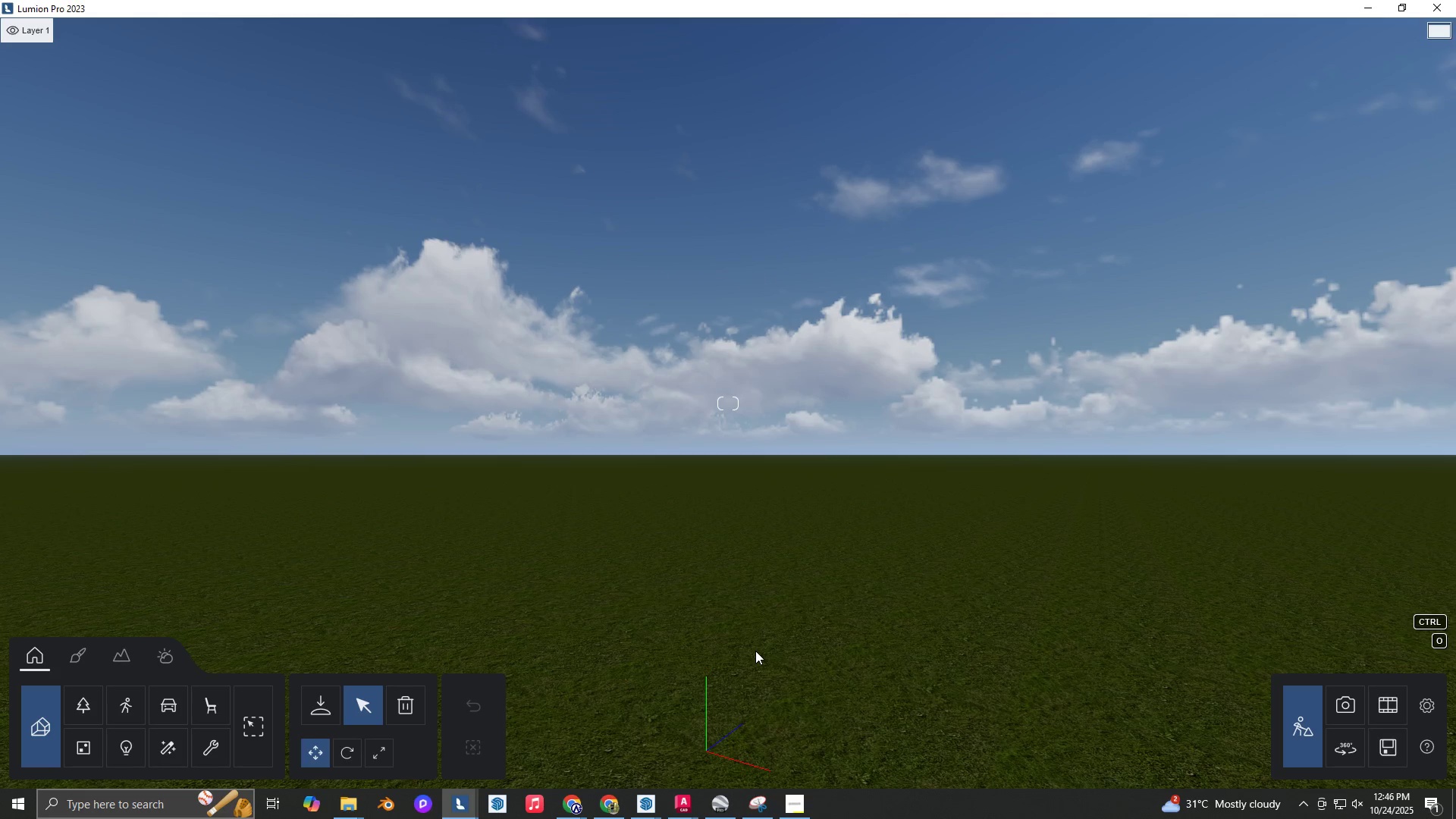 
wait(13.38)
 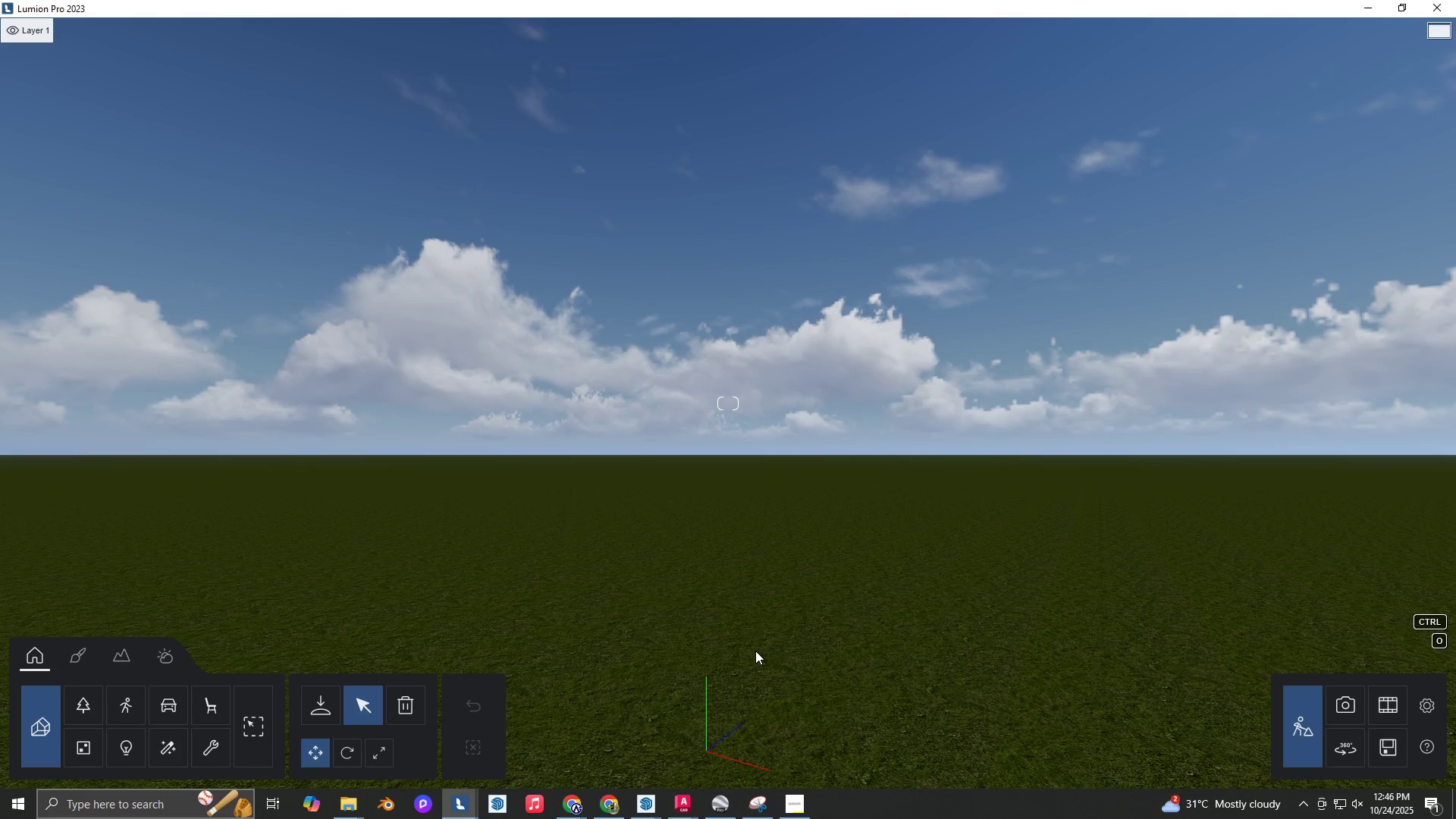 
left_click([757, 649])
 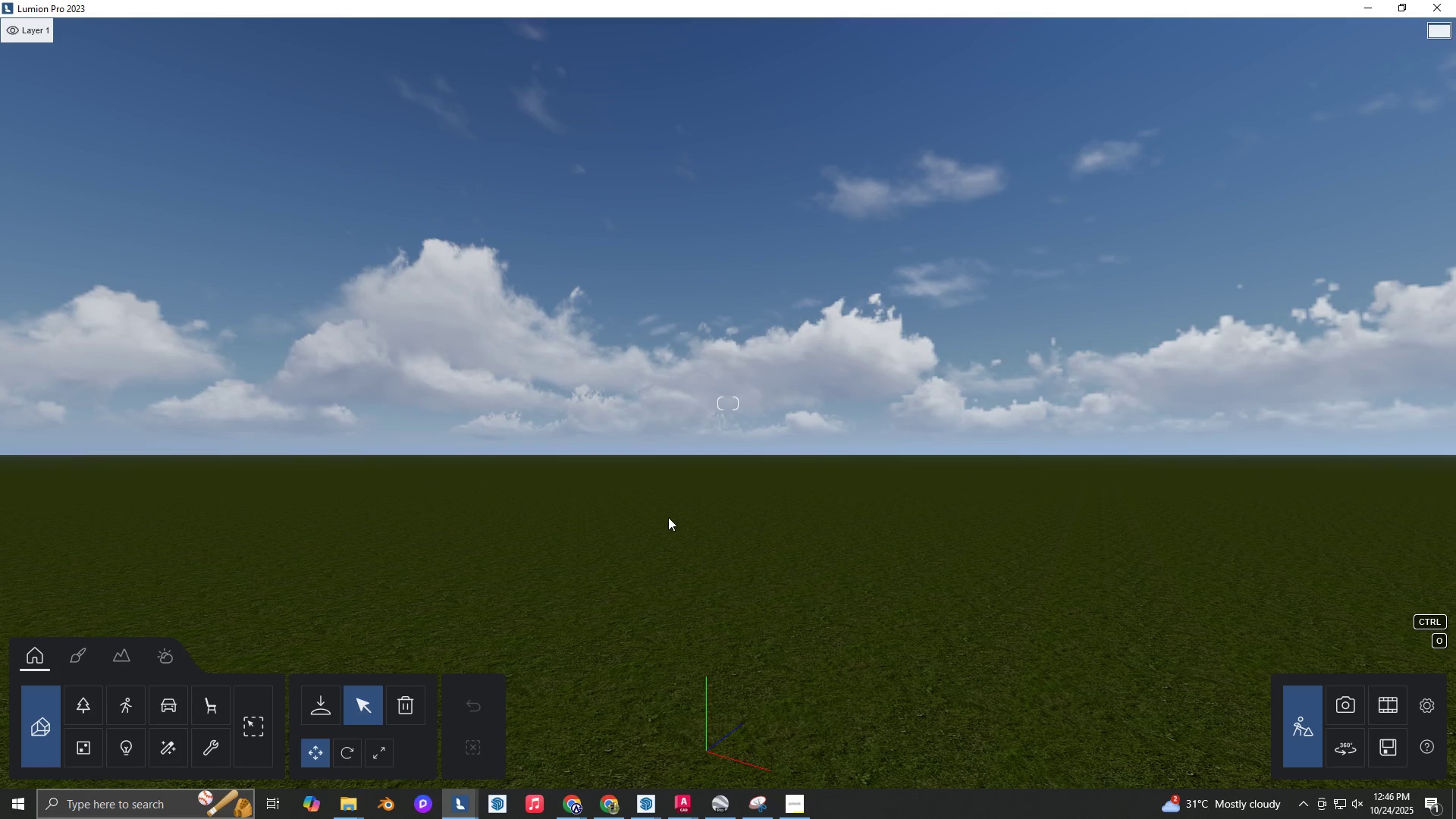 
left_click([601, 504])
 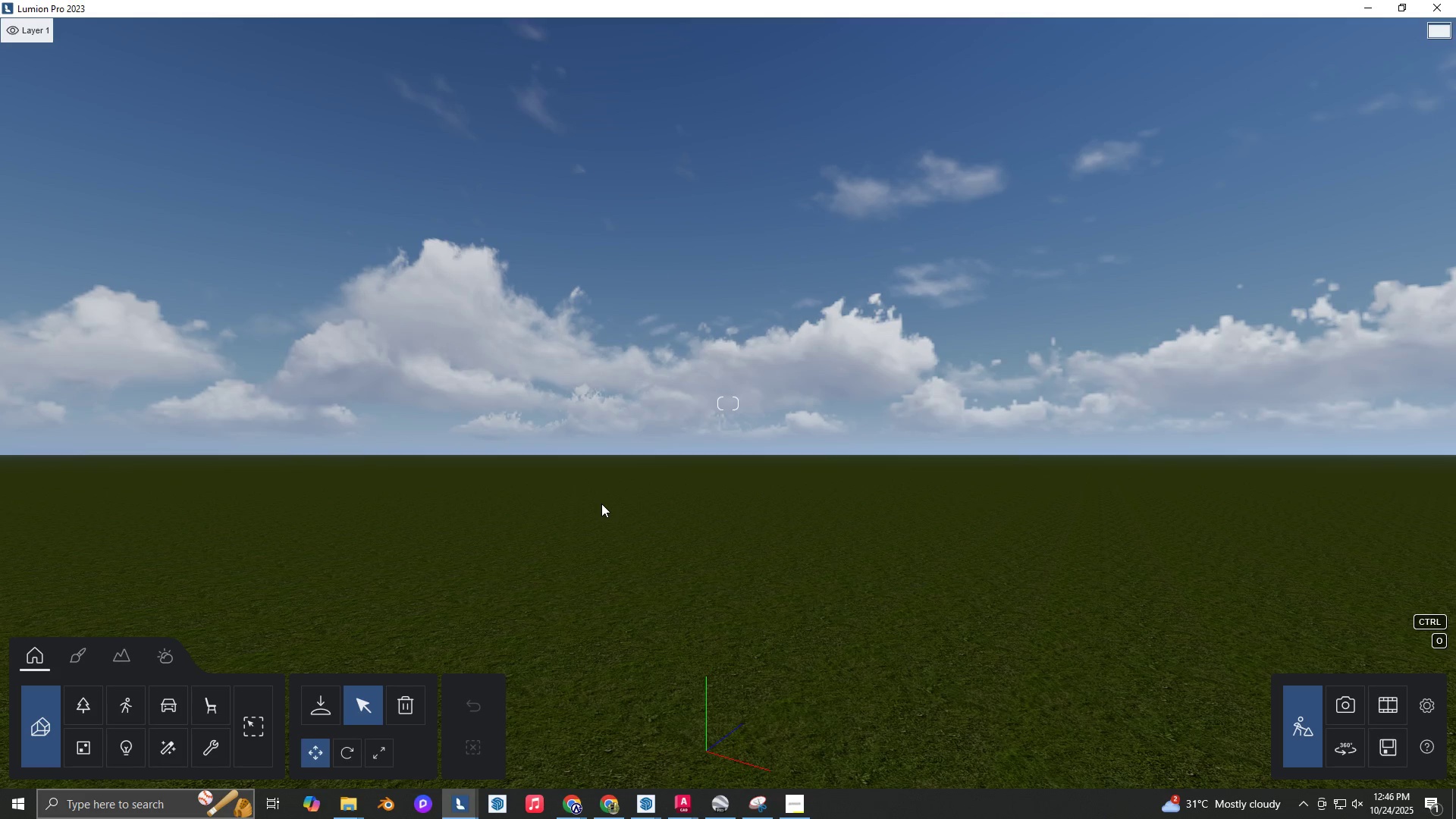 
hold_key(key=S, duration=0.37)
 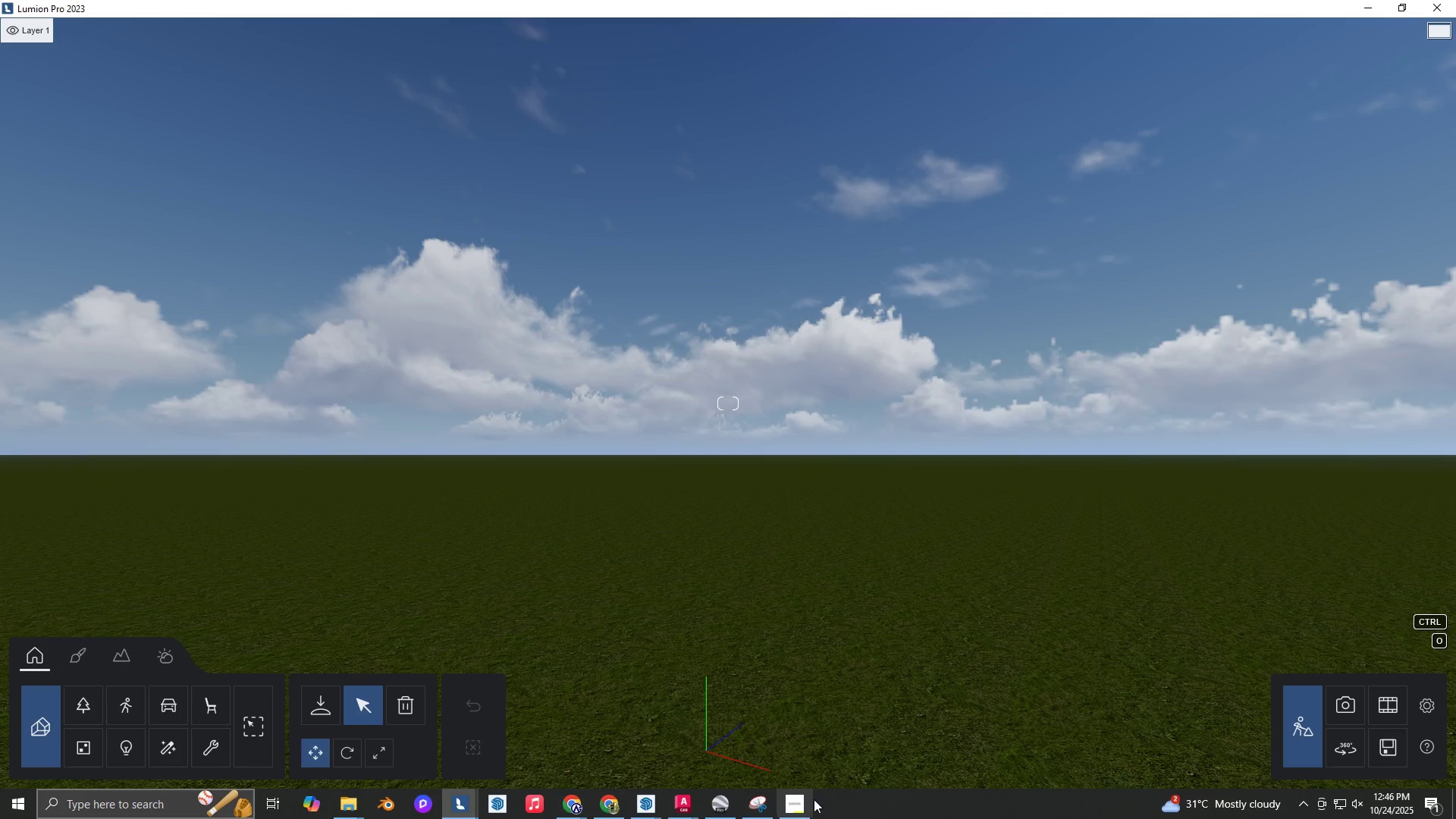 
key(A)
 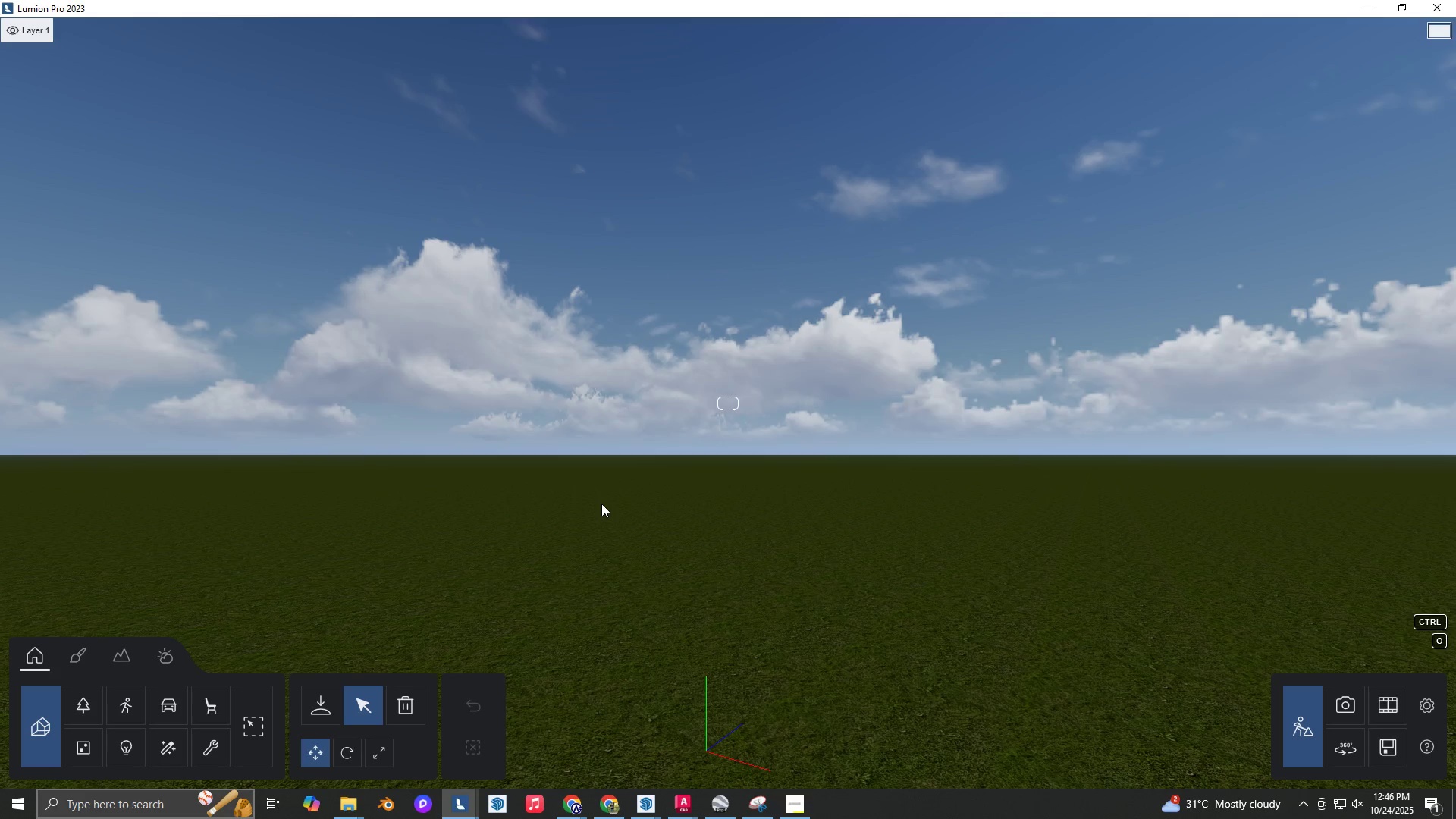 
key(Shift+ShiftLeft)
 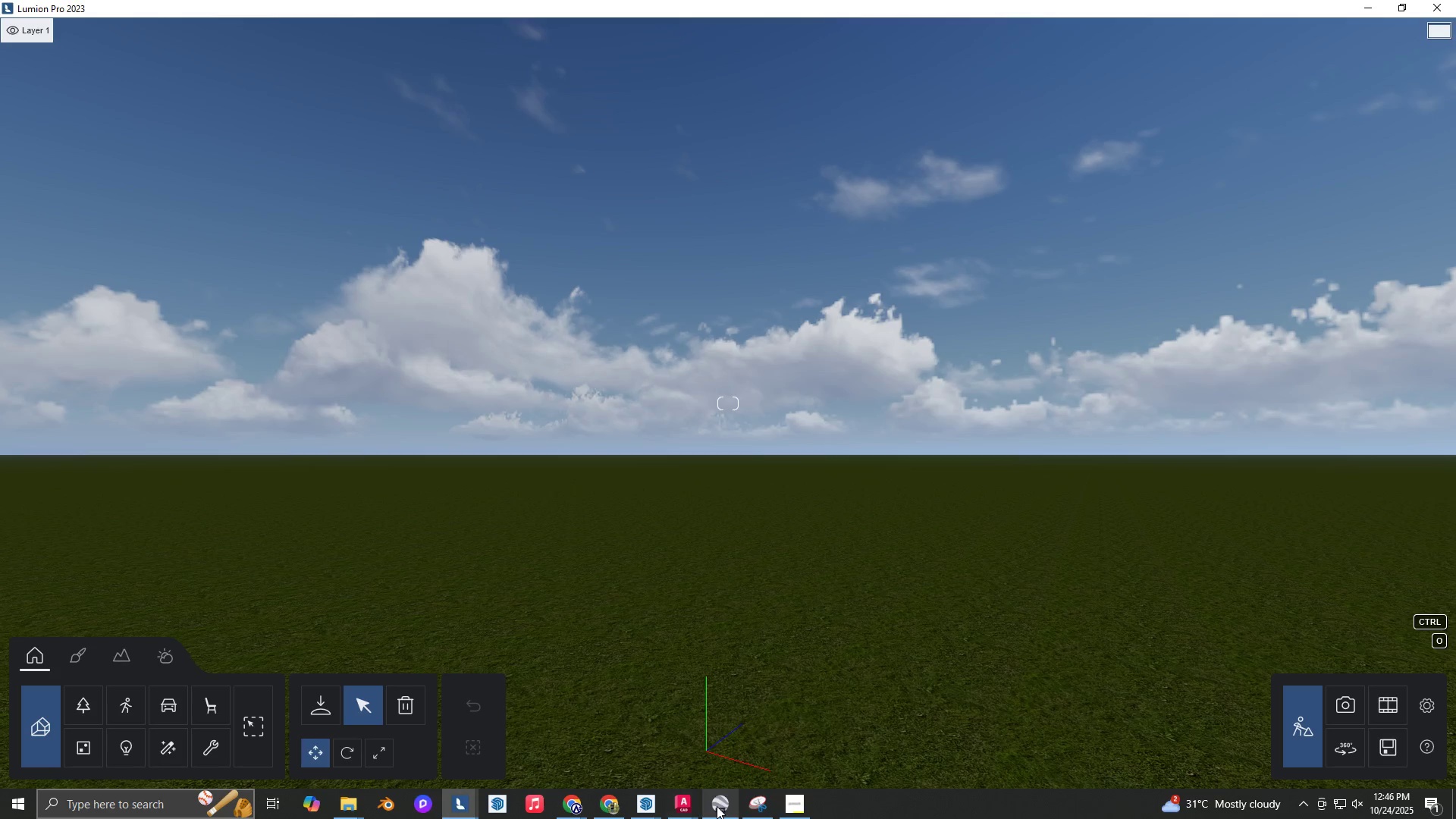 
left_click([637, 803])
 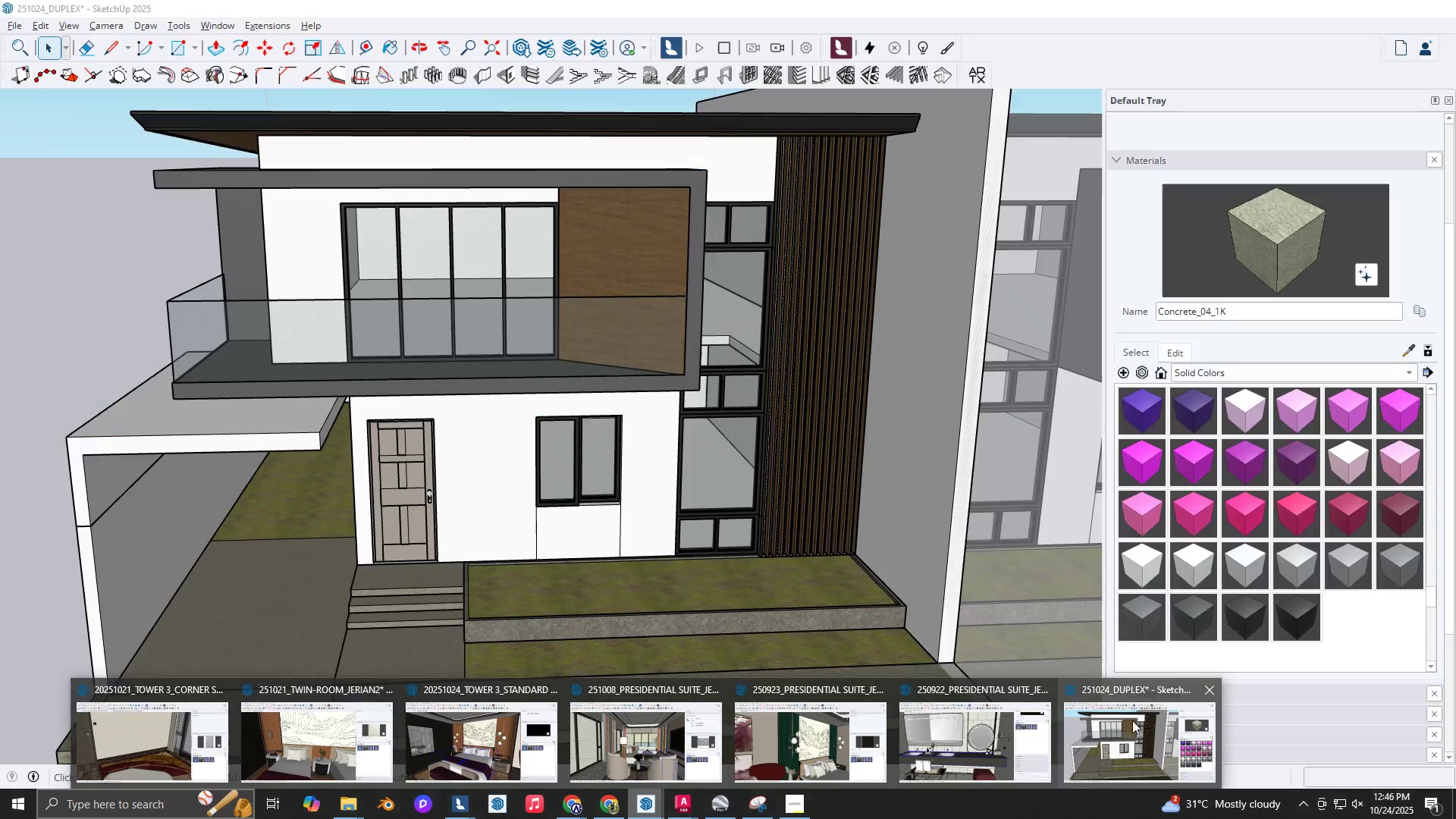 
left_click([1142, 731])
 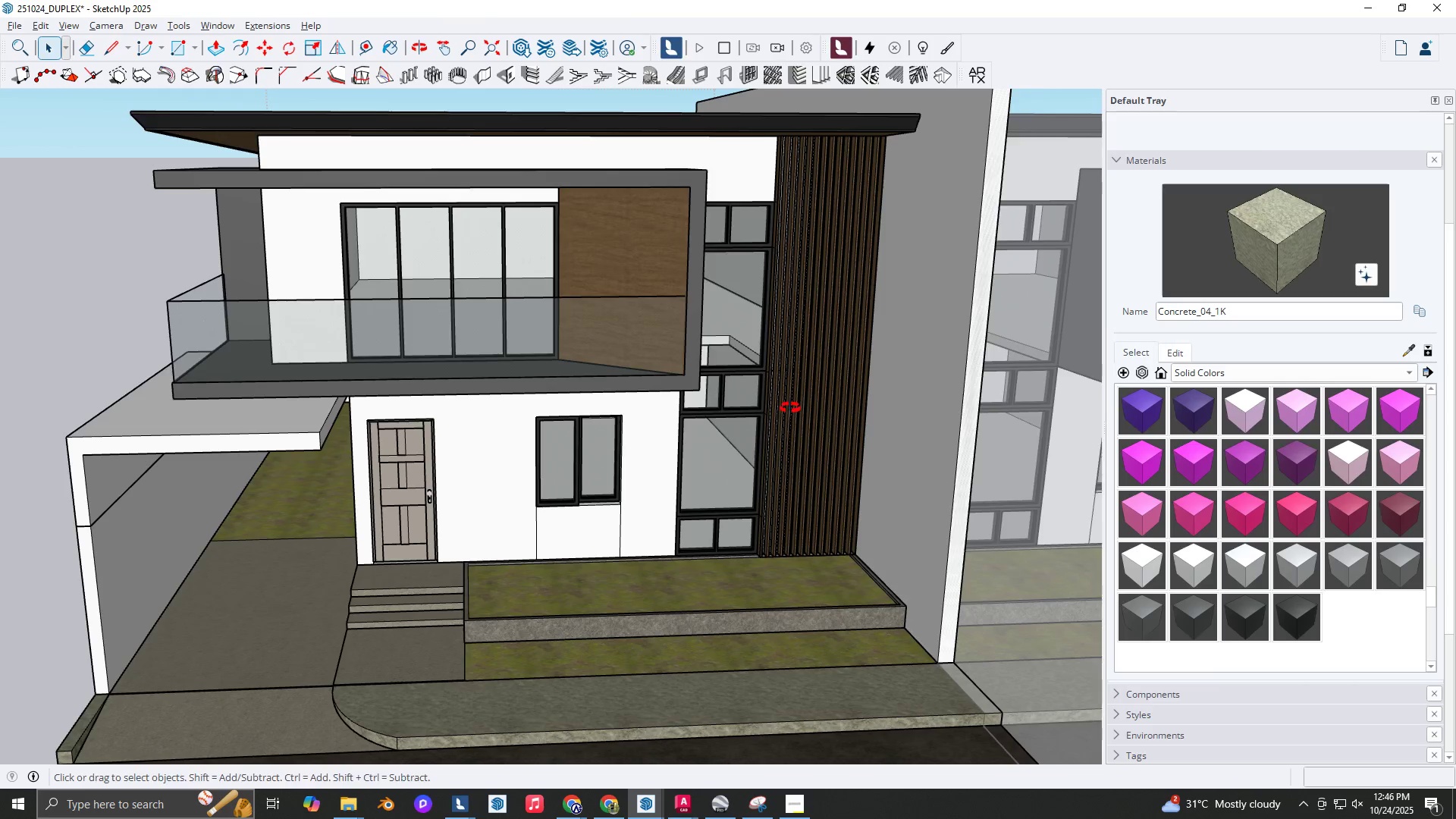 
key(Shift+ShiftLeft)
 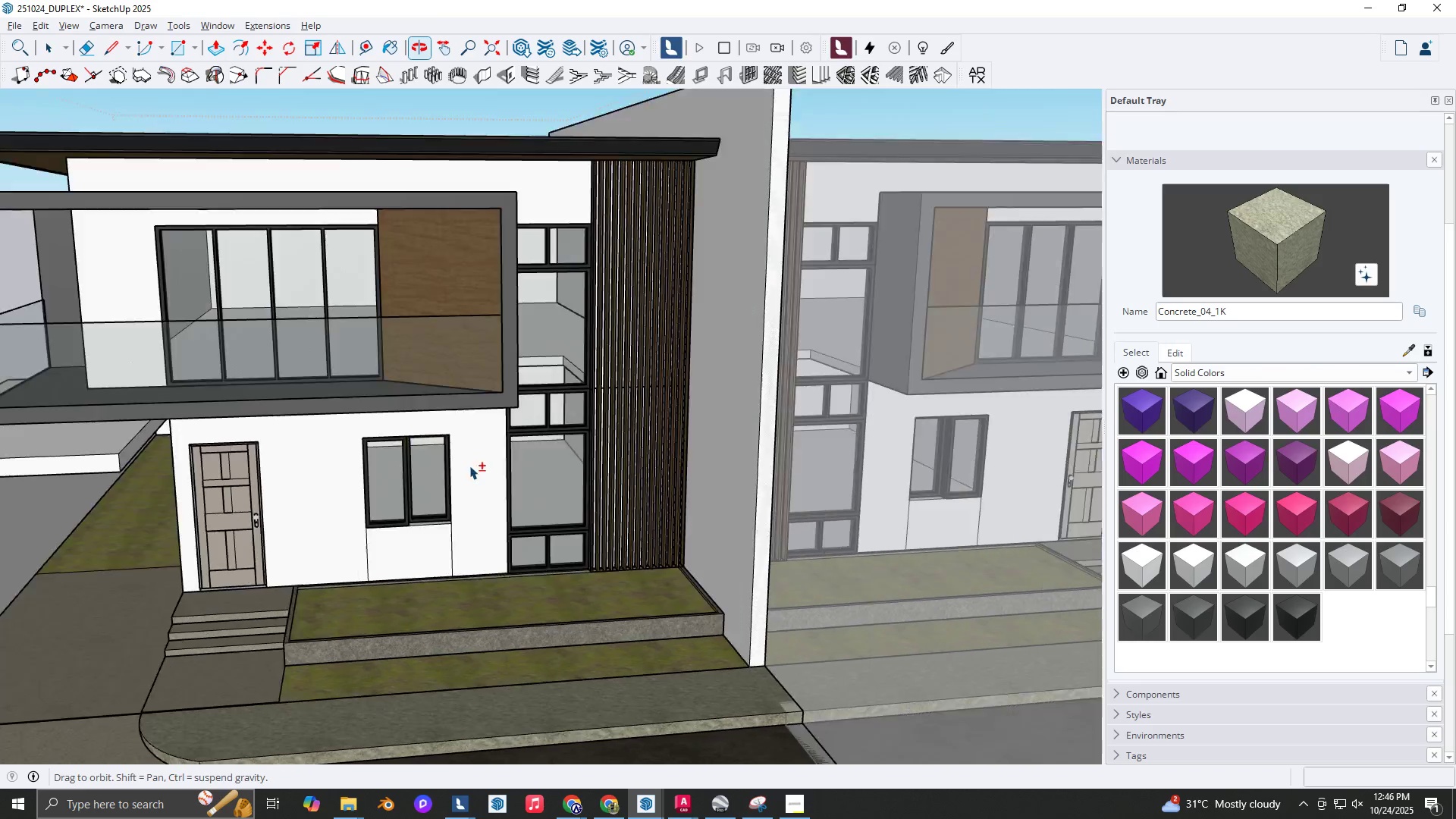 
scroll: coordinate [615, 462], scroll_direction: down, amount: 8.0
 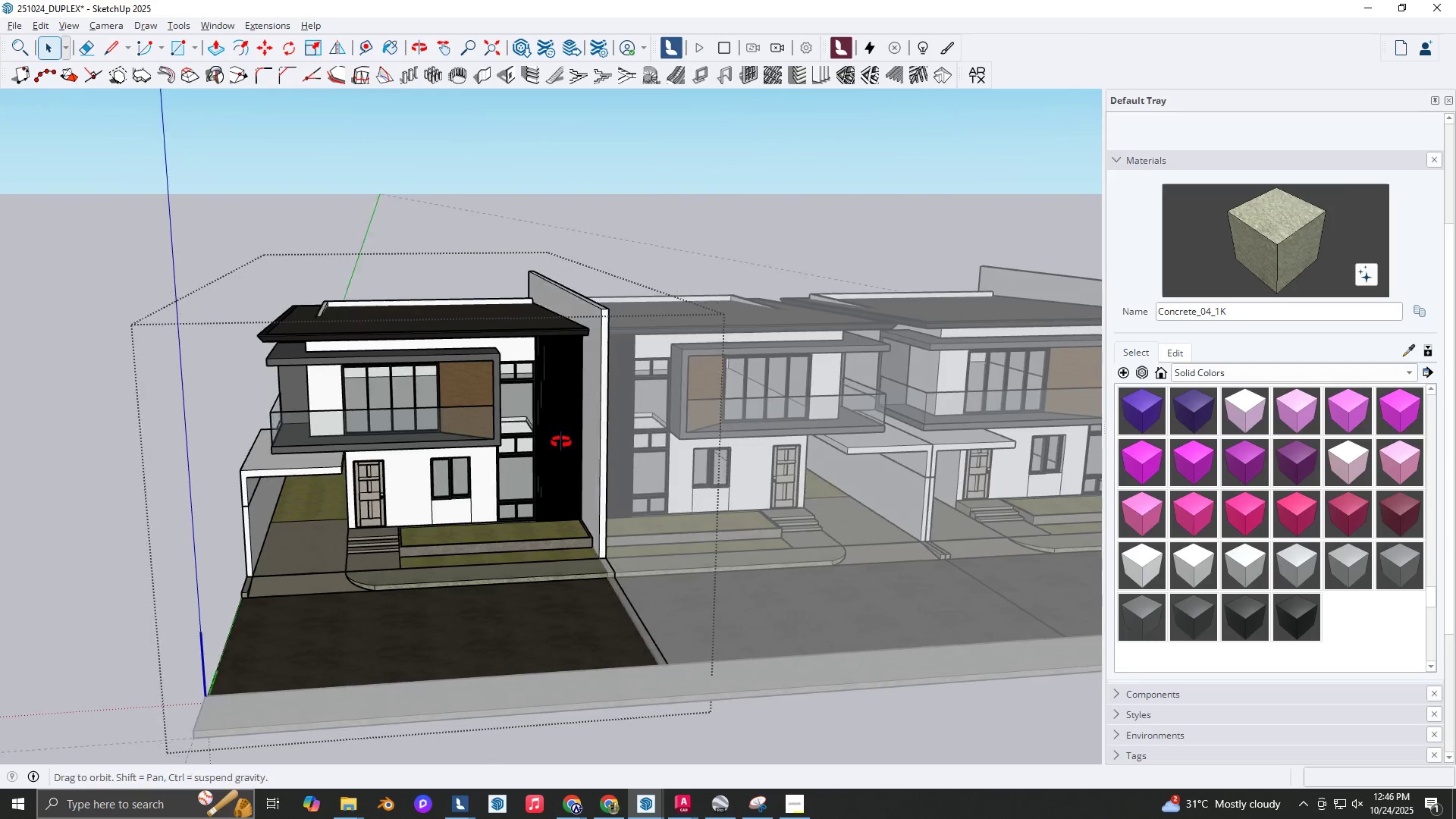 
key(Space)
 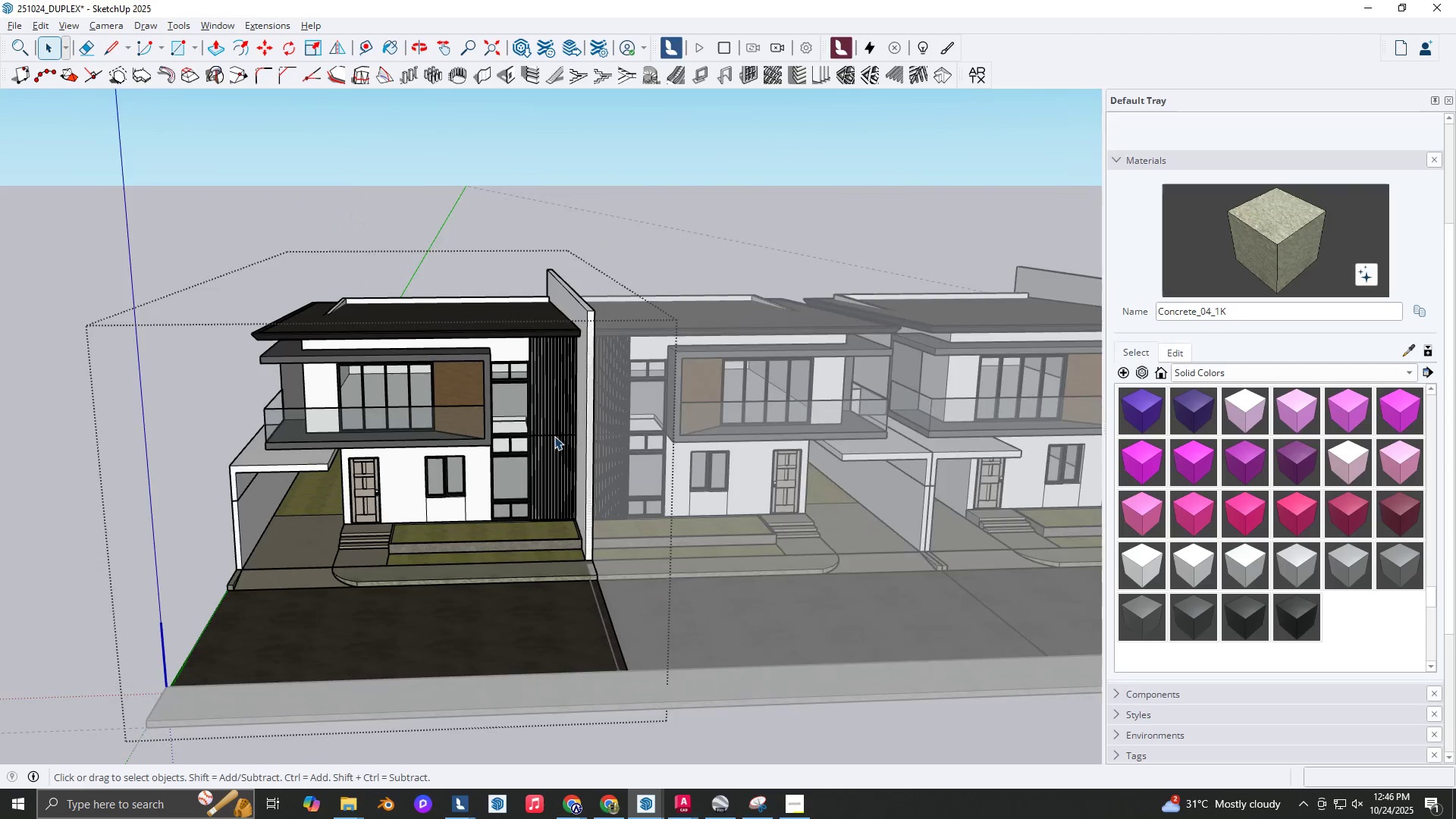 
key(Escape)
 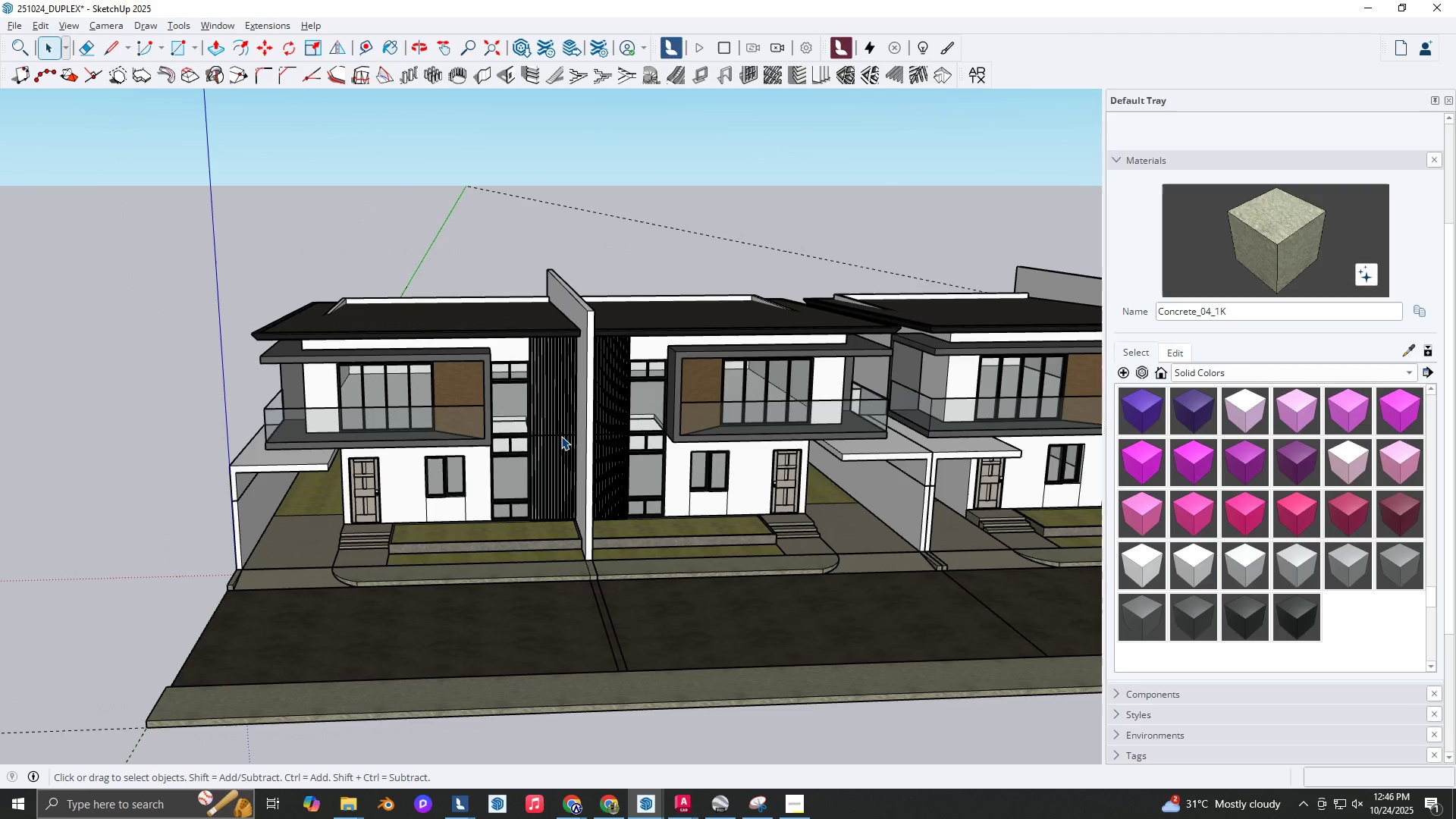 
key(Space)
 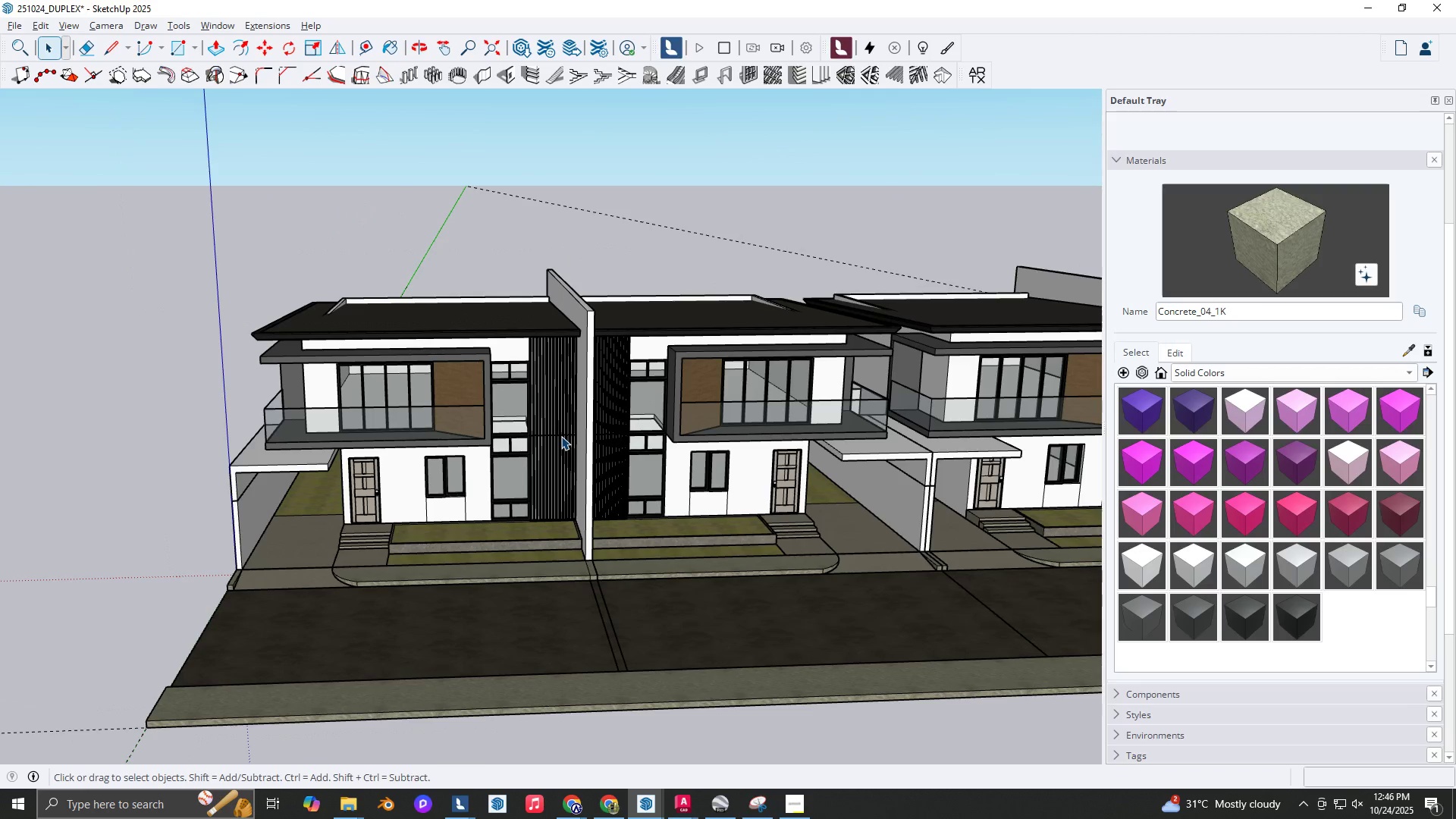 
key(Escape)
 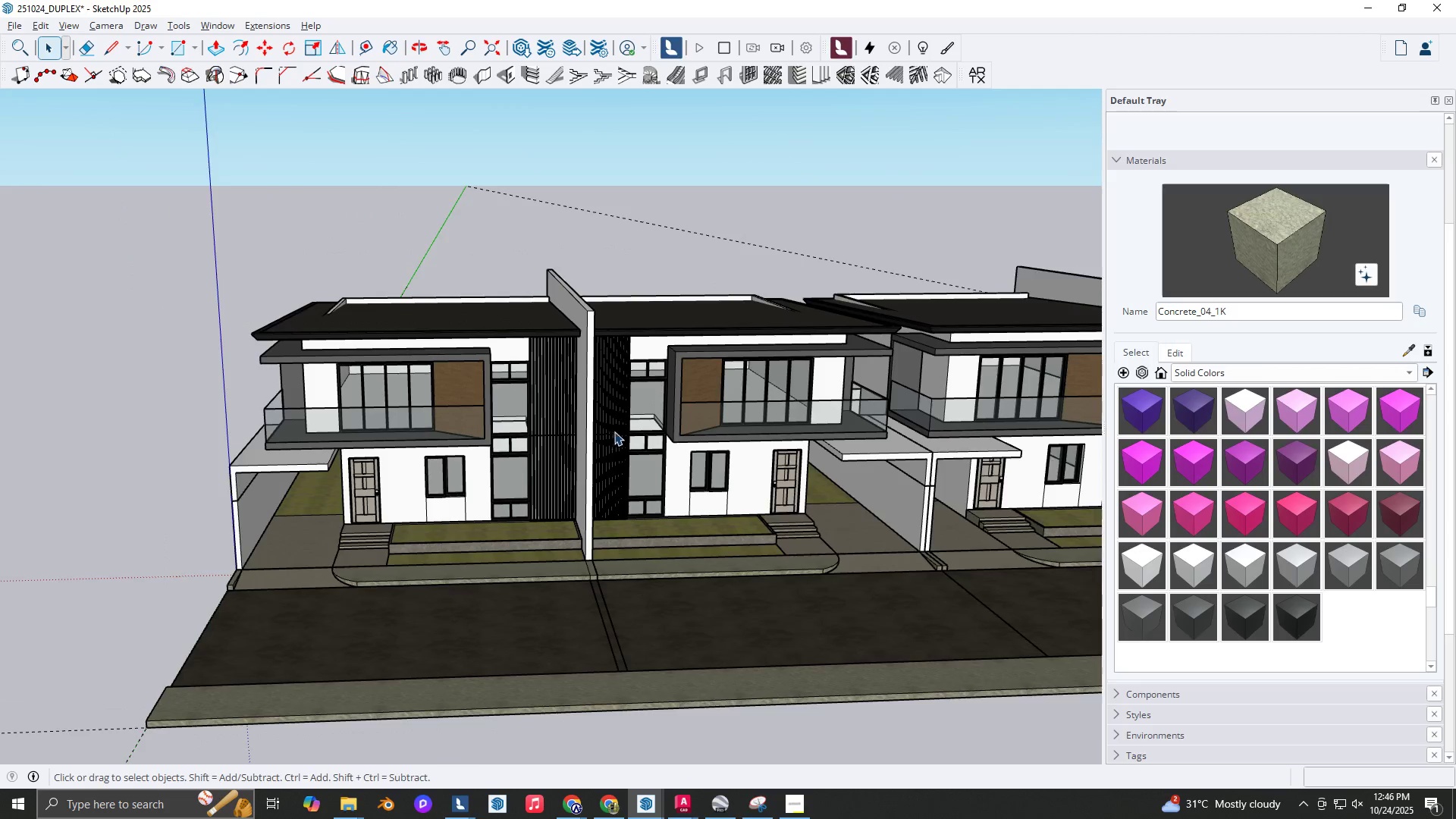 
scroll: coordinate [541, 462], scroll_direction: up, amount: 4.0
 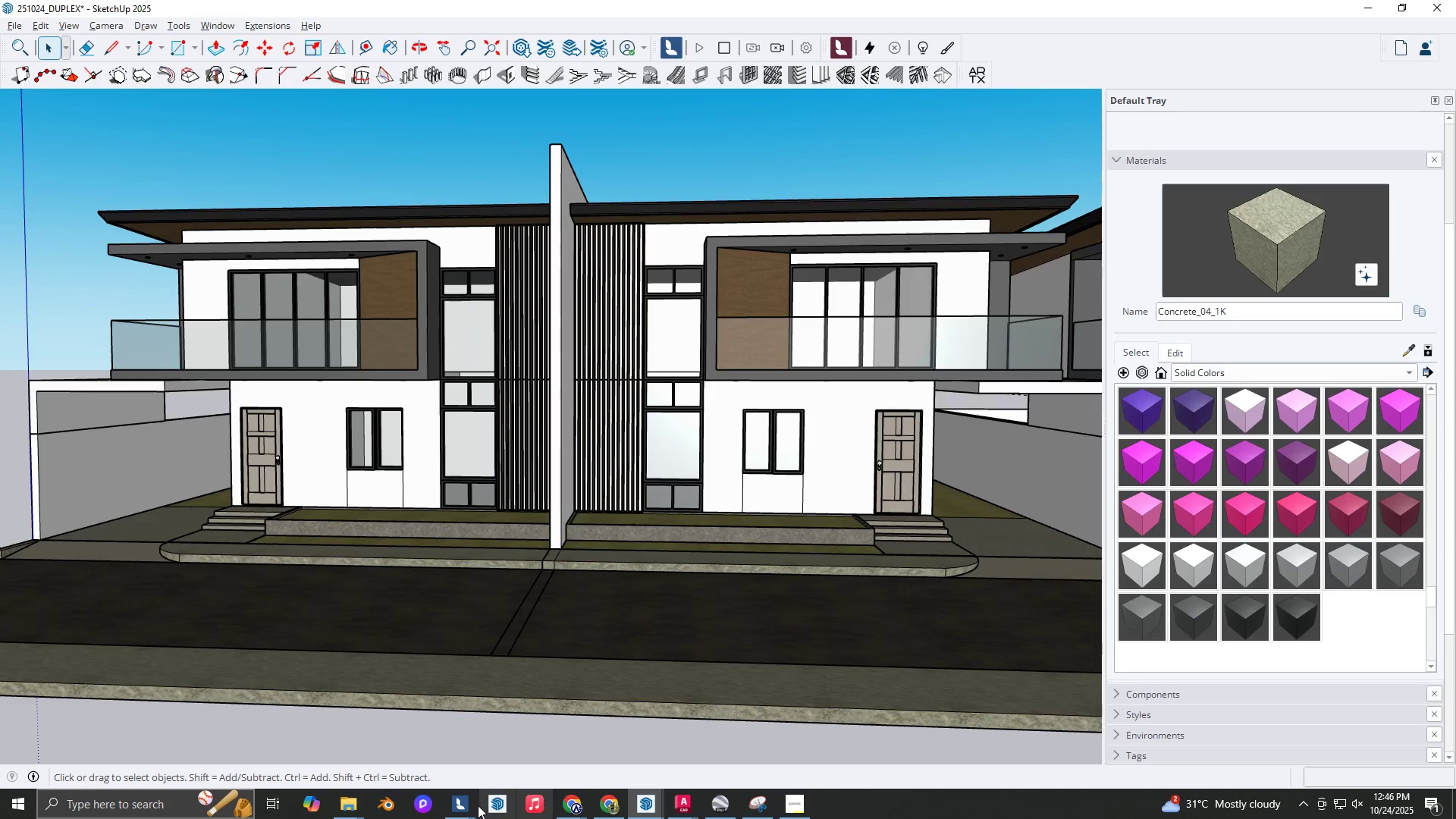 
left_click([470, 805])
 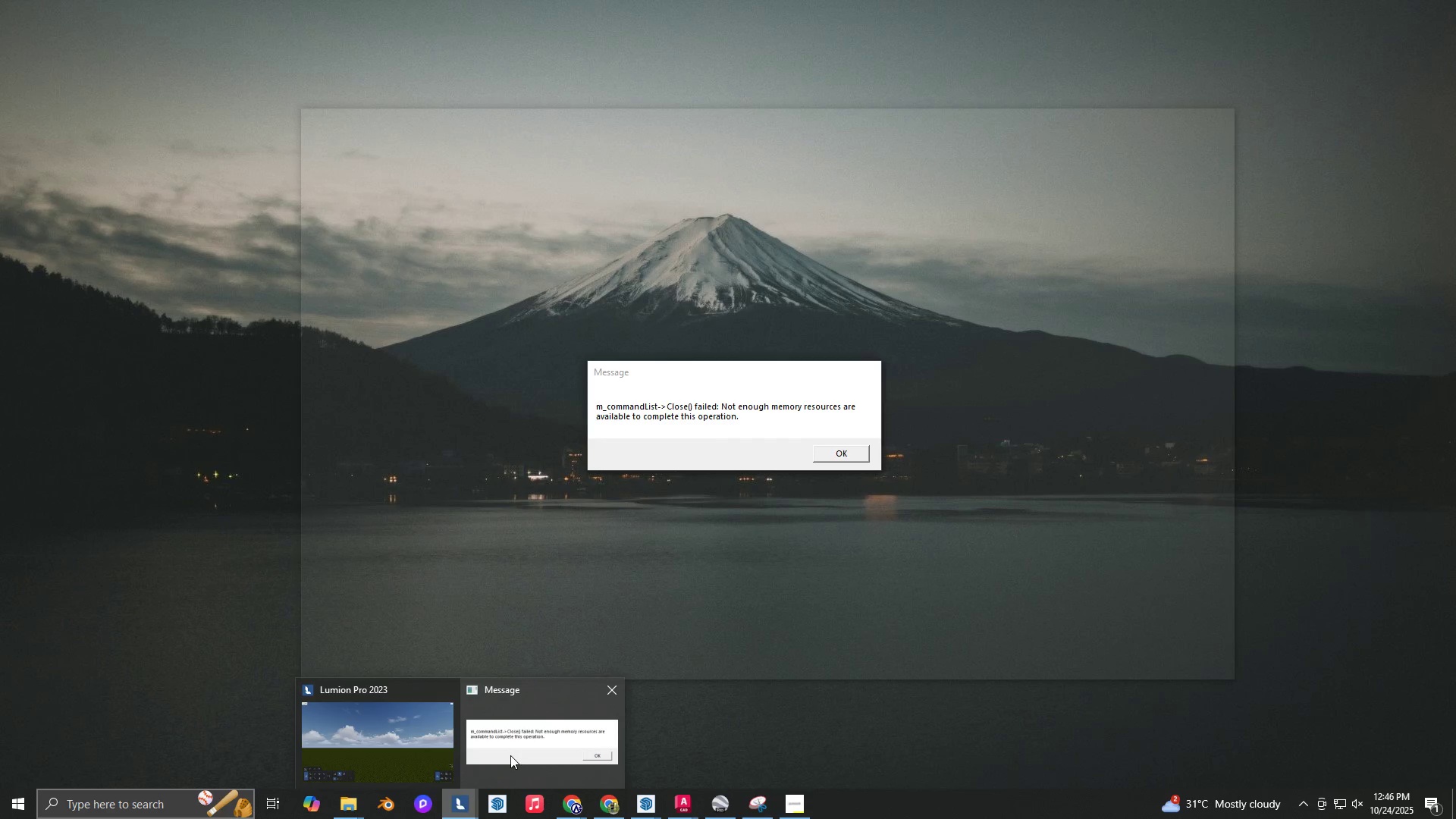 
left_click([510, 755])
 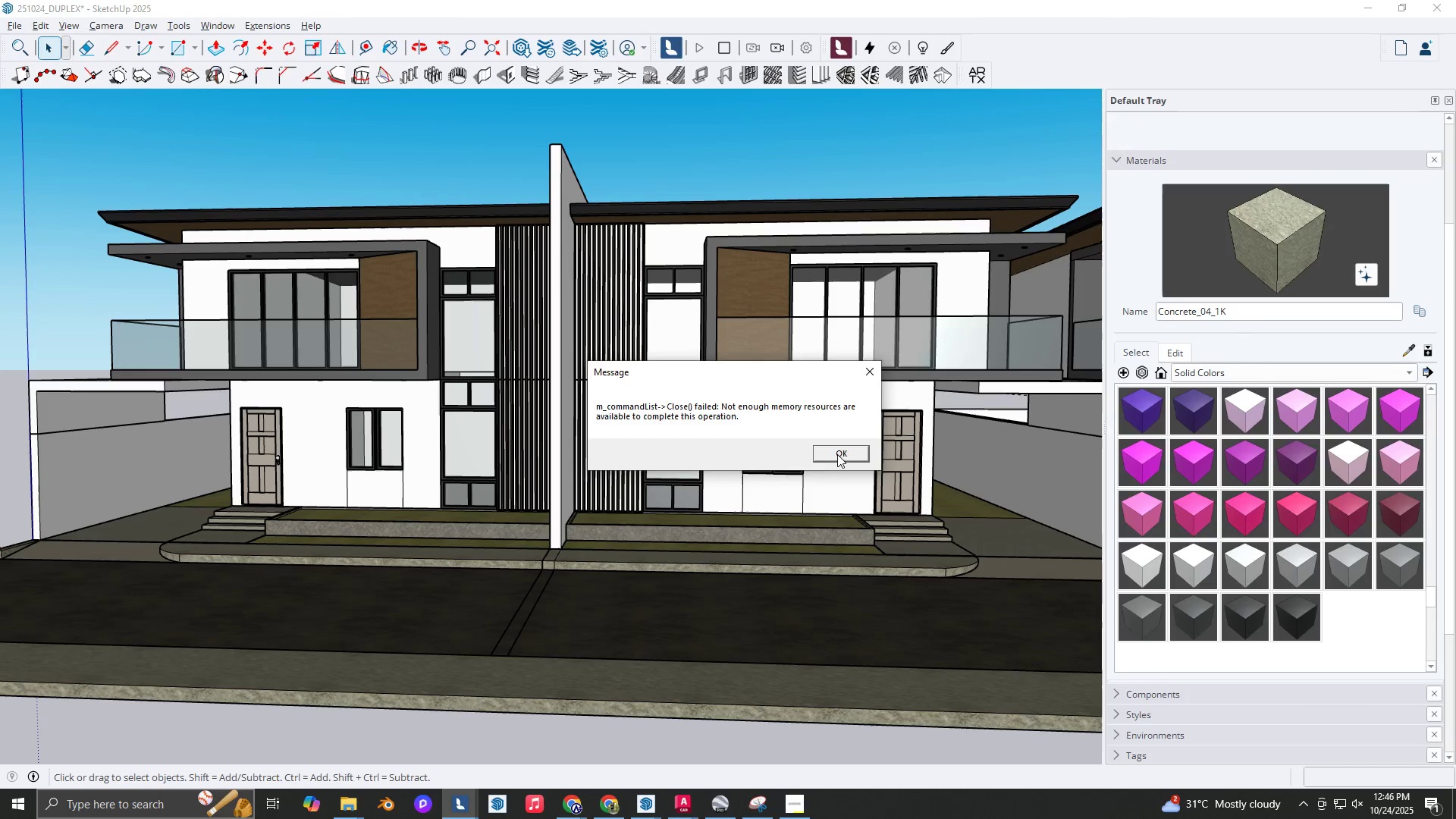 
left_click([839, 453])
 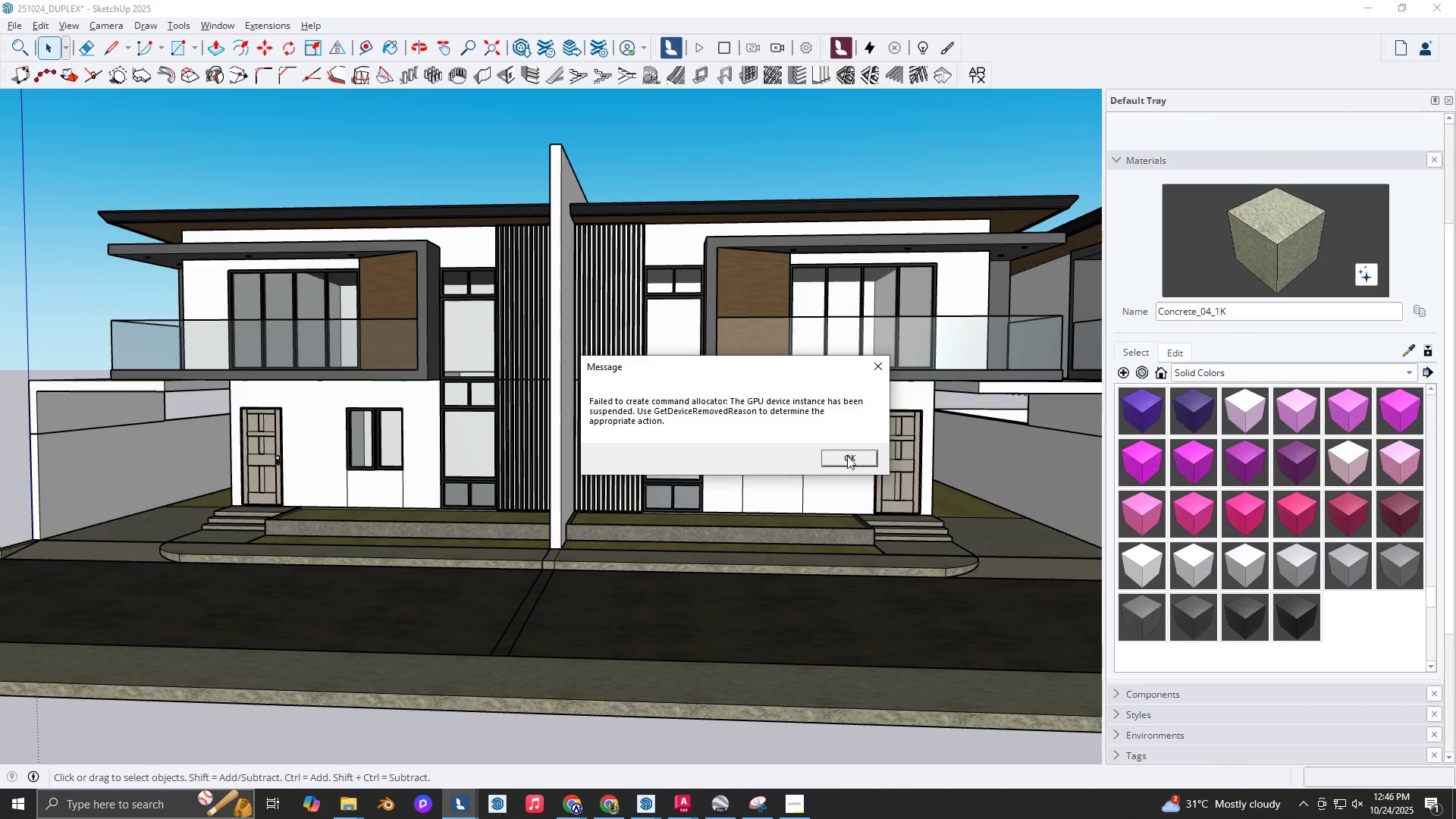 
left_click([847, 456])
 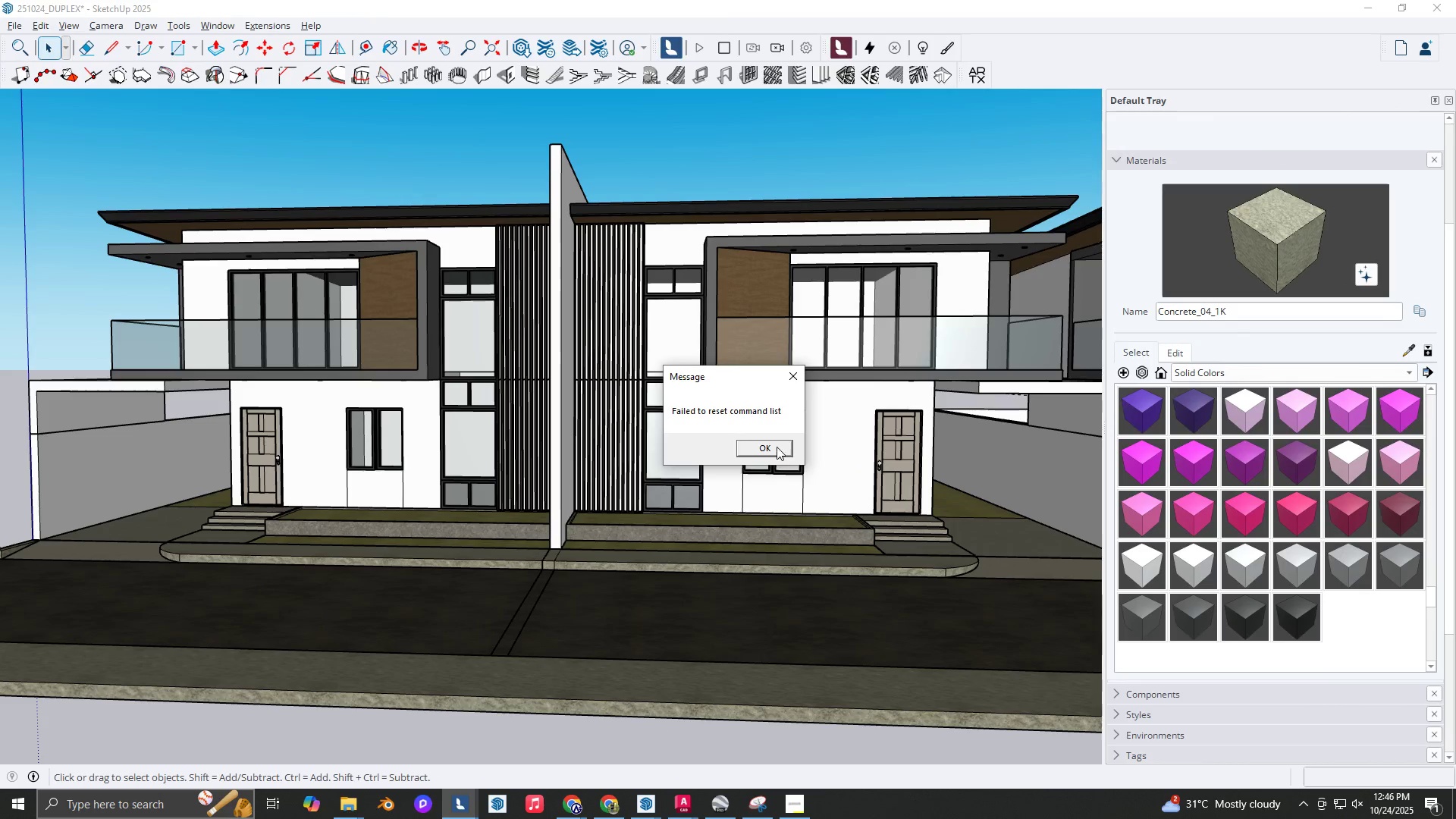 
left_click([761, 448])
 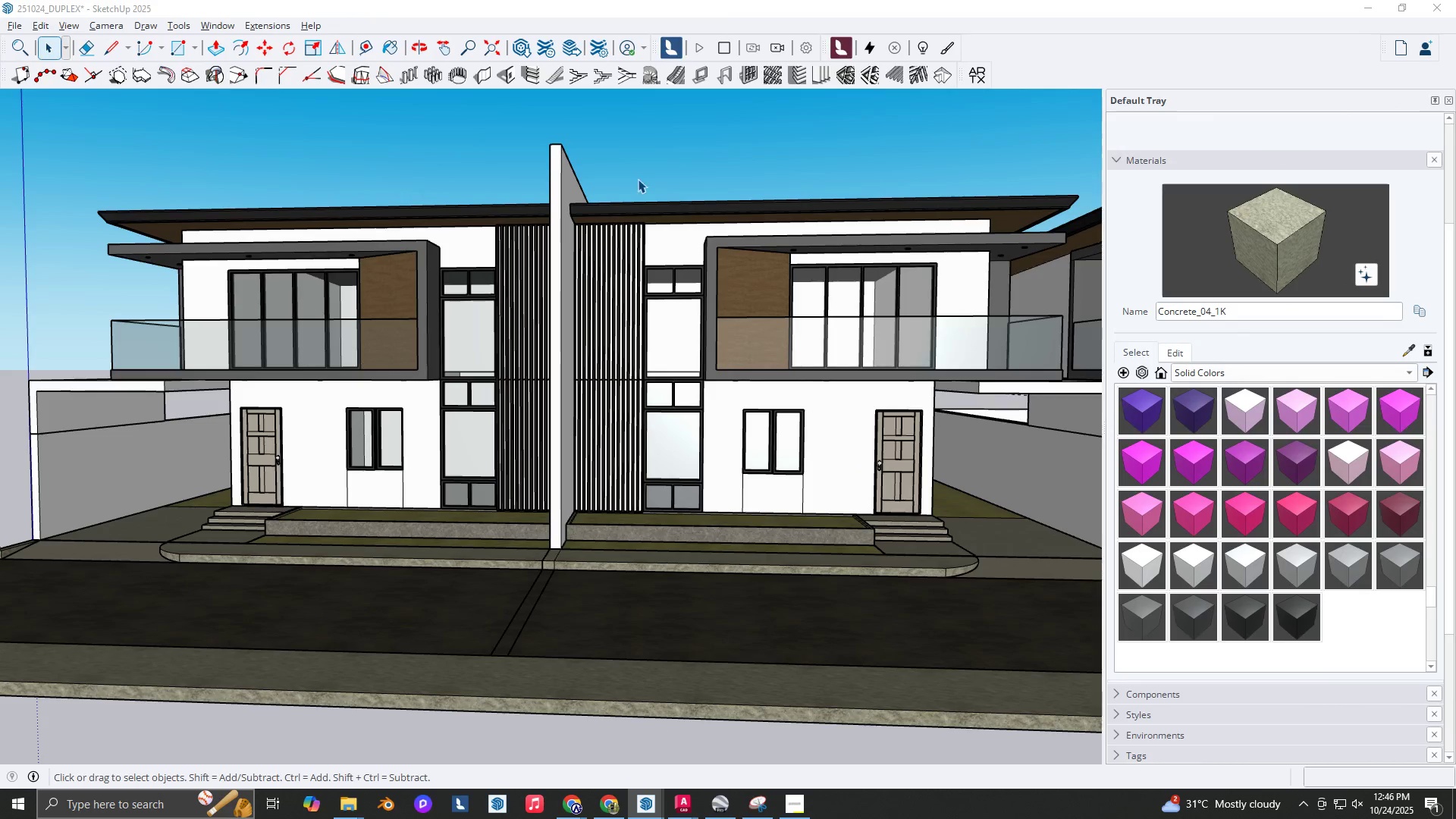 
left_click([728, 44])
 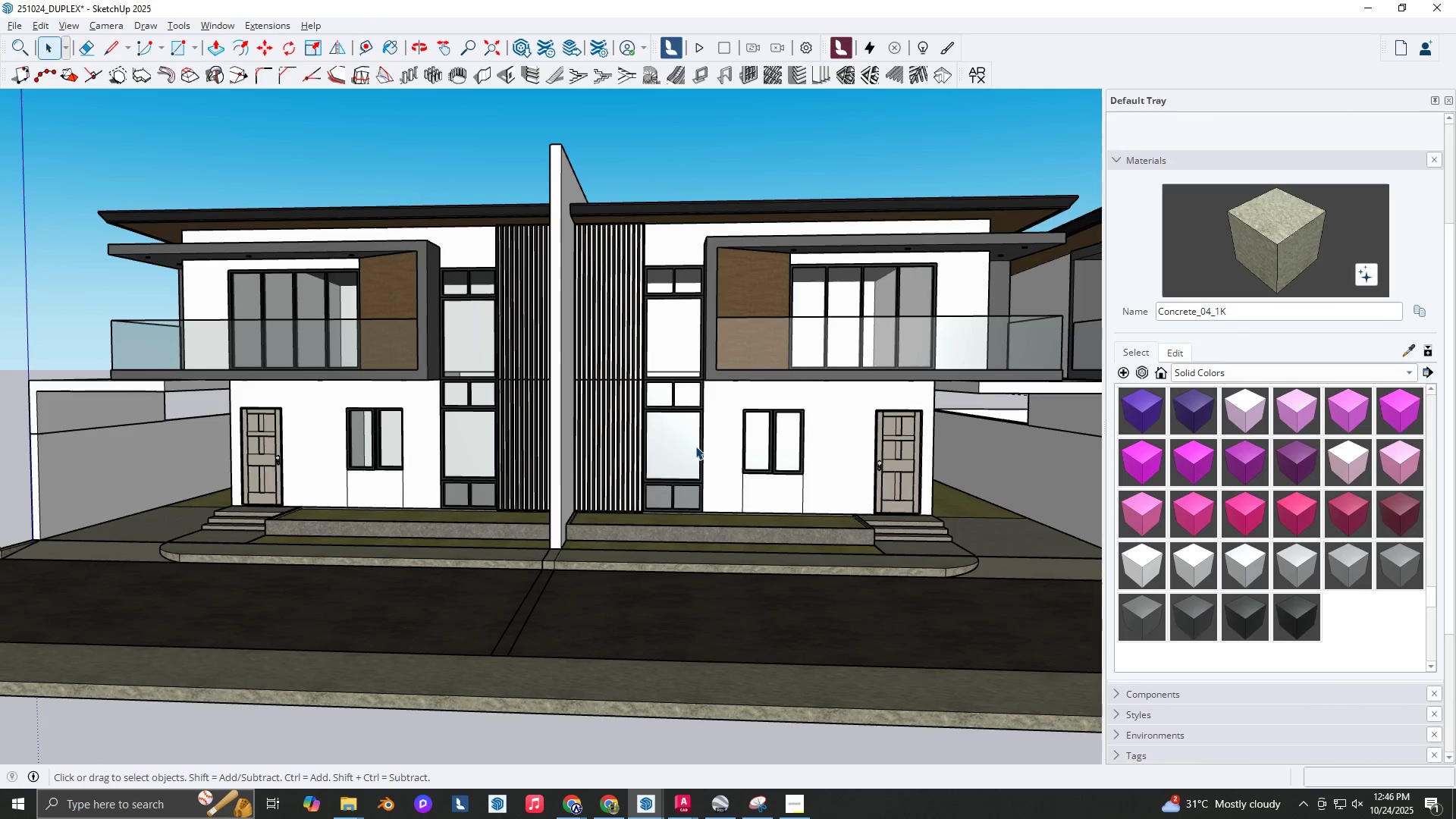 
scroll: coordinate [648, 450], scroll_direction: down, amount: 12.0
 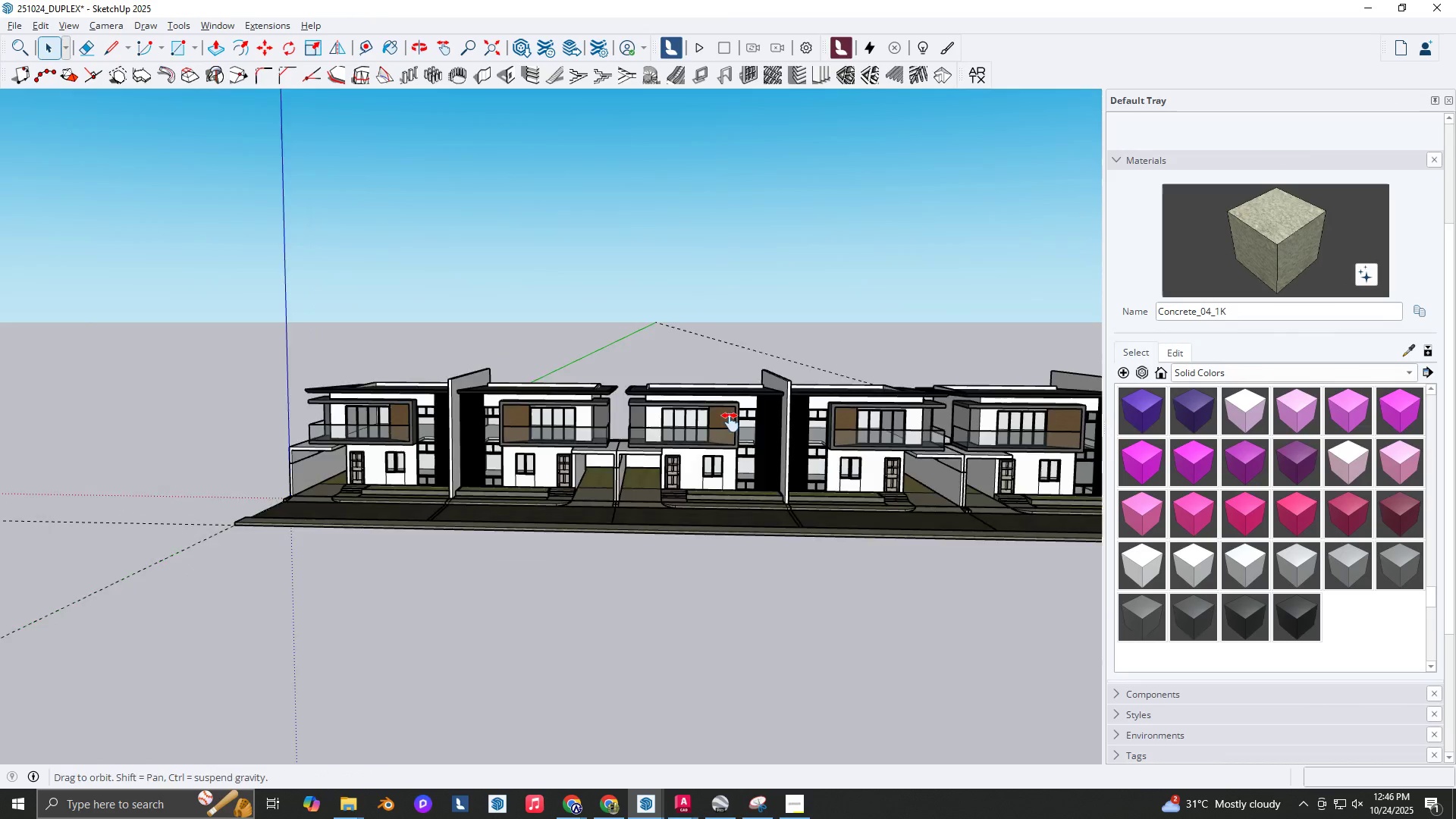 
hold_key(key=ShiftLeft, duration=0.37)
 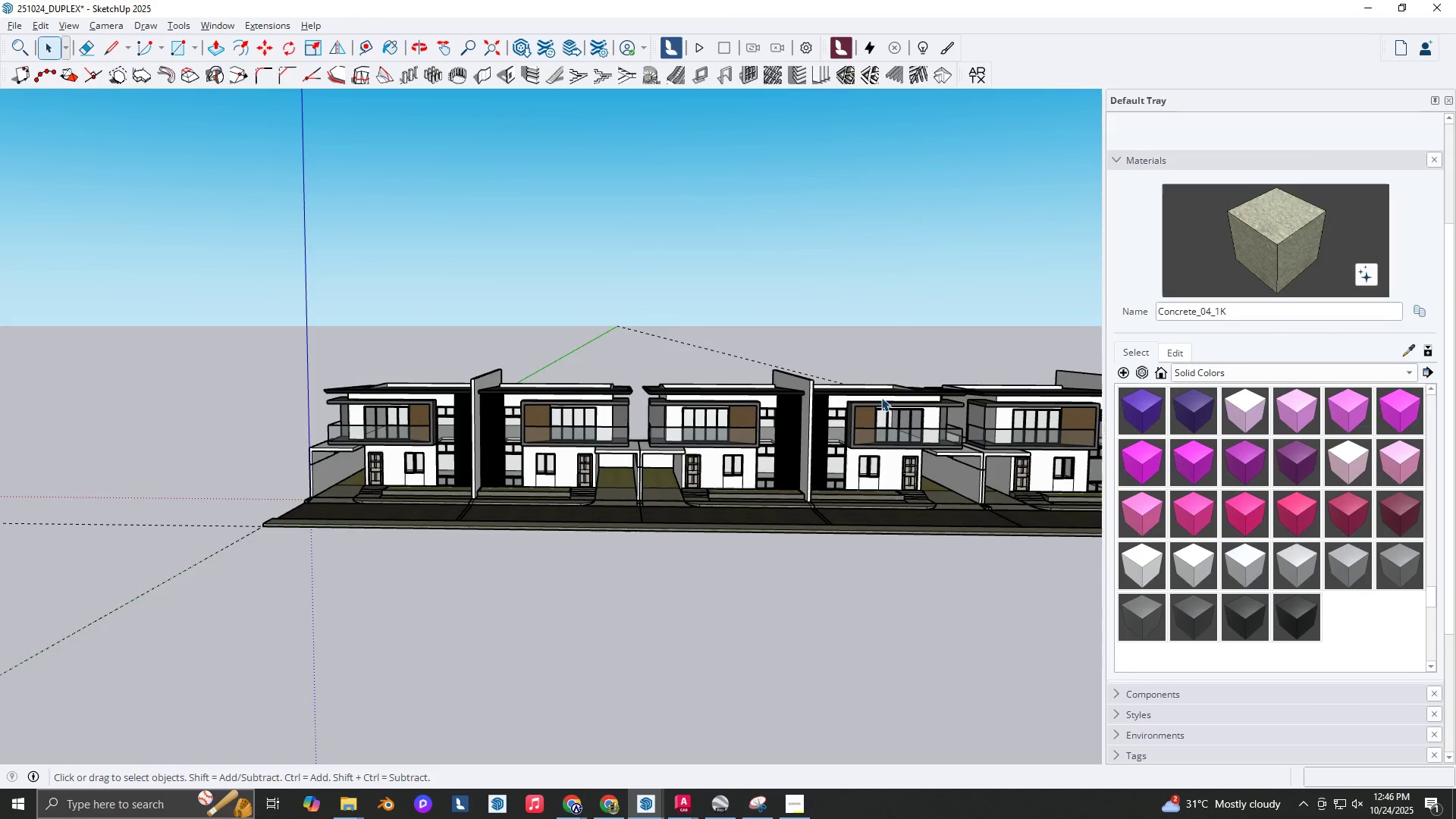 
hold_key(key=ShiftLeft, duration=0.32)
scroll: coordinate [686, 413], scroll_direction: down, amount: 3.0
 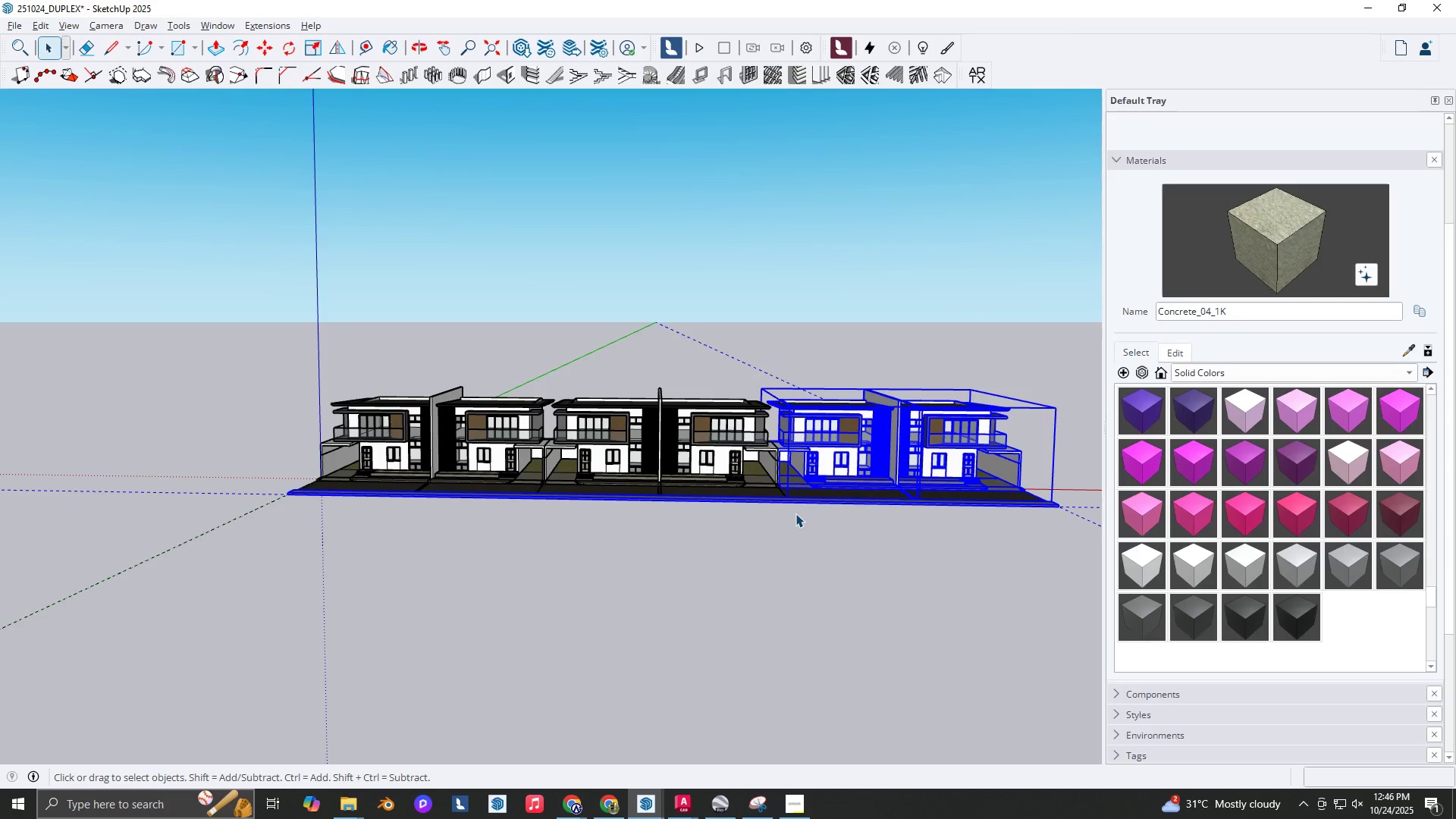 
scroll: coordinate [730, 524], scroll_direction: up, amount: 6.0
 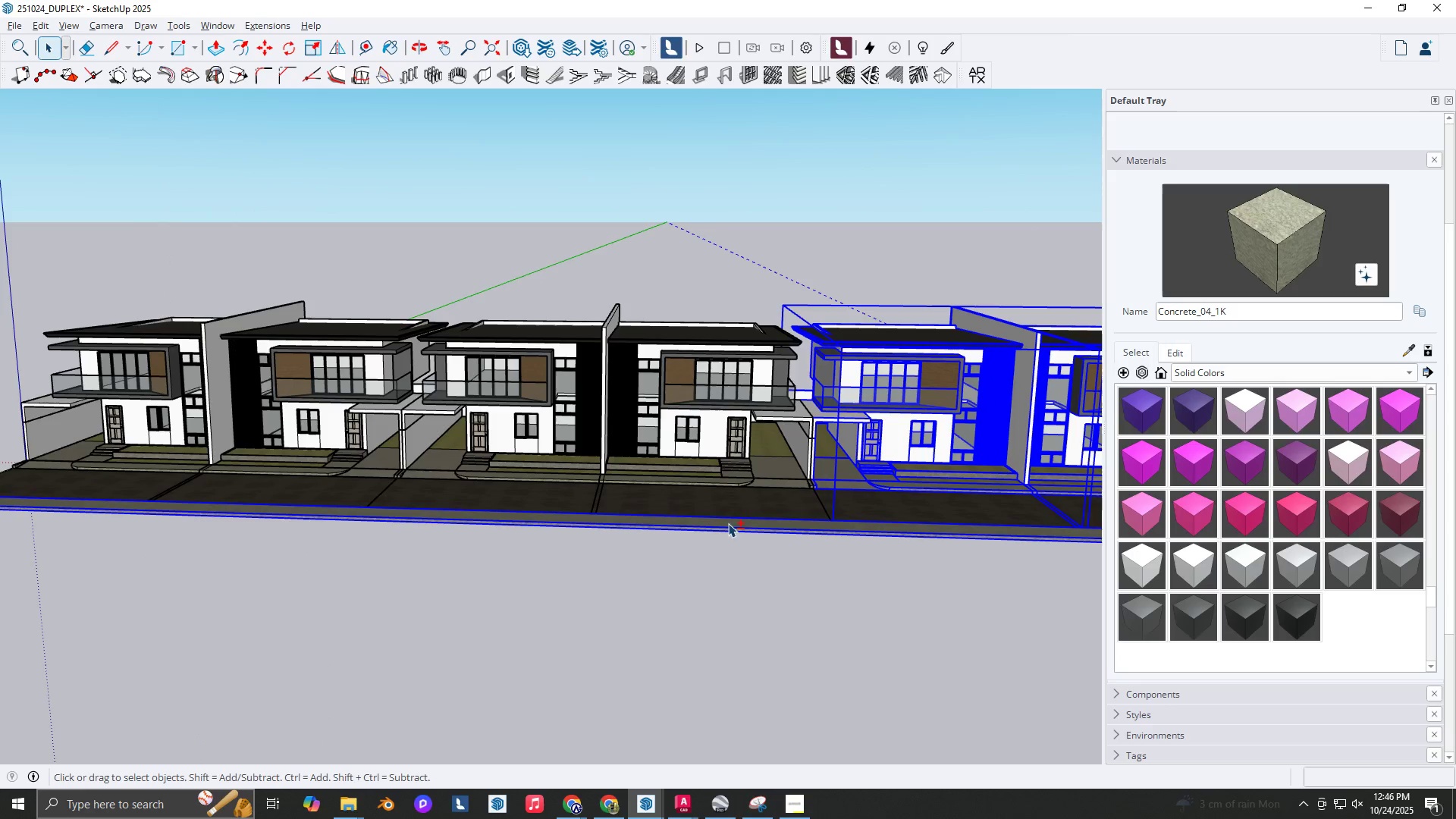 
hold_key(key=ShiftLeft, duration=0.54)
left_click([724, 526])
 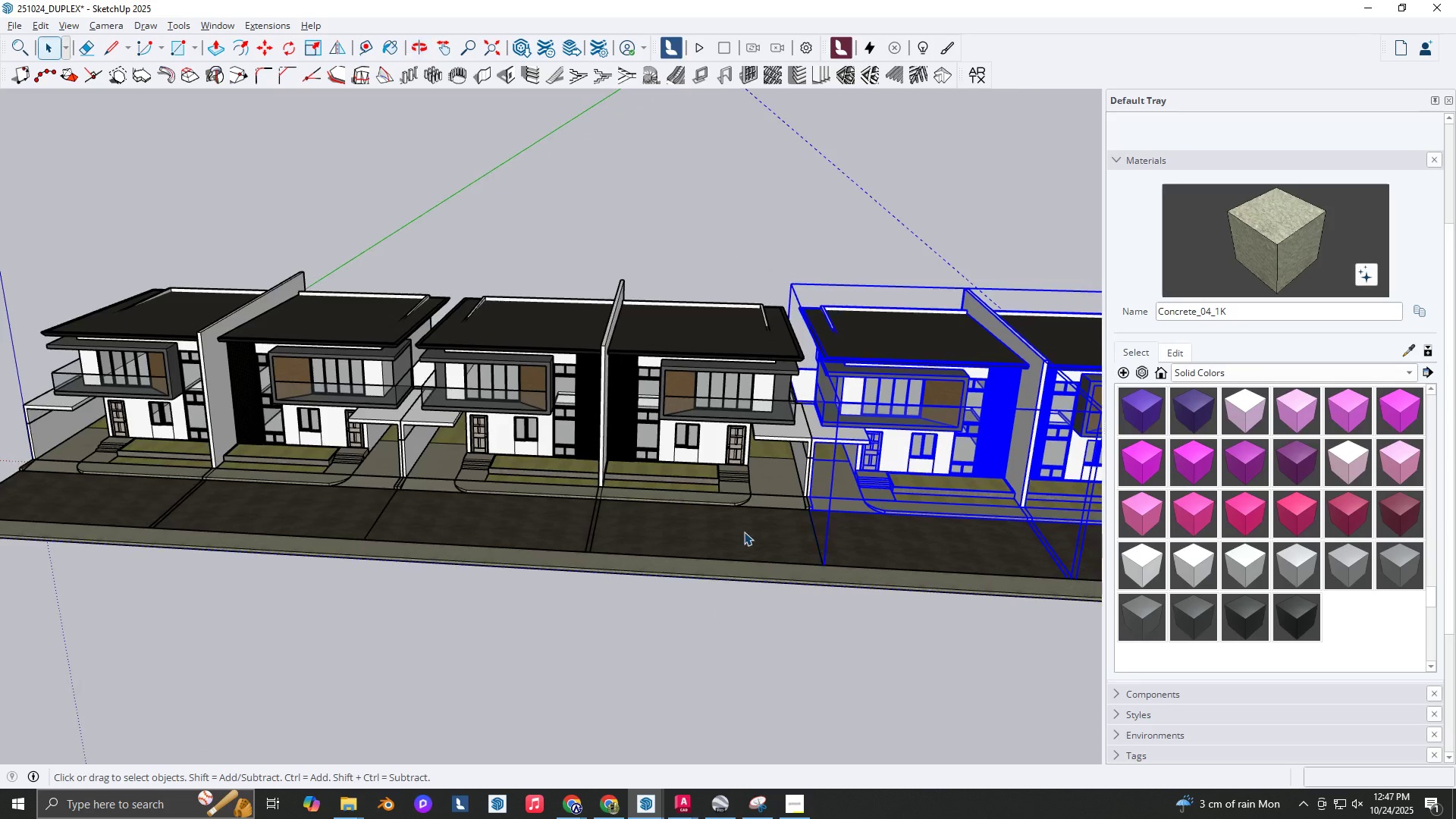 
key(Delete)
 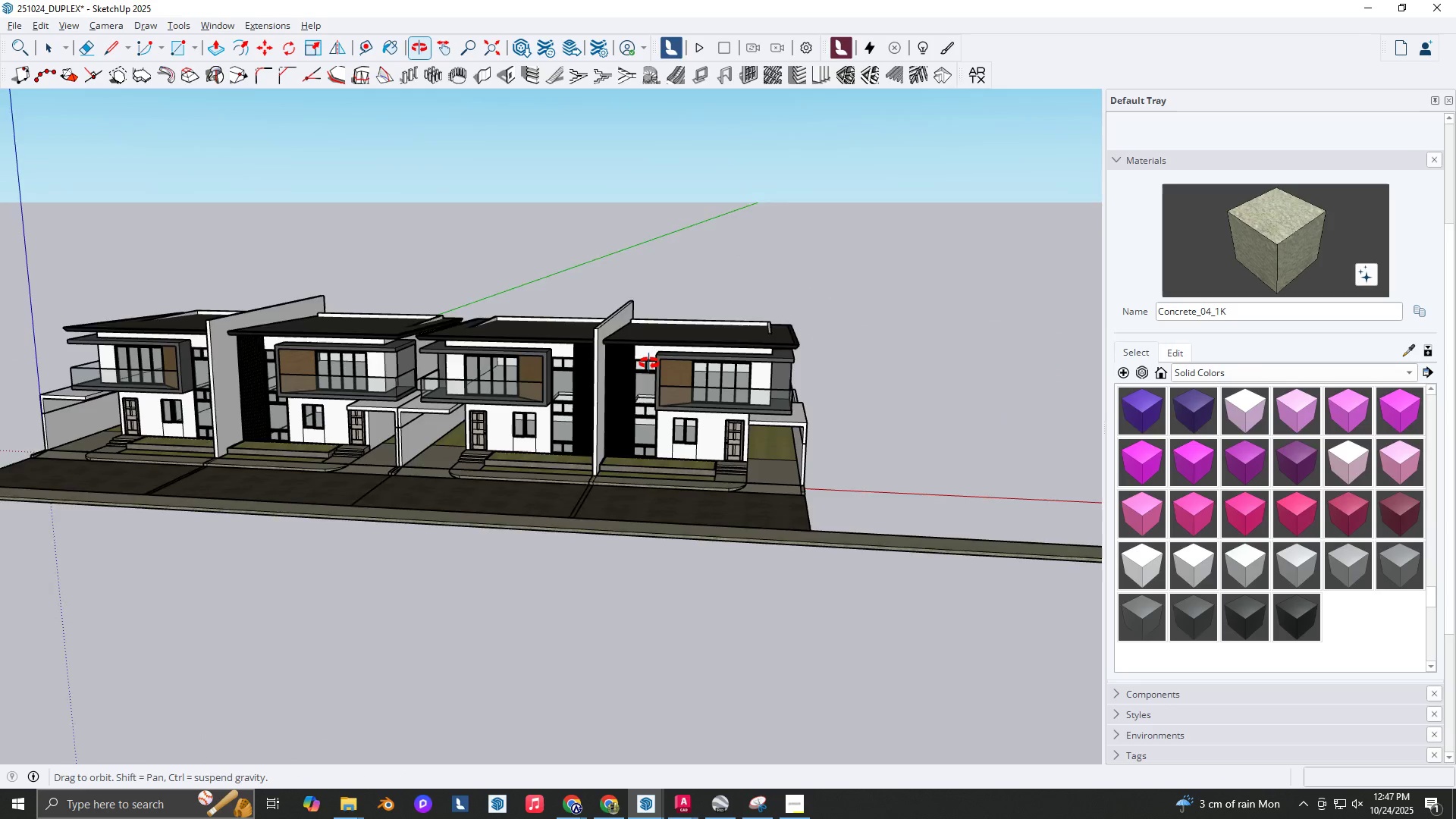 
hold_key(key=ShiftLeft, duration=0.33)
 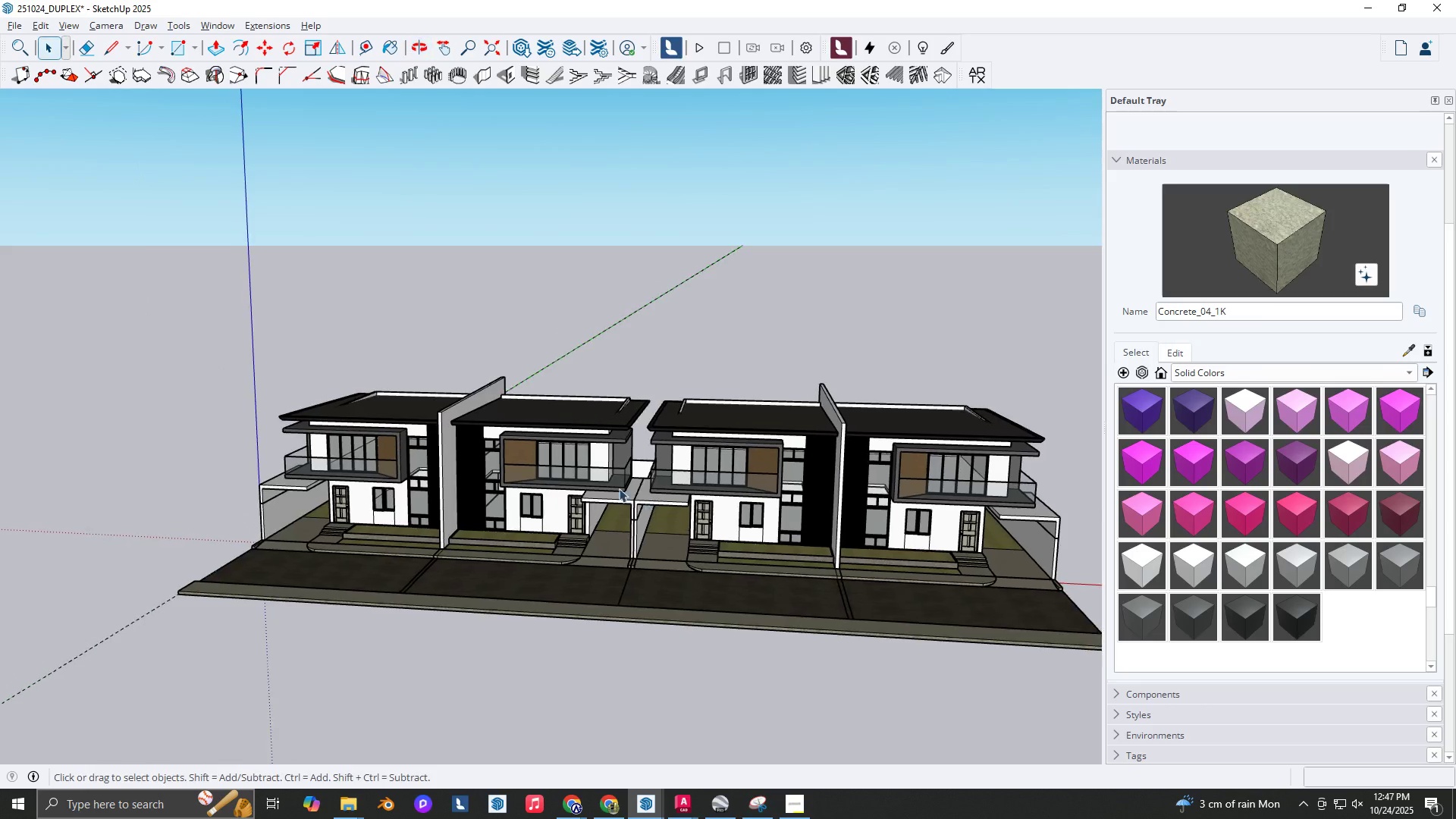 
scroll: coordinate [616, 486], scroll_direction: up, amount: 7.0
 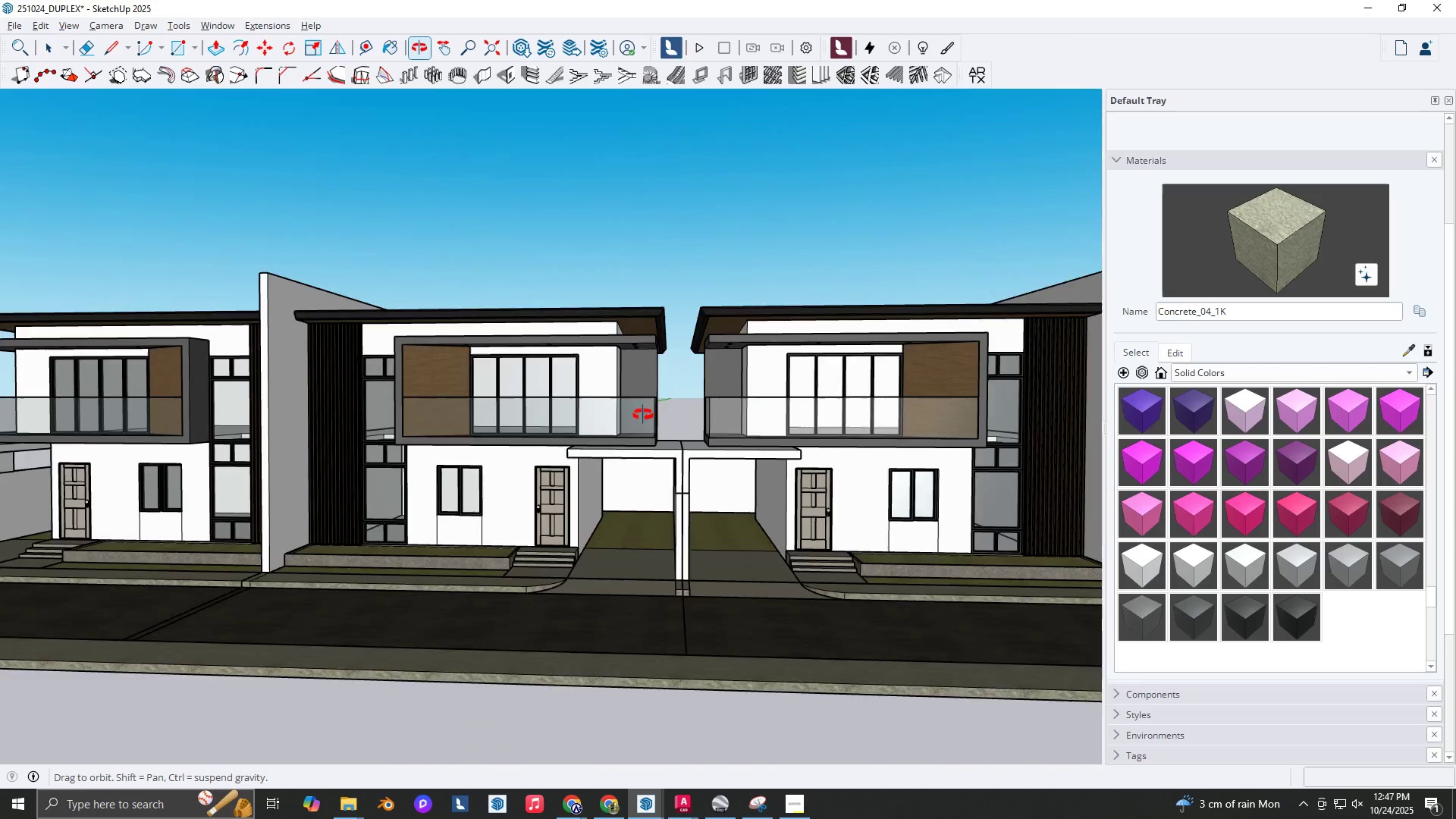 
hold_key(key=ShiftLeft, duration=0.34)
 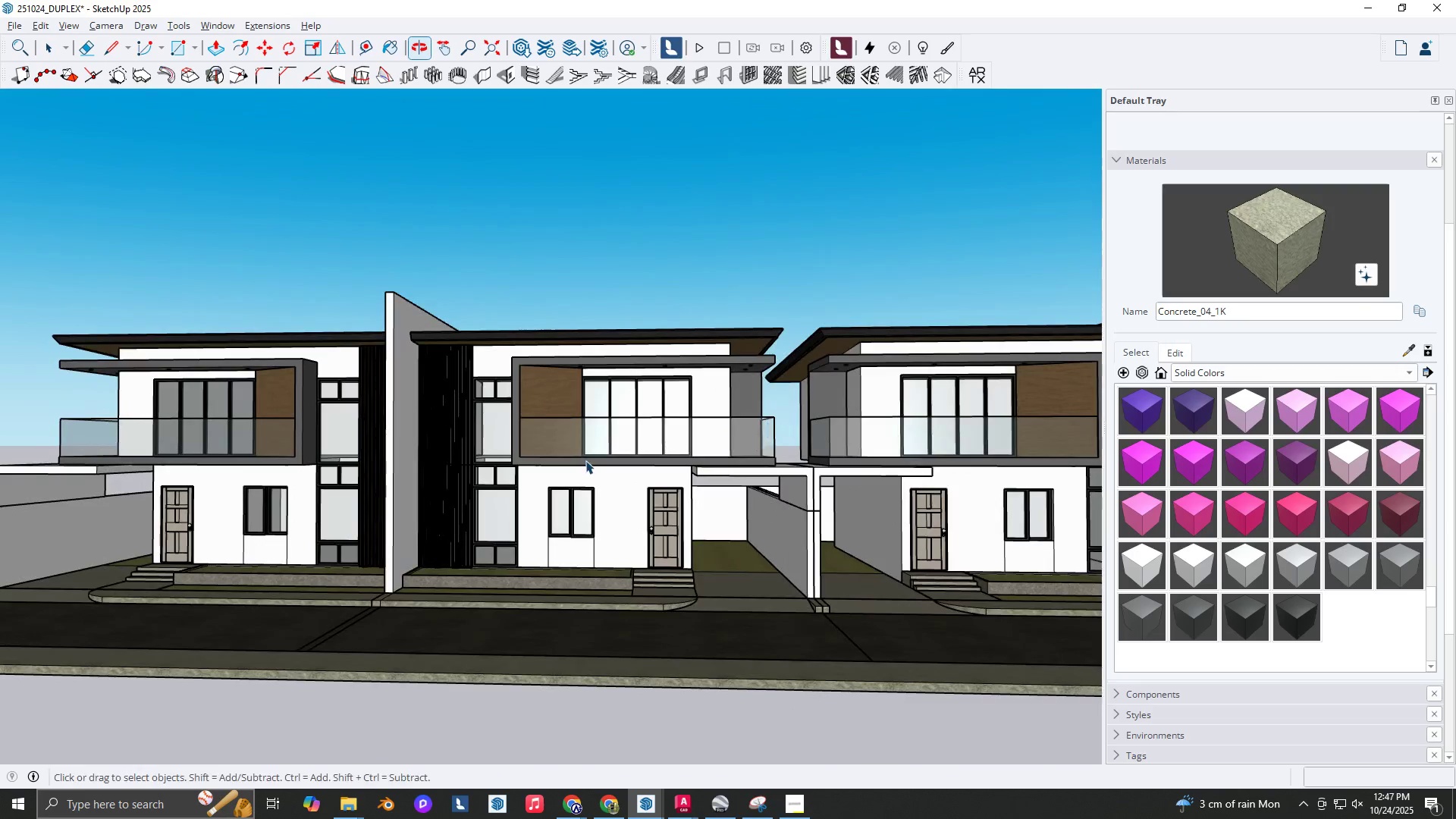 
scroll: coordinate [698, 461], scroll_direction: down, amount: 5.0
 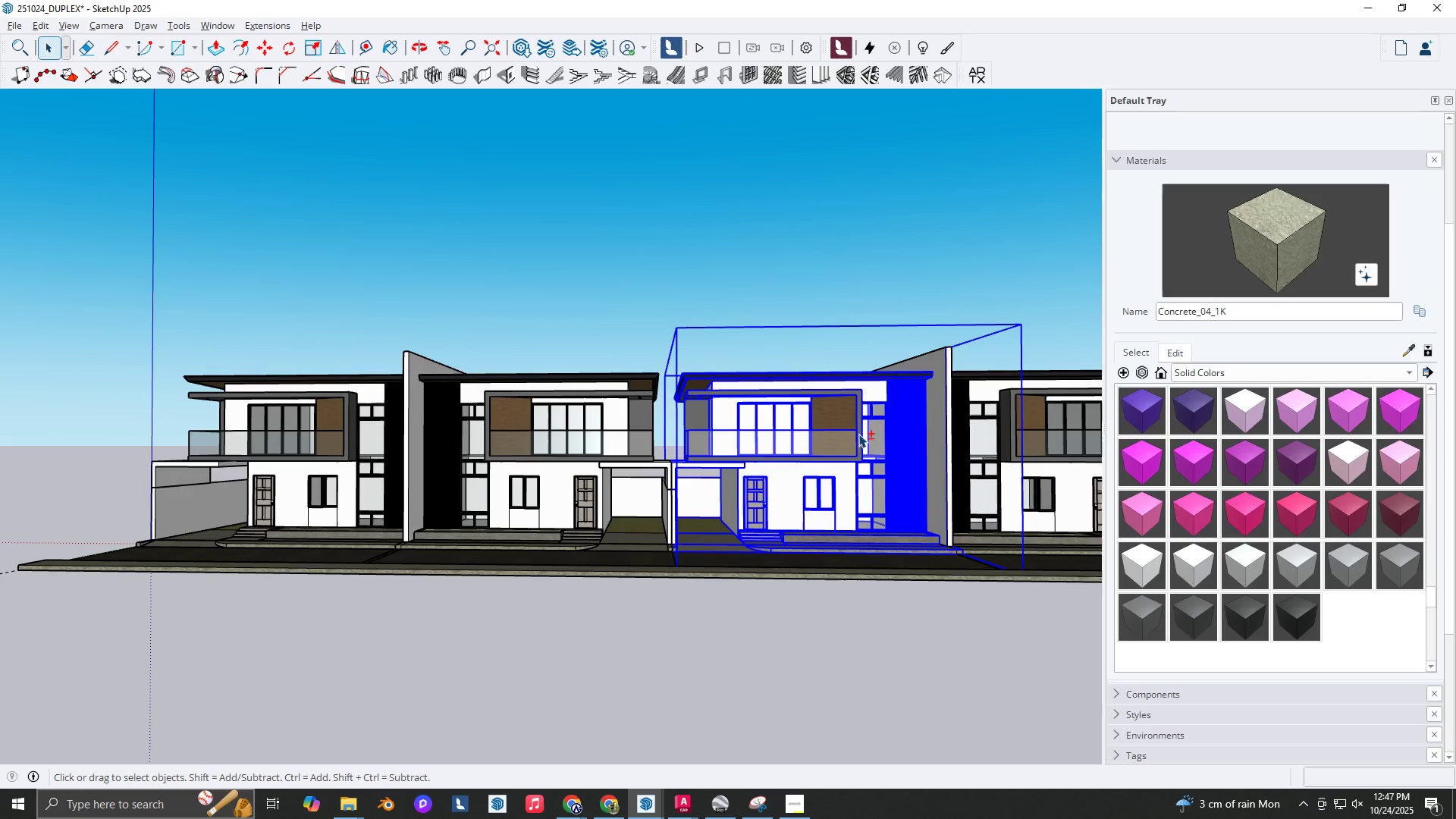 
key(Shift+ShiftLeft)
 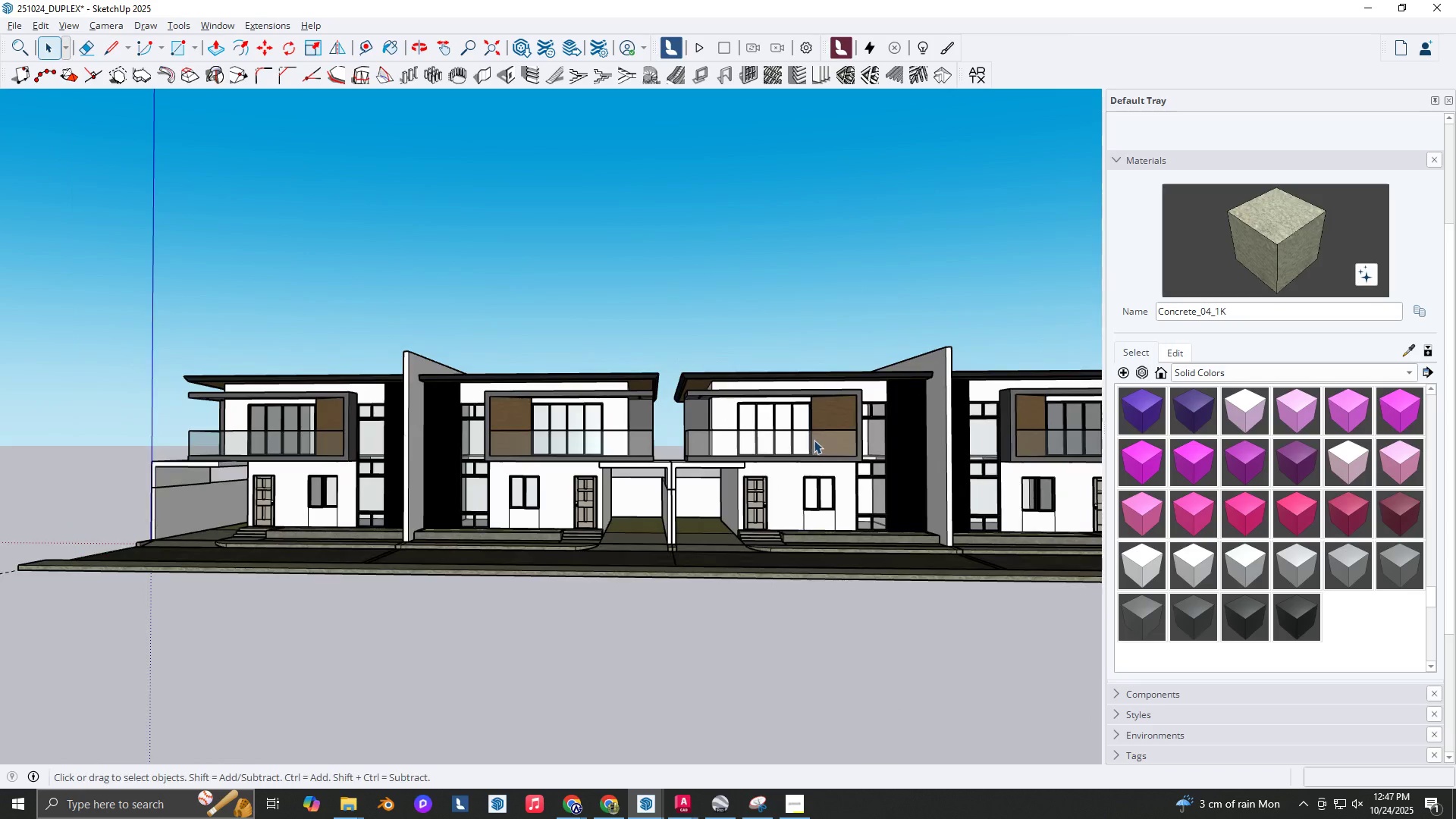 
hold_key(key=ShiftLeft, duration=0.77)
left_click([1009, 431])
 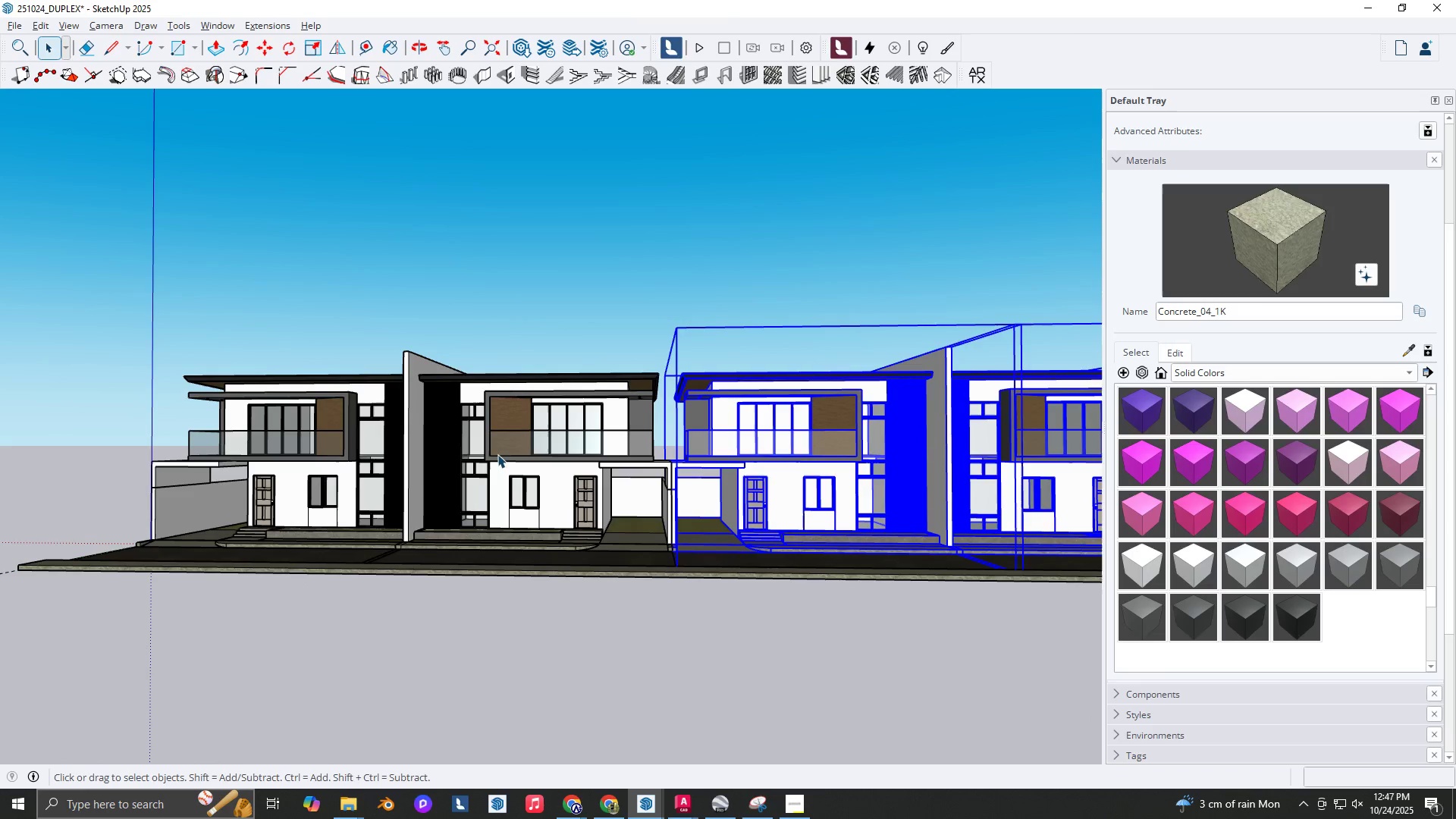 
key(Delete)
 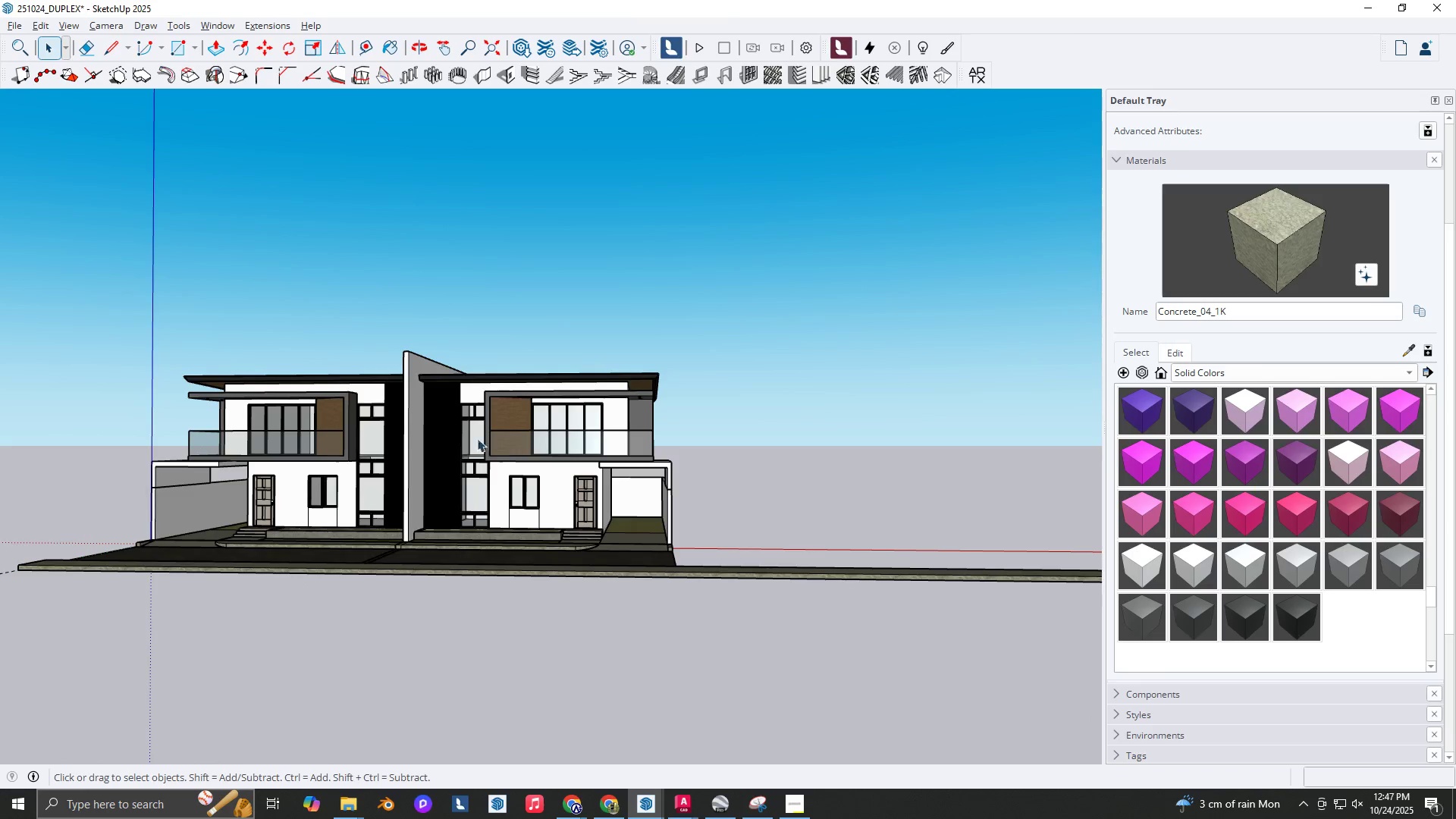 
scroll: coordinate [404, 483], scroll_direction: up, amount: 7.0
 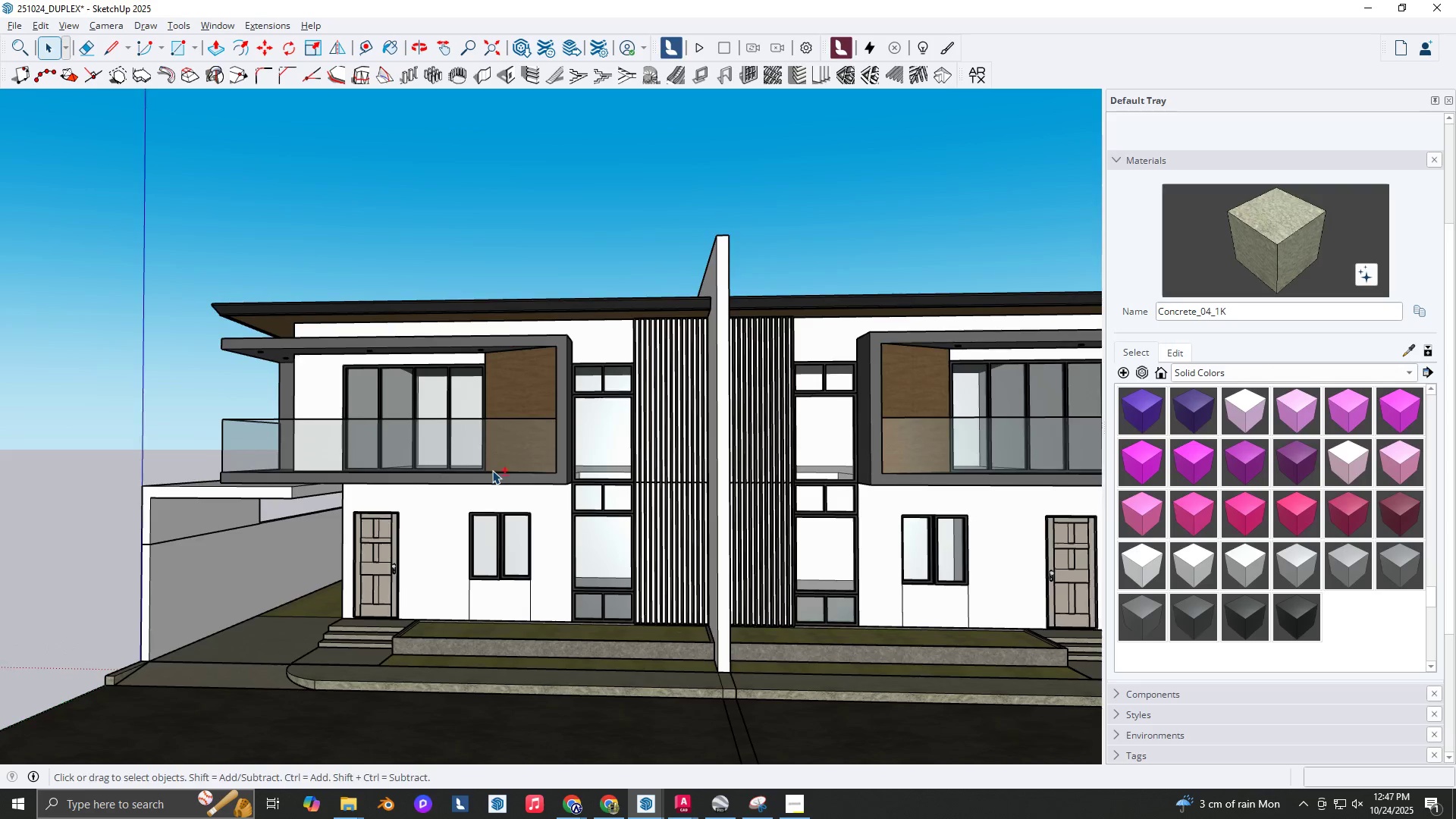 
key(Shift+ShiftLeft)
 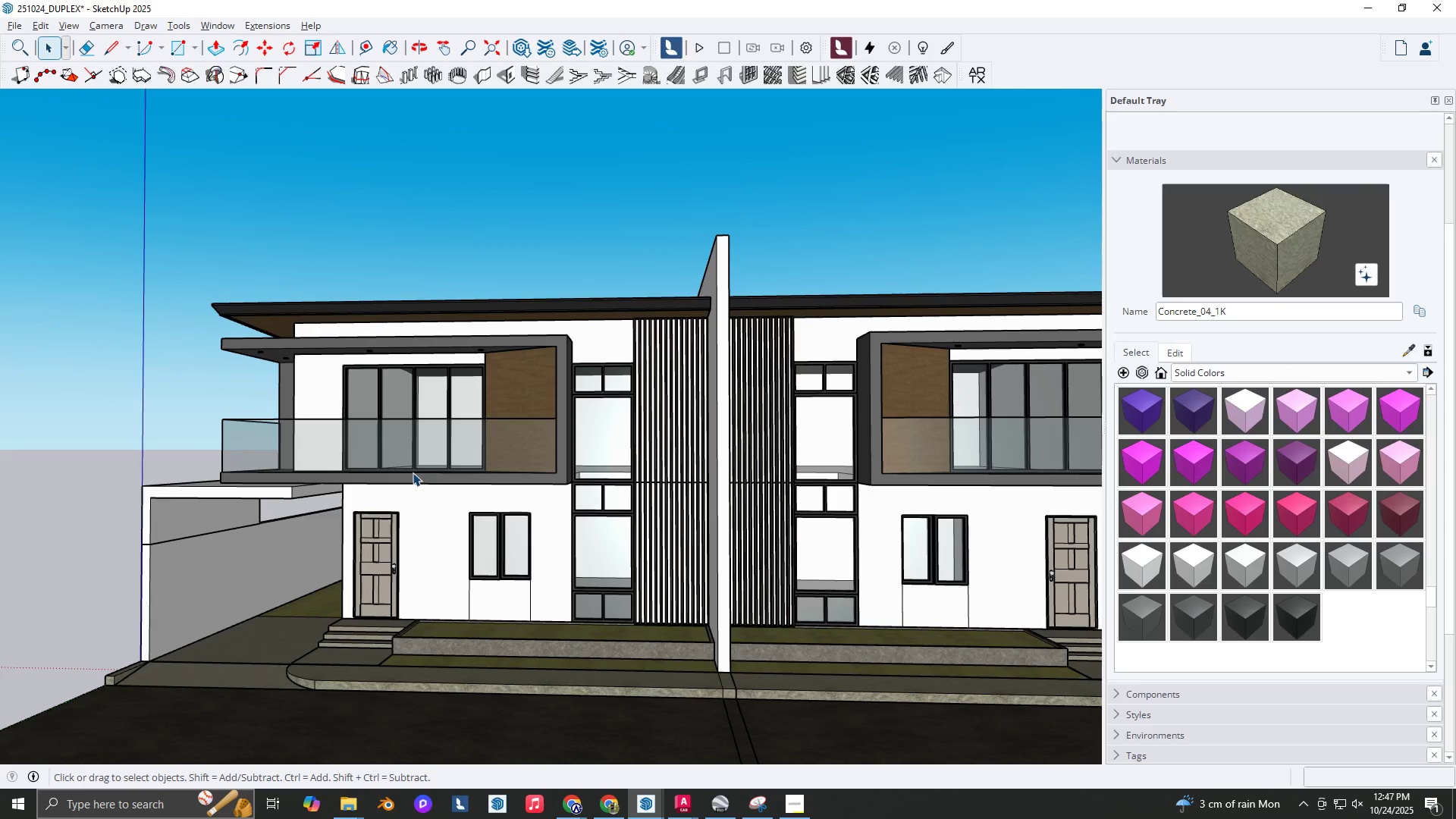 
hold_key(key=ShiftLeft, duration=0.69)
 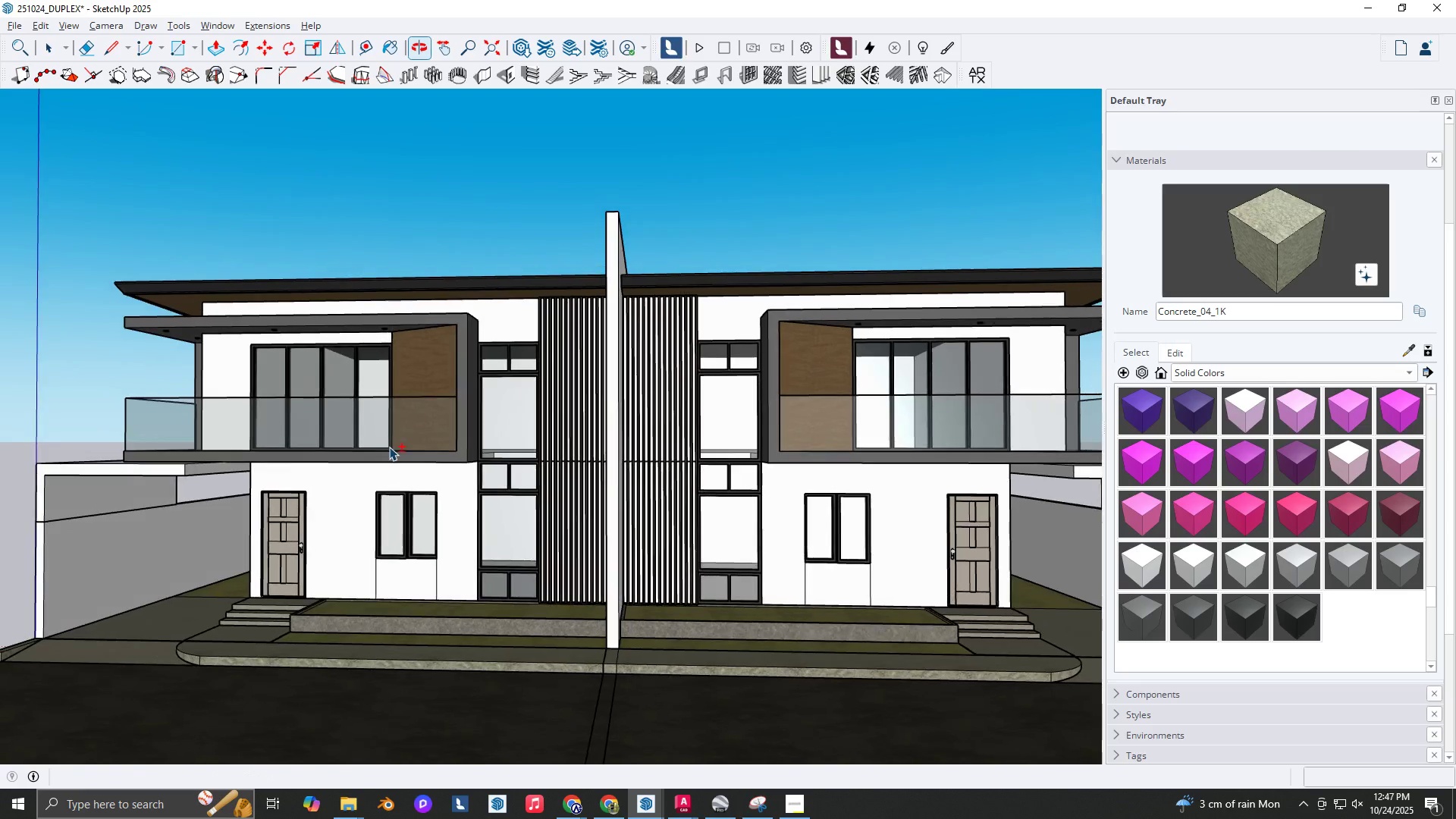 
key(Control+ControlLeft)
 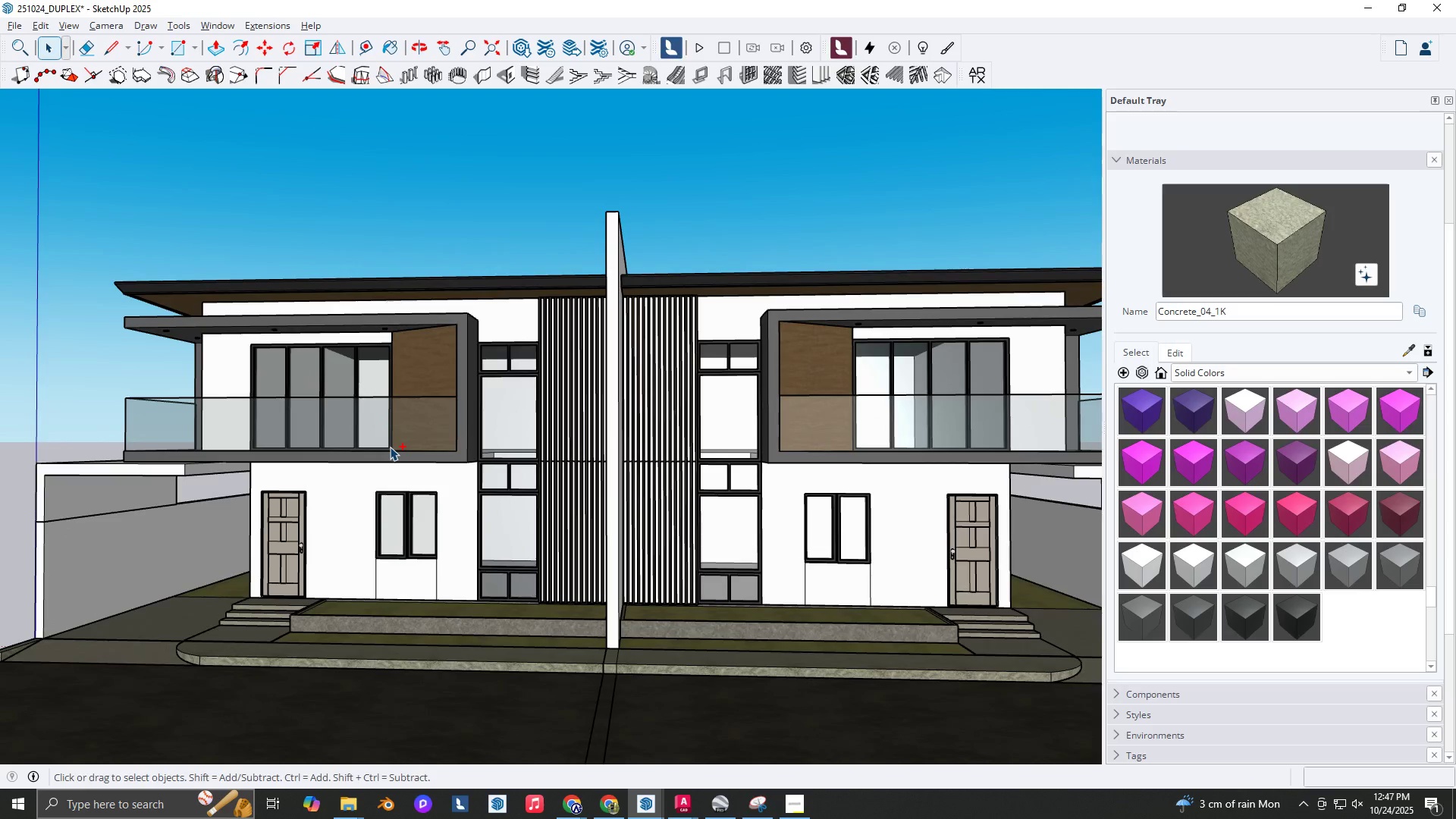 
key(Control+S)
 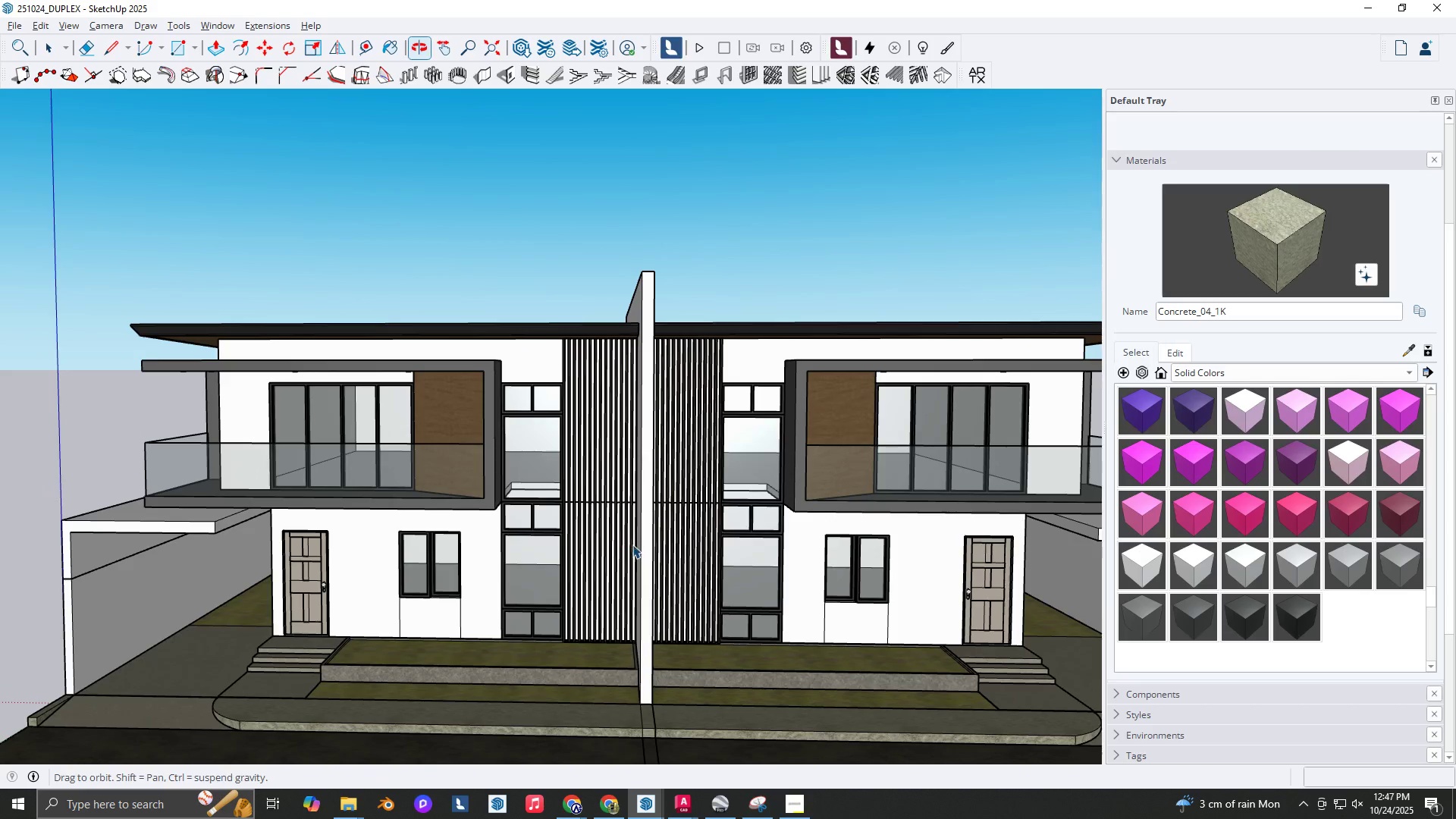 
scroll: coordinate [463, 624], scroll_direction: up, amount: 1.0
 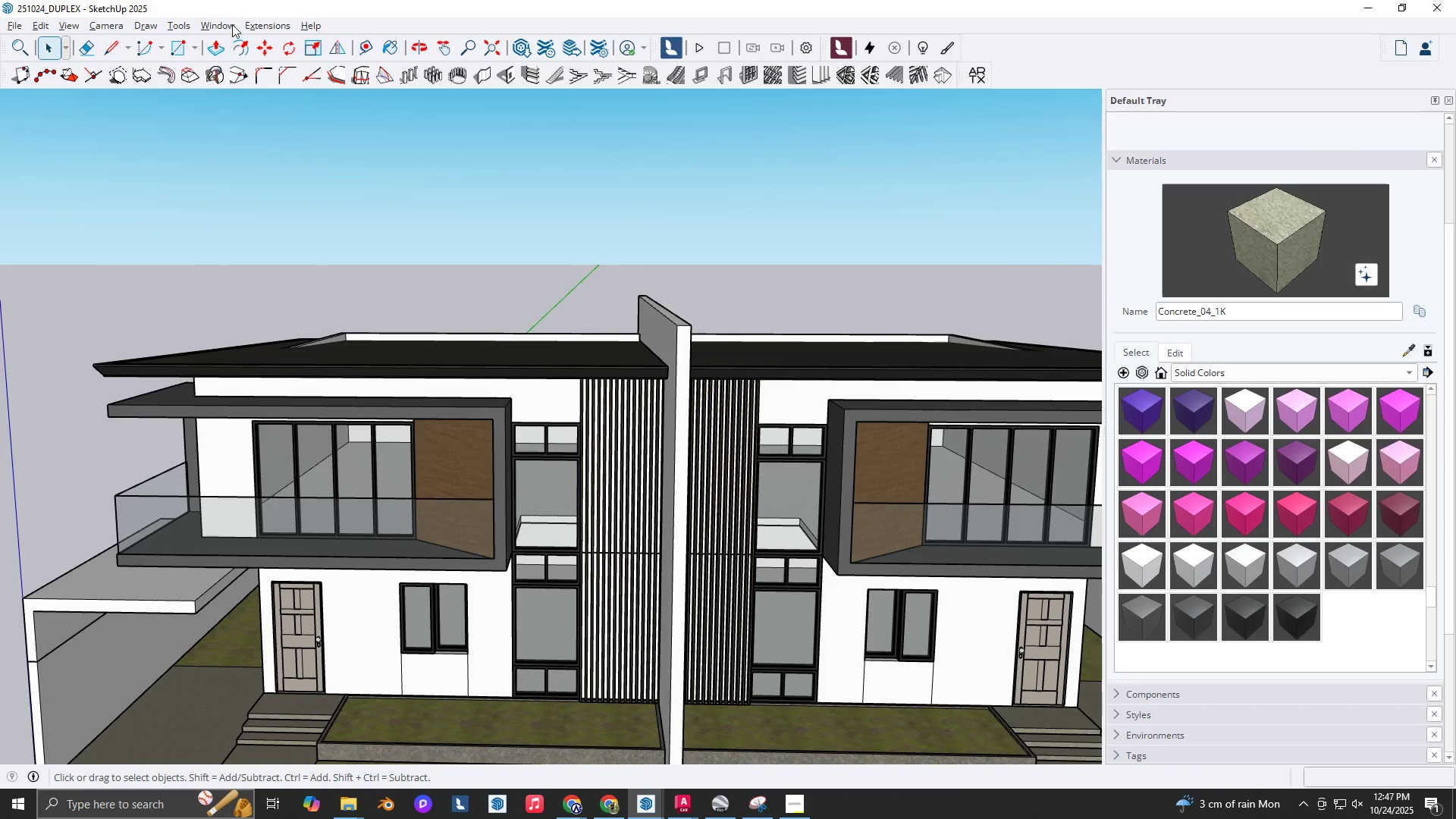 
left_click([228, 23])
 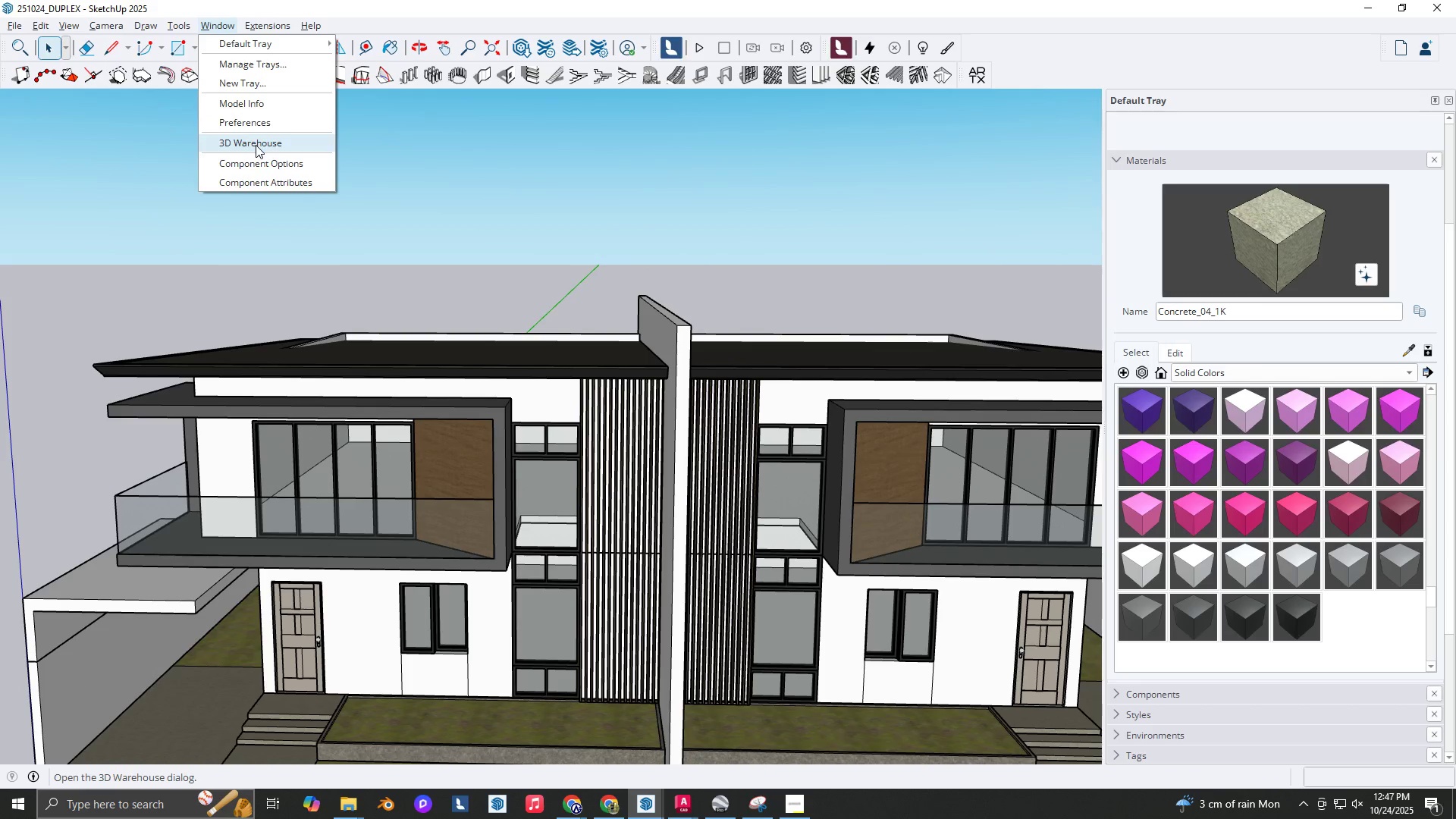 
left_click([256, 145])
 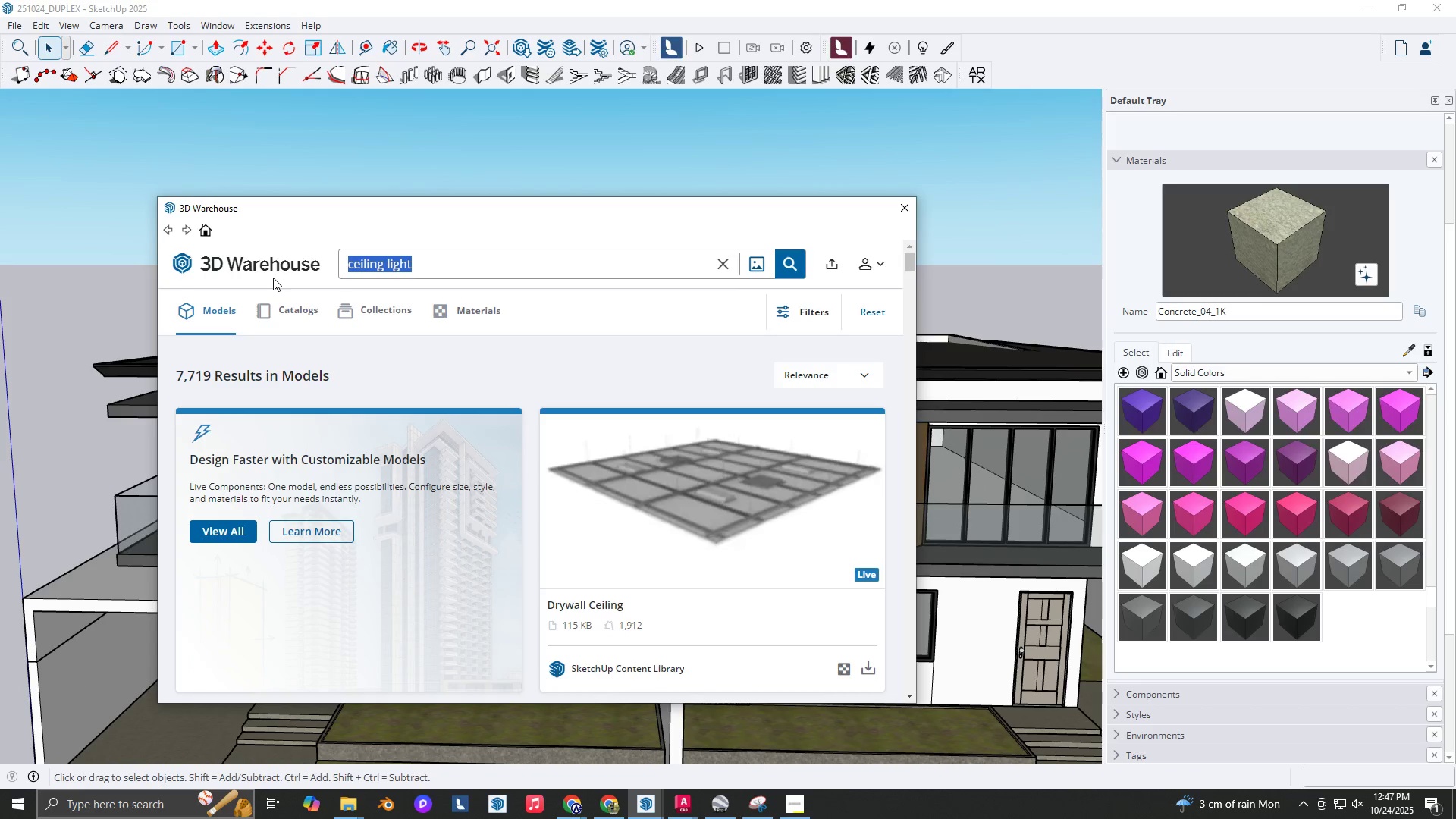 
scroll: coordinate [618, 490], scroll_direction: down, amount: 17.0
 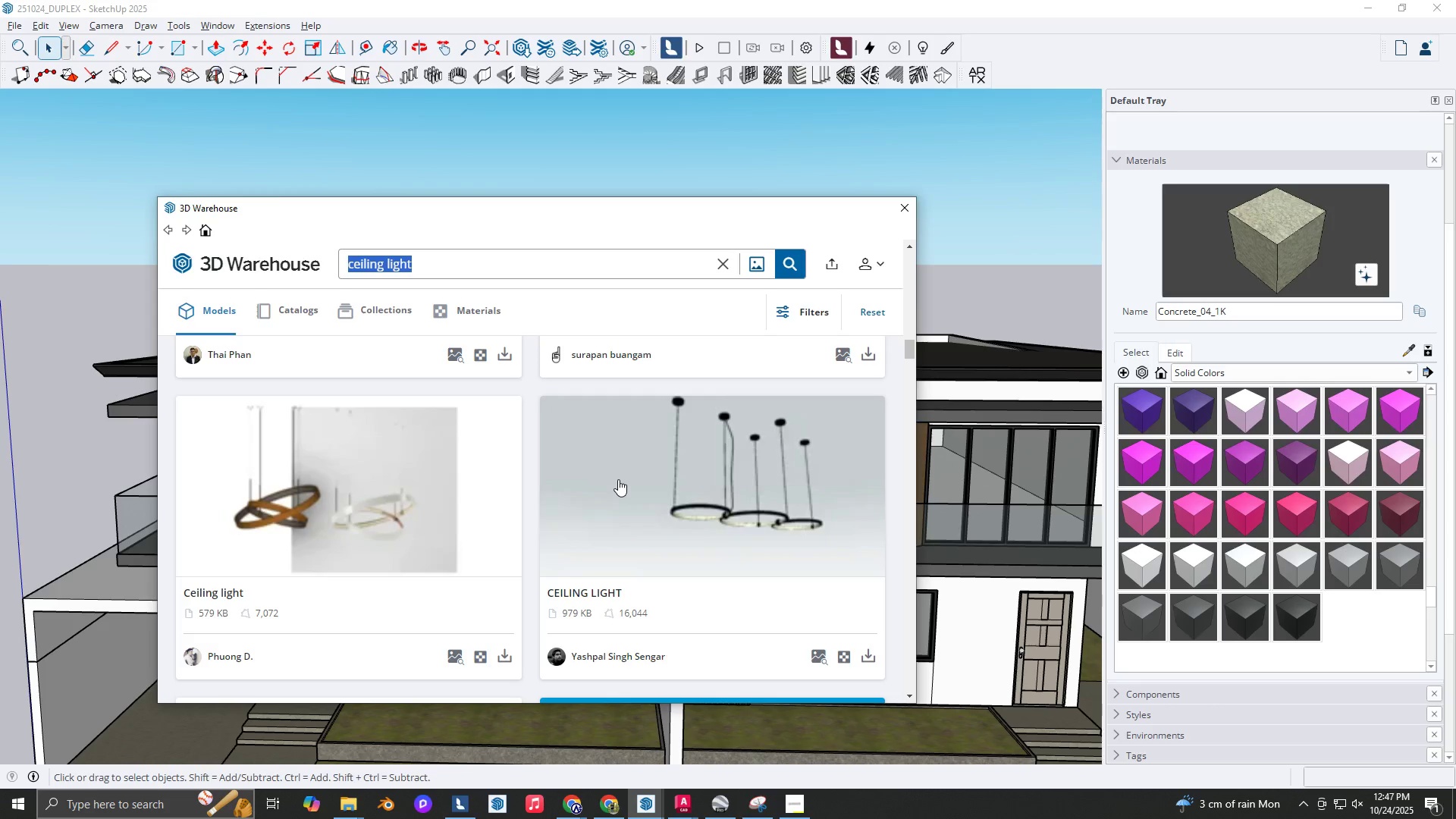 
wait(5.18)
 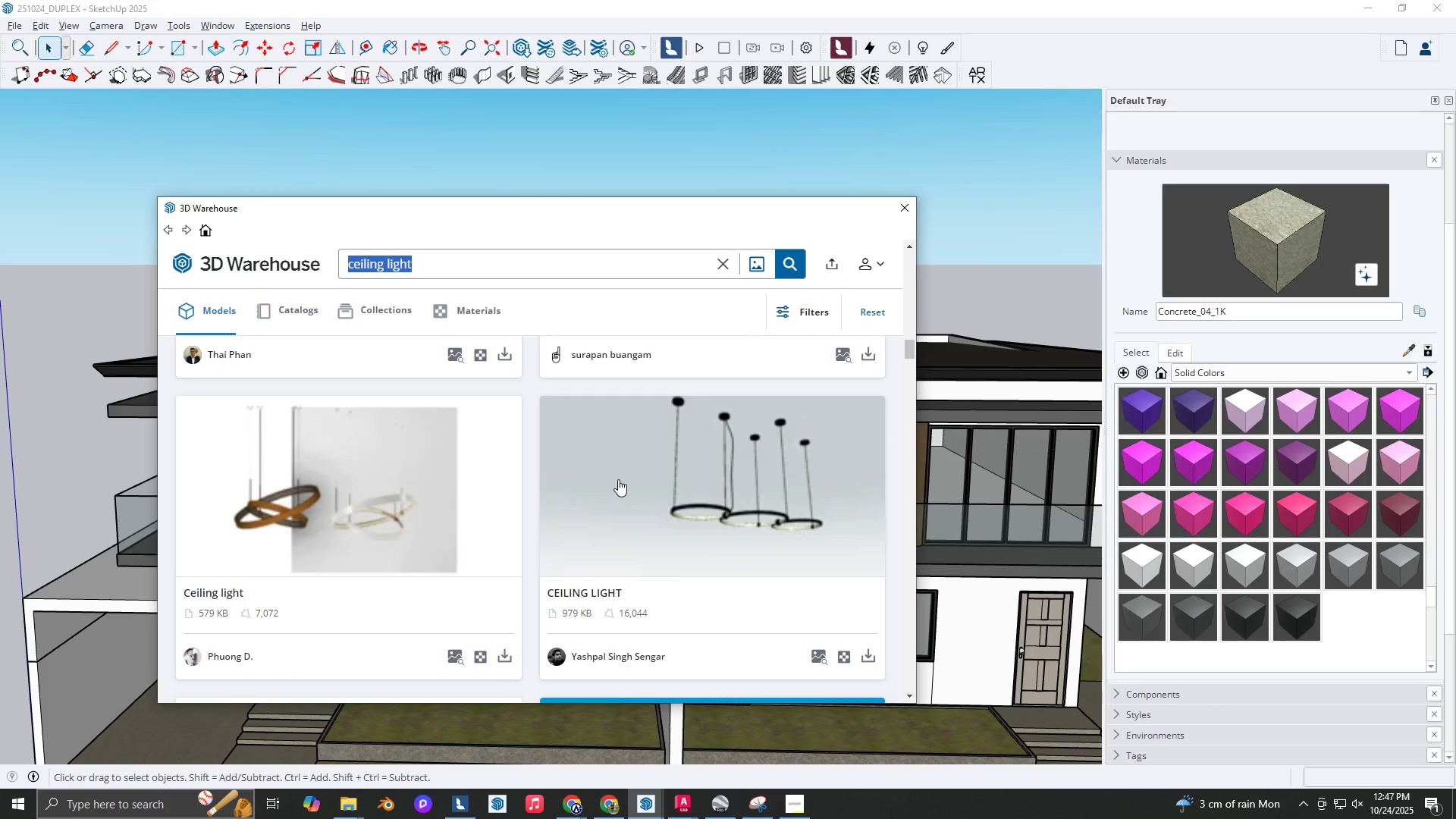 
left_click([772, 0])
 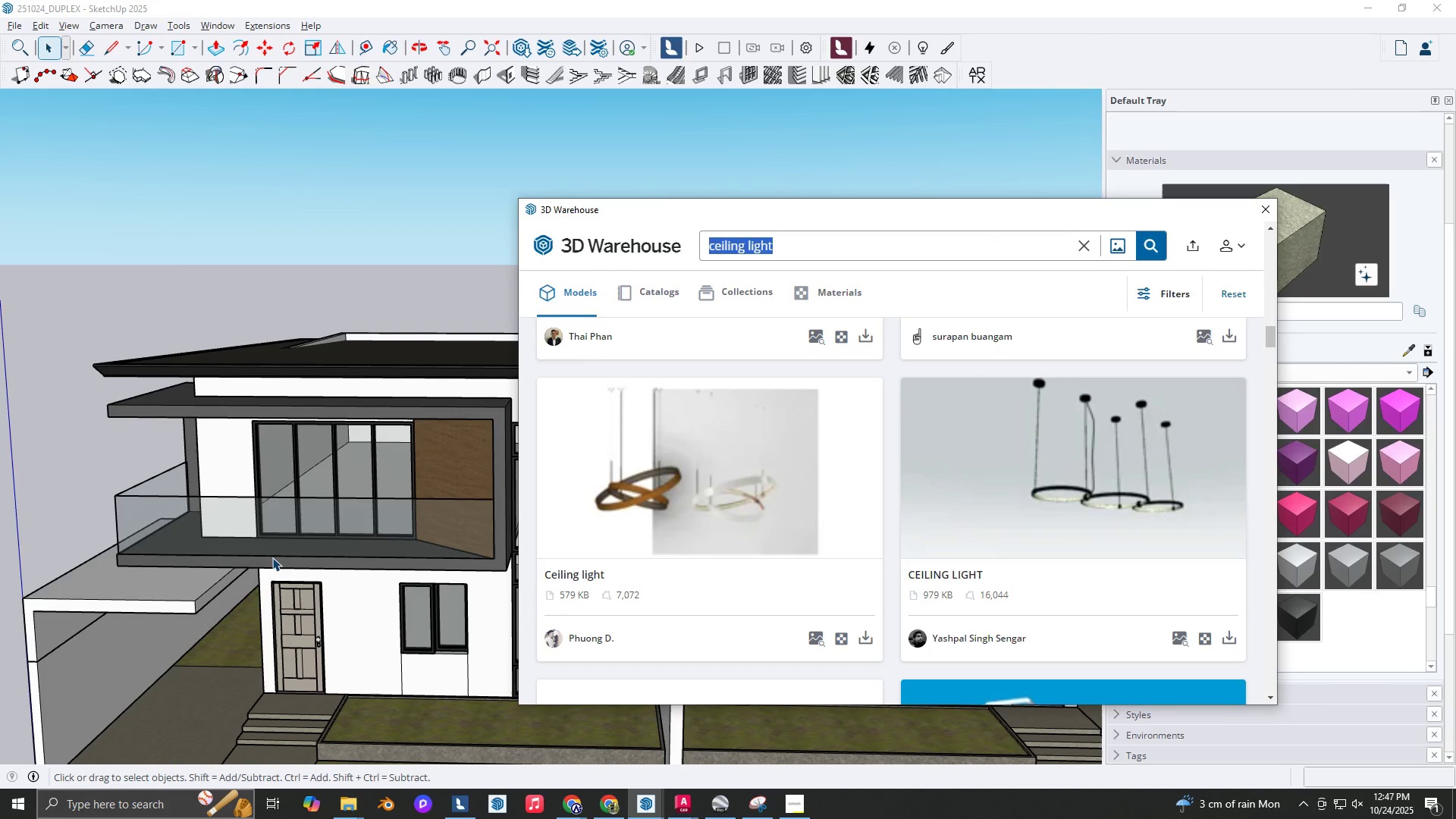 
wait(13.79)
 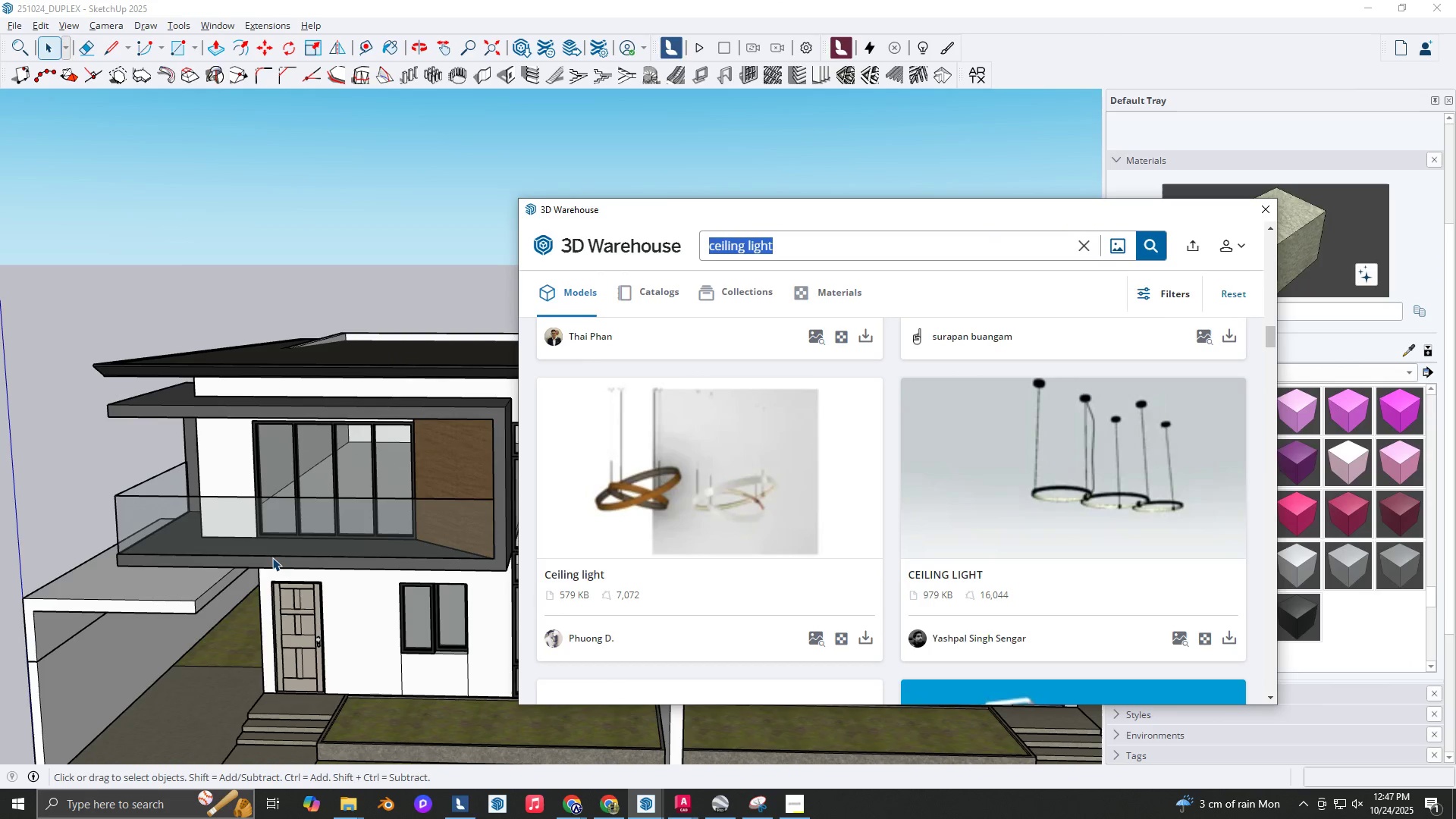 
left_click([463, 801])
 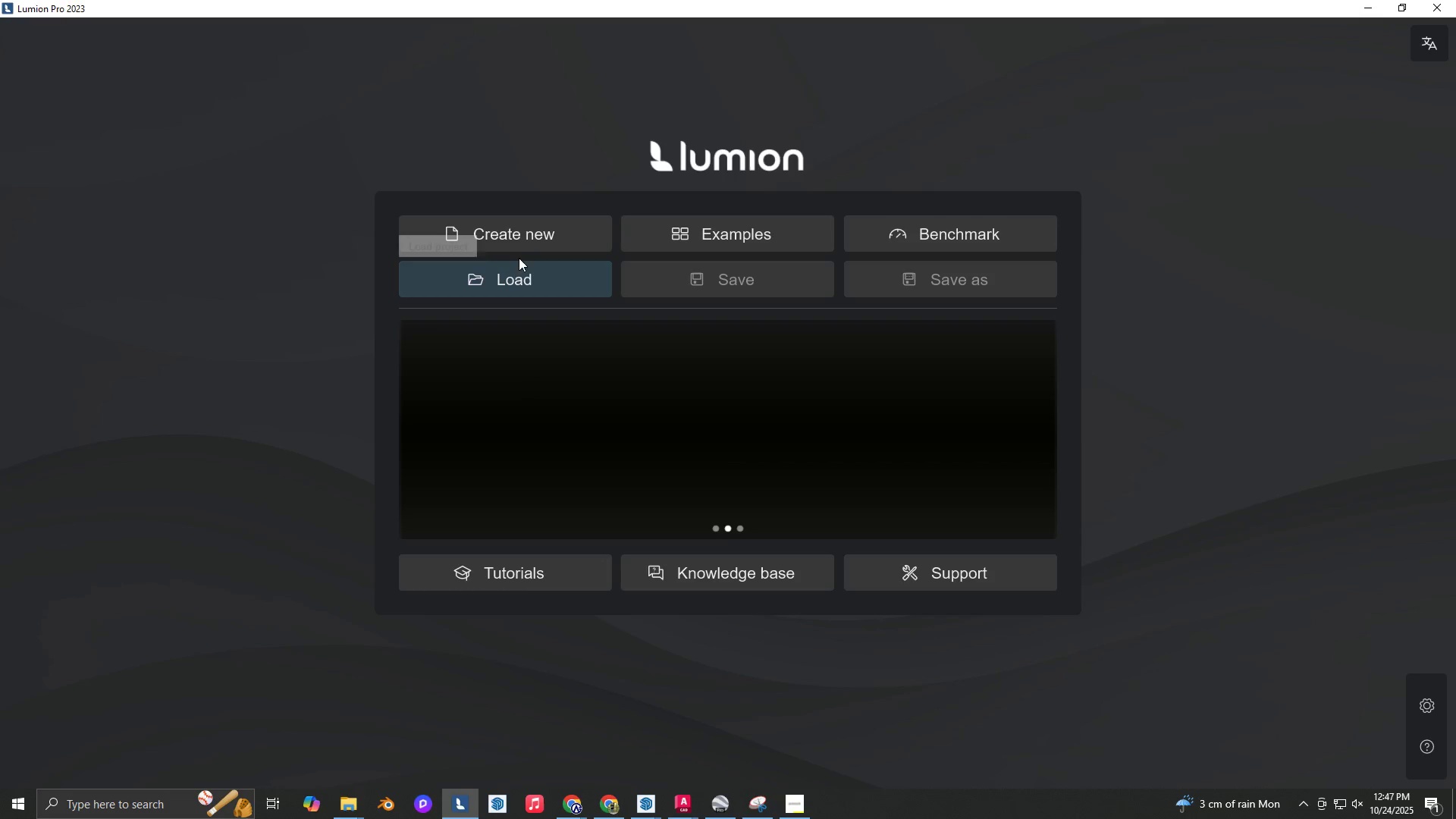 
left_click([516, 248])
 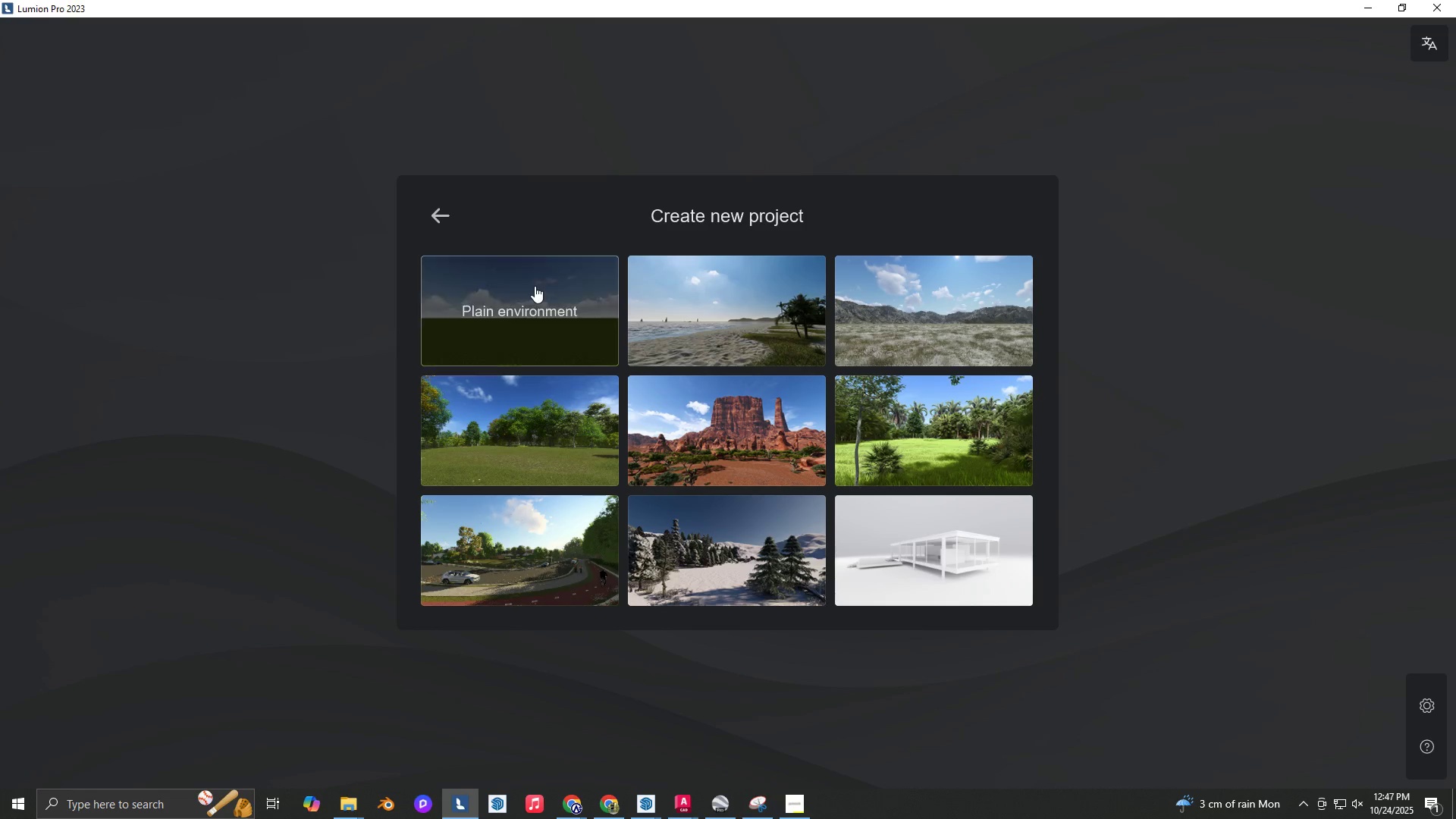 
left_click([535, 286])
 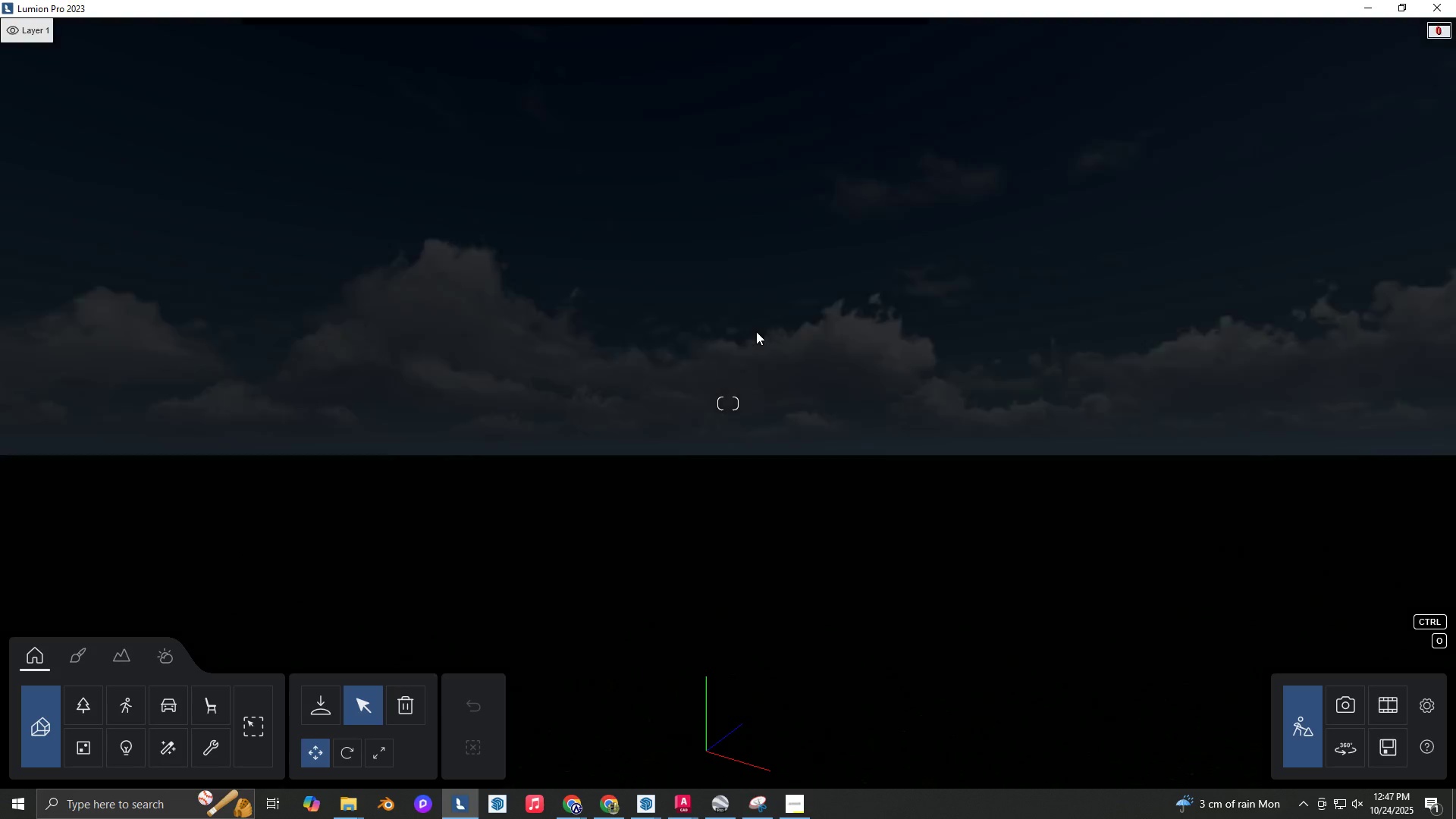 
wait(6.44)
 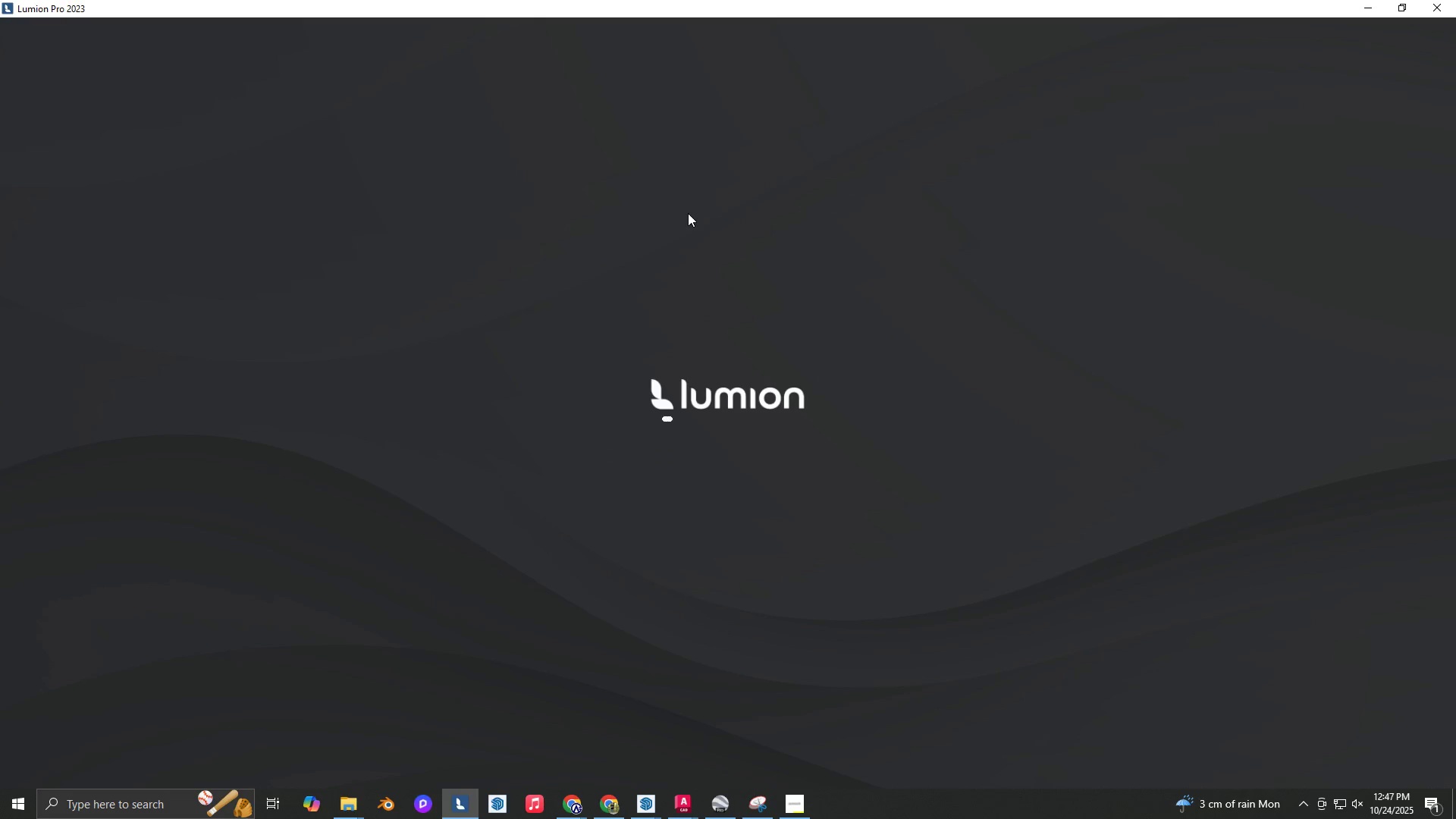 
left_click([331, 695])
 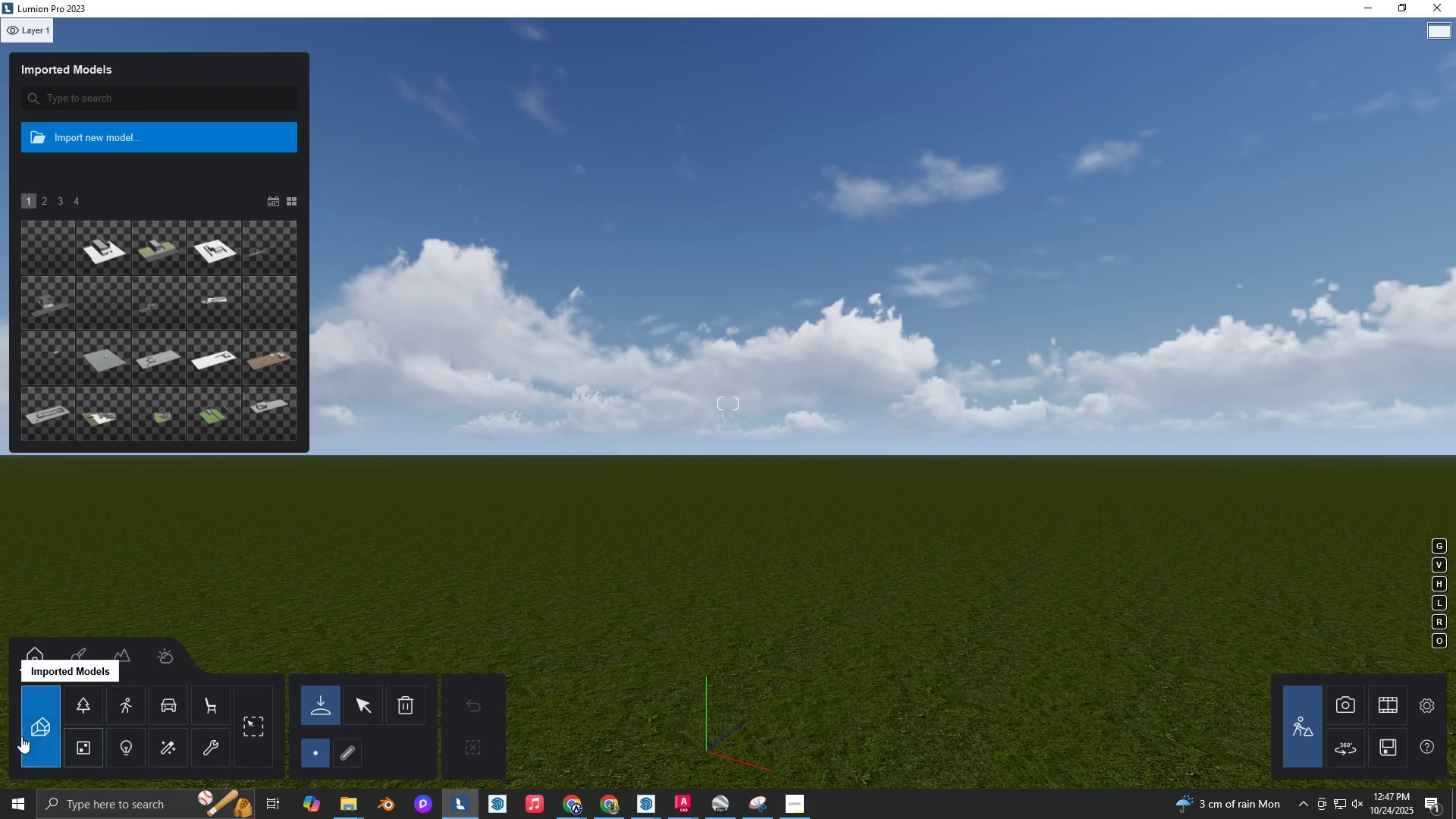 
left_click([34, 742])
 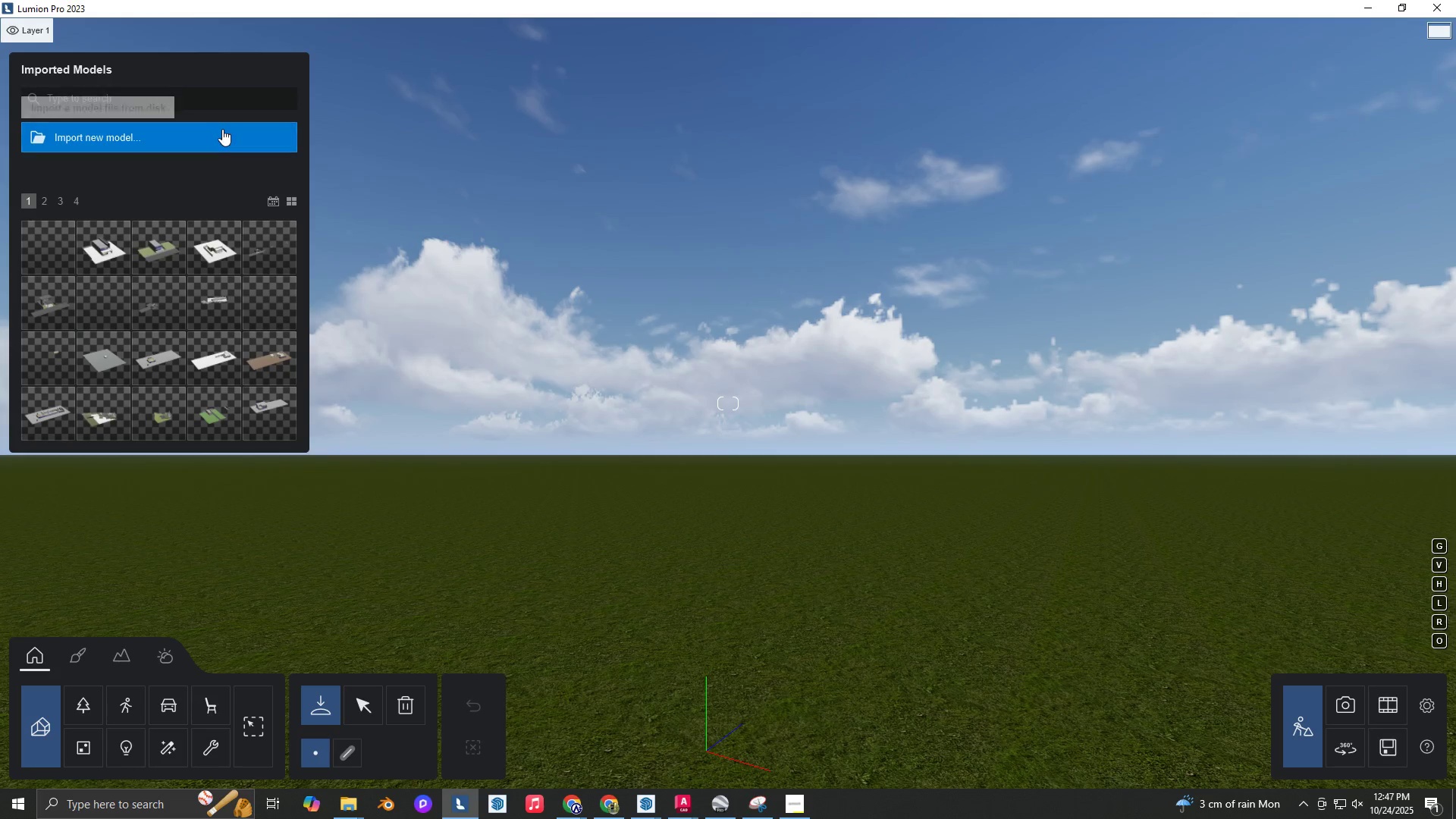 
left_click([220, 131])
 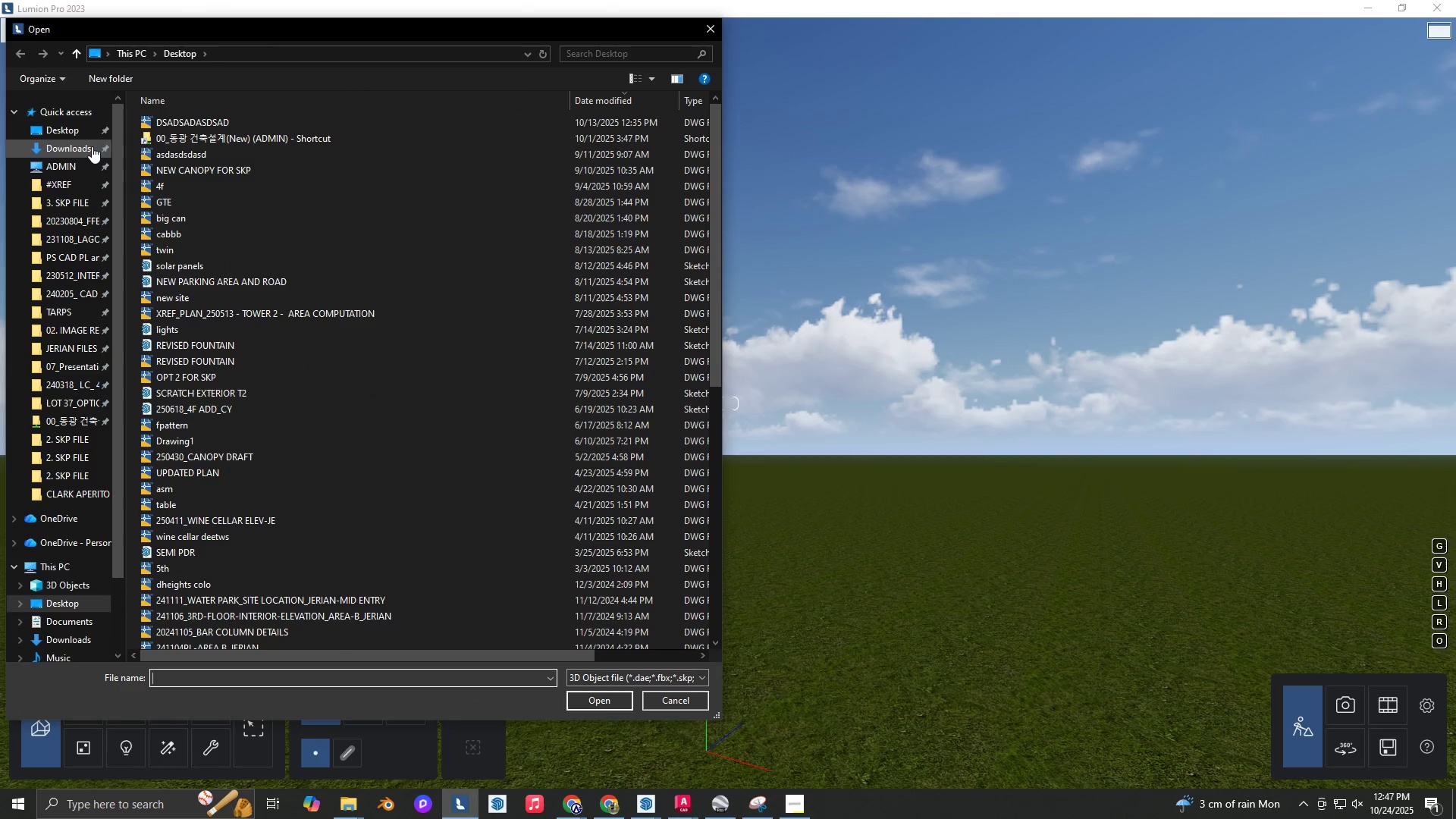 
left_click([70, 113])
 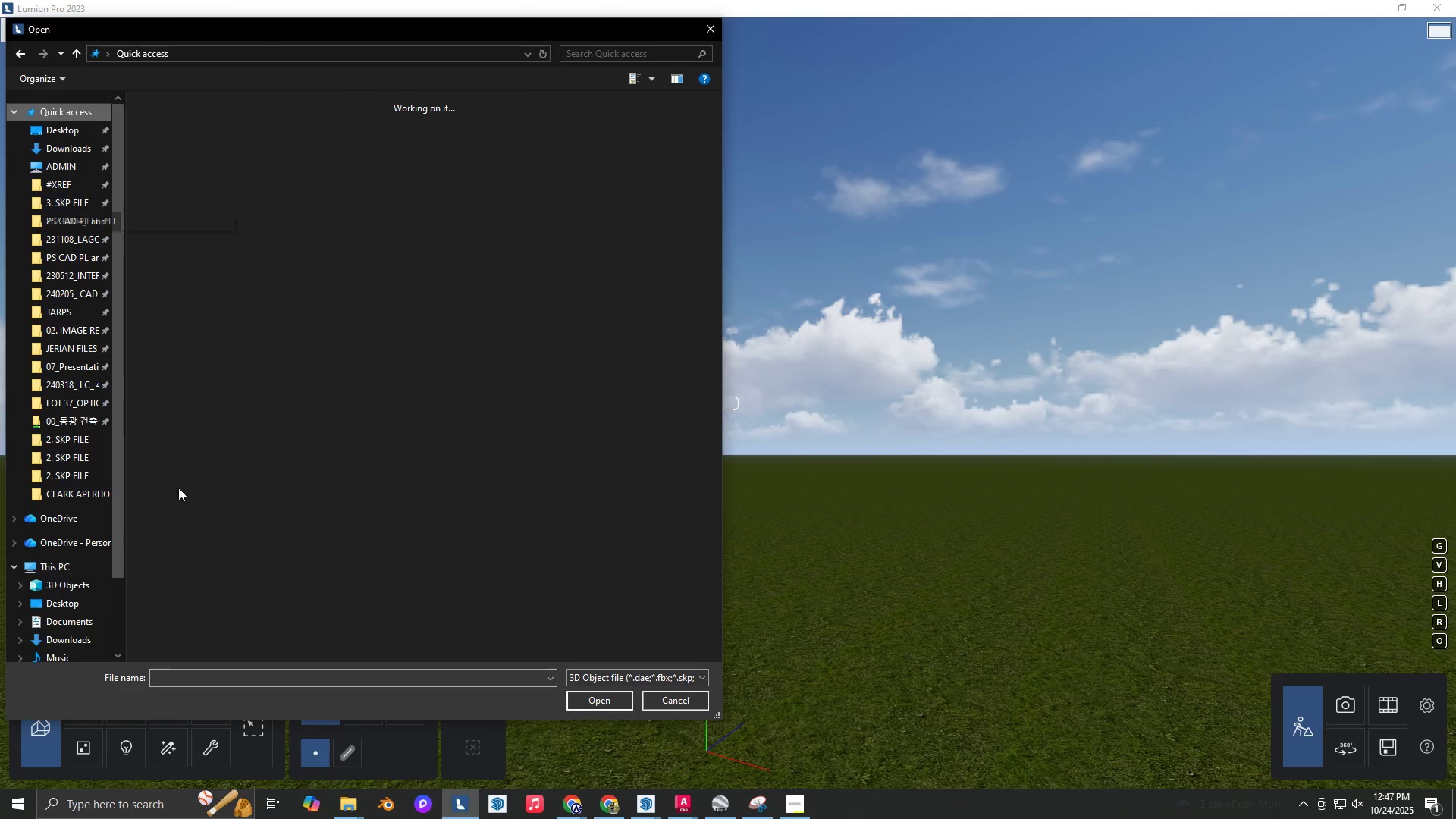 
scroll: coordinate [185, 495], scroll_direction: down, amount: 2.0
 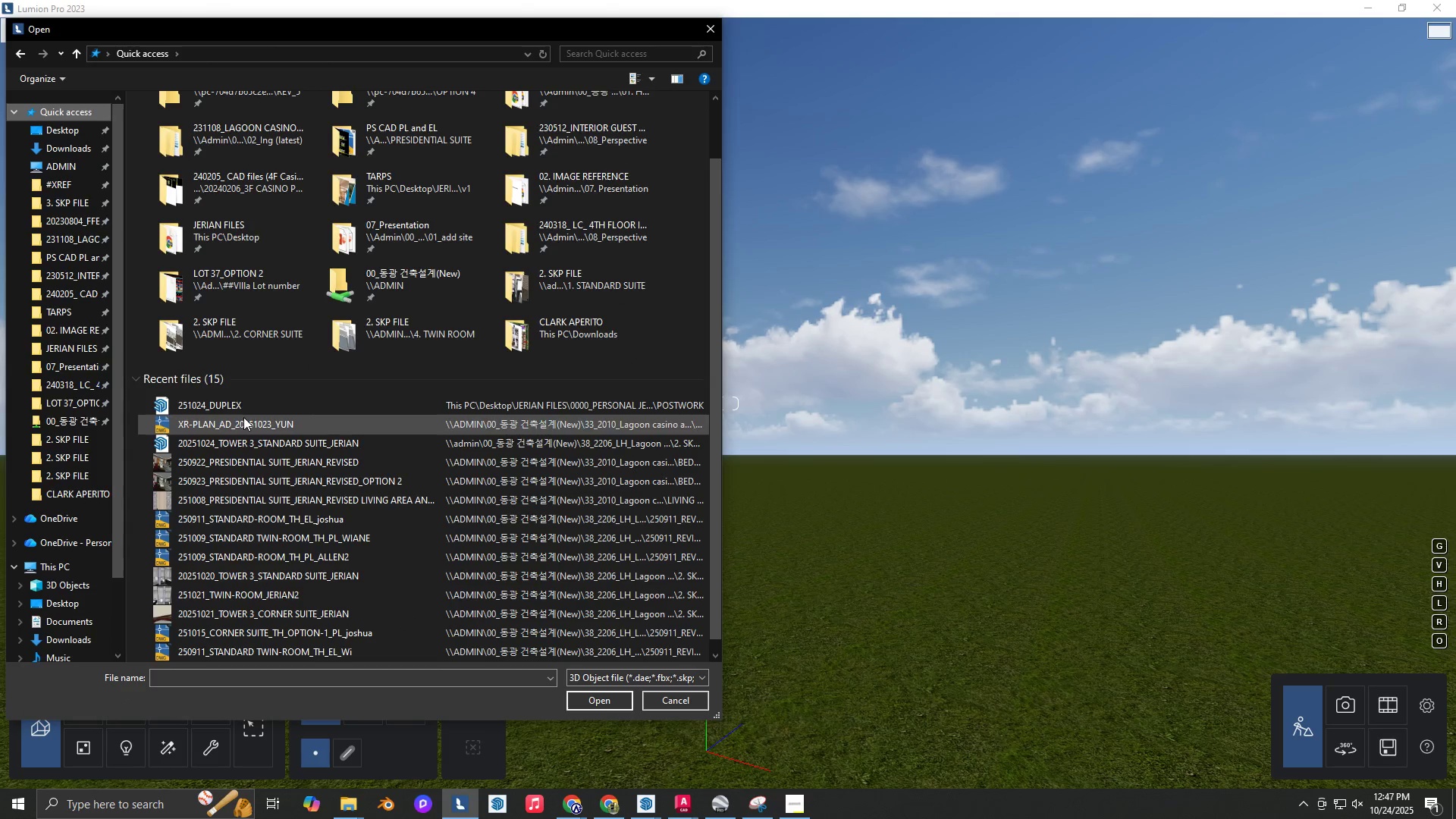 
left_click([244, 406])
 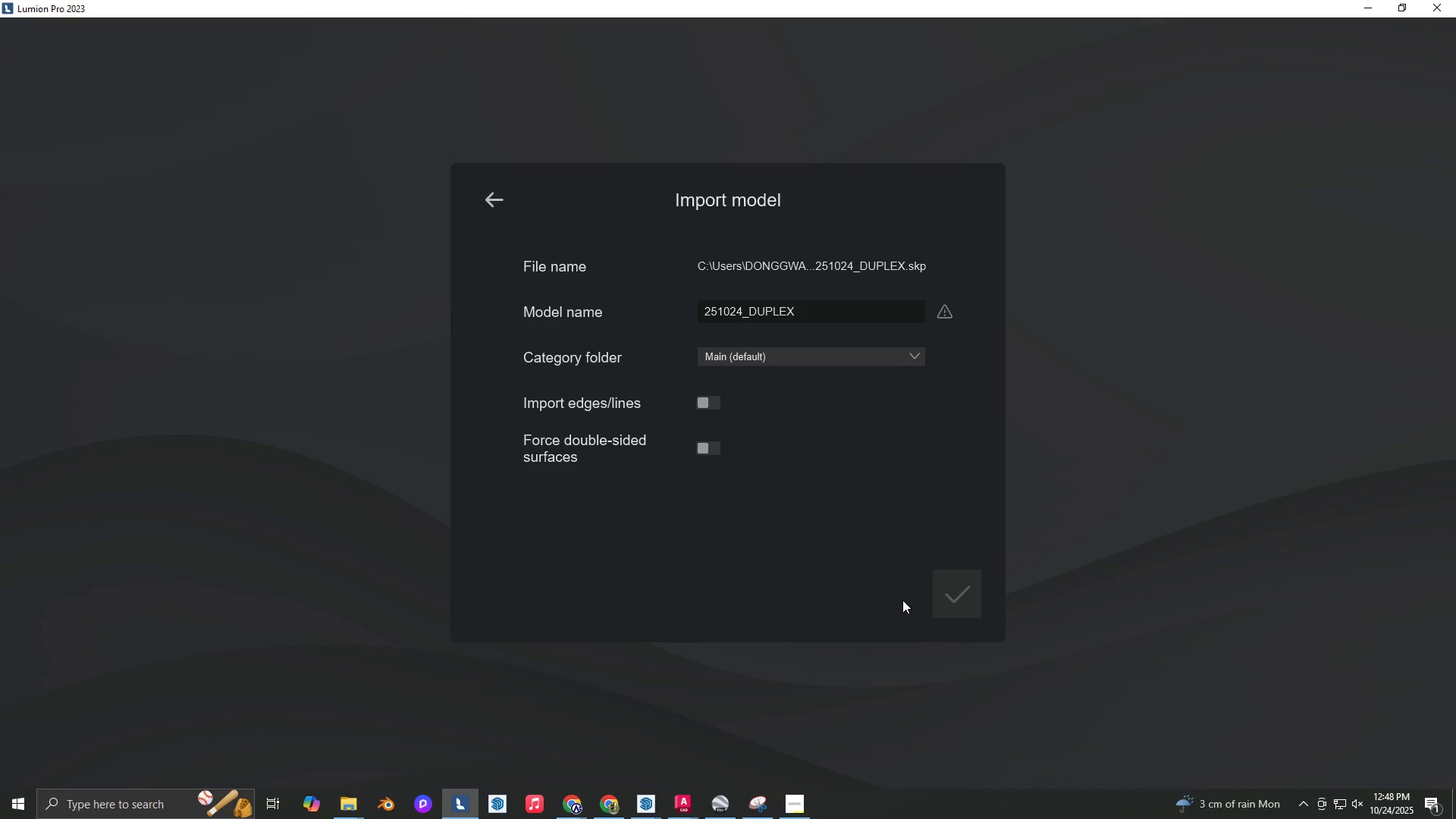 
left_click([950, 593])
 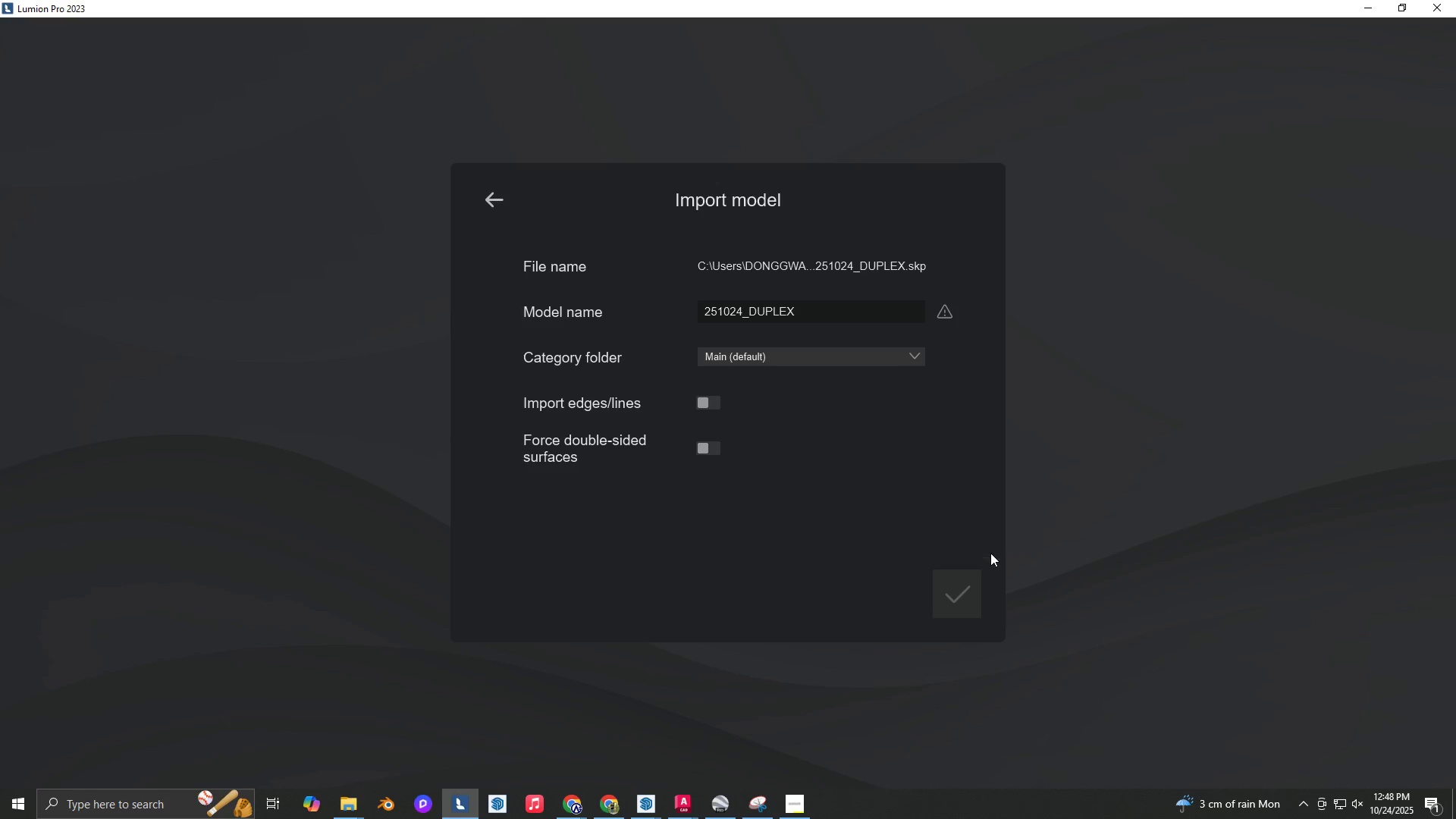 
left_click([976, 591])
 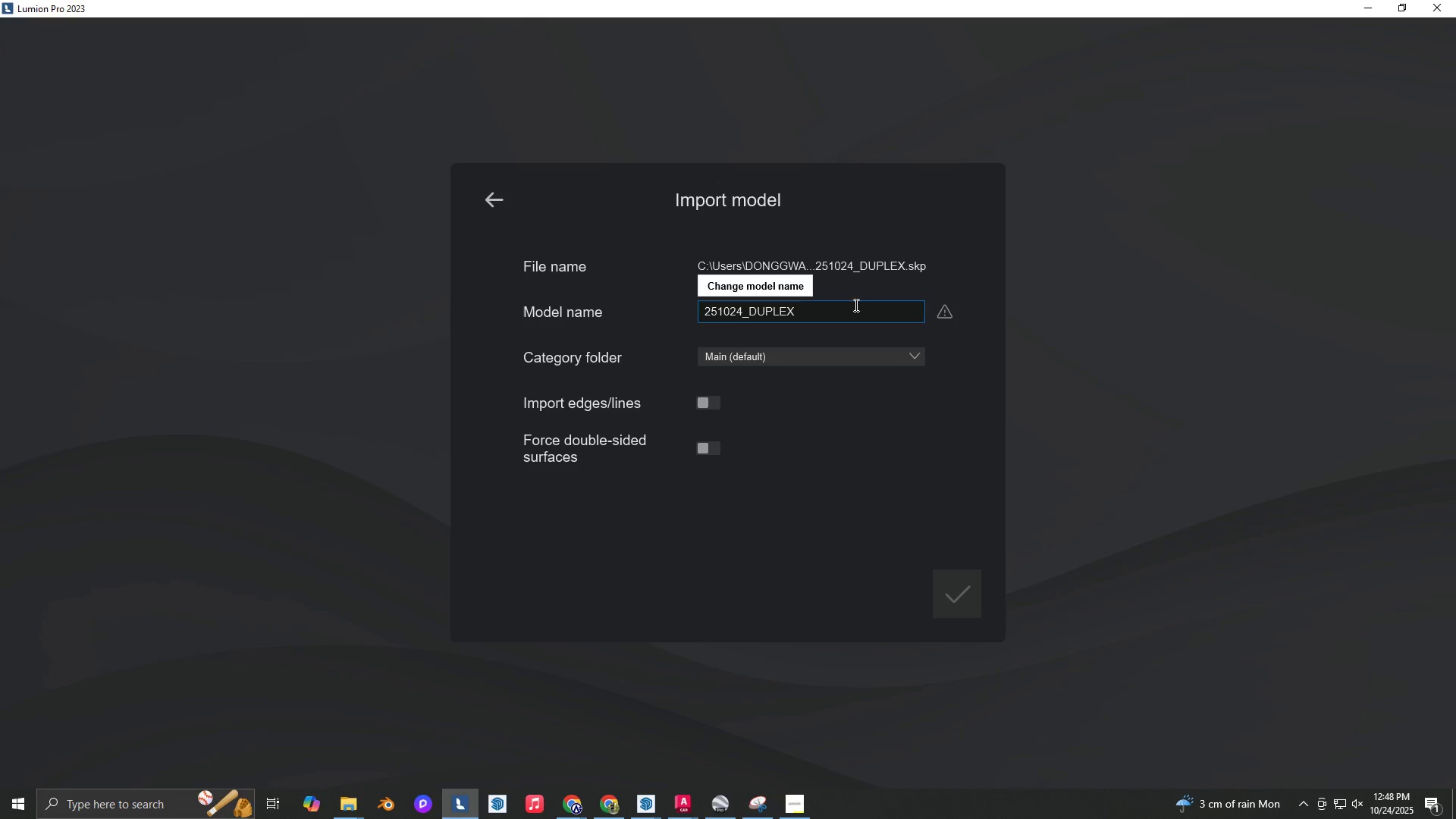 
left_click([855, 305])
 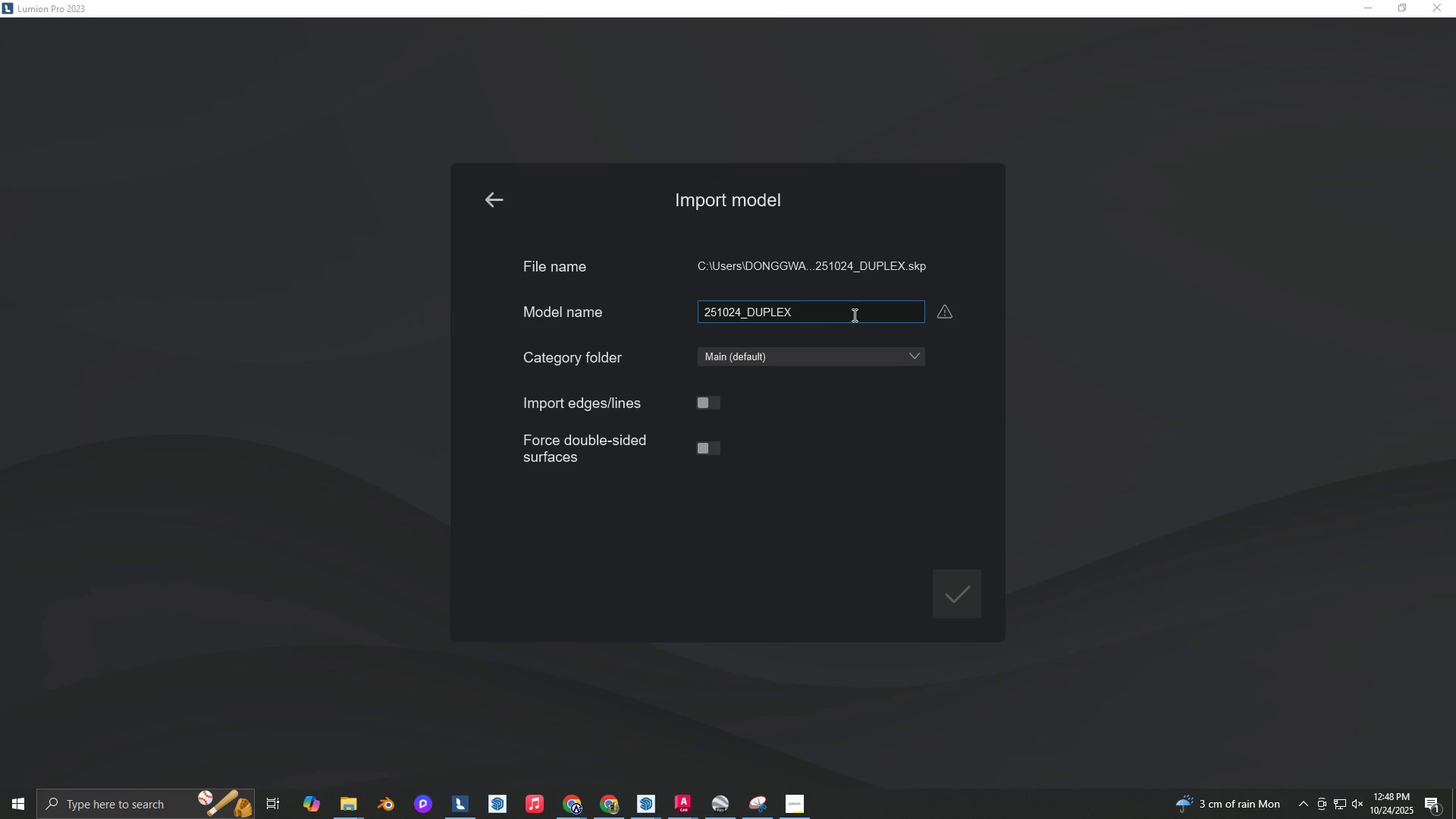 
key(Numpad2)
 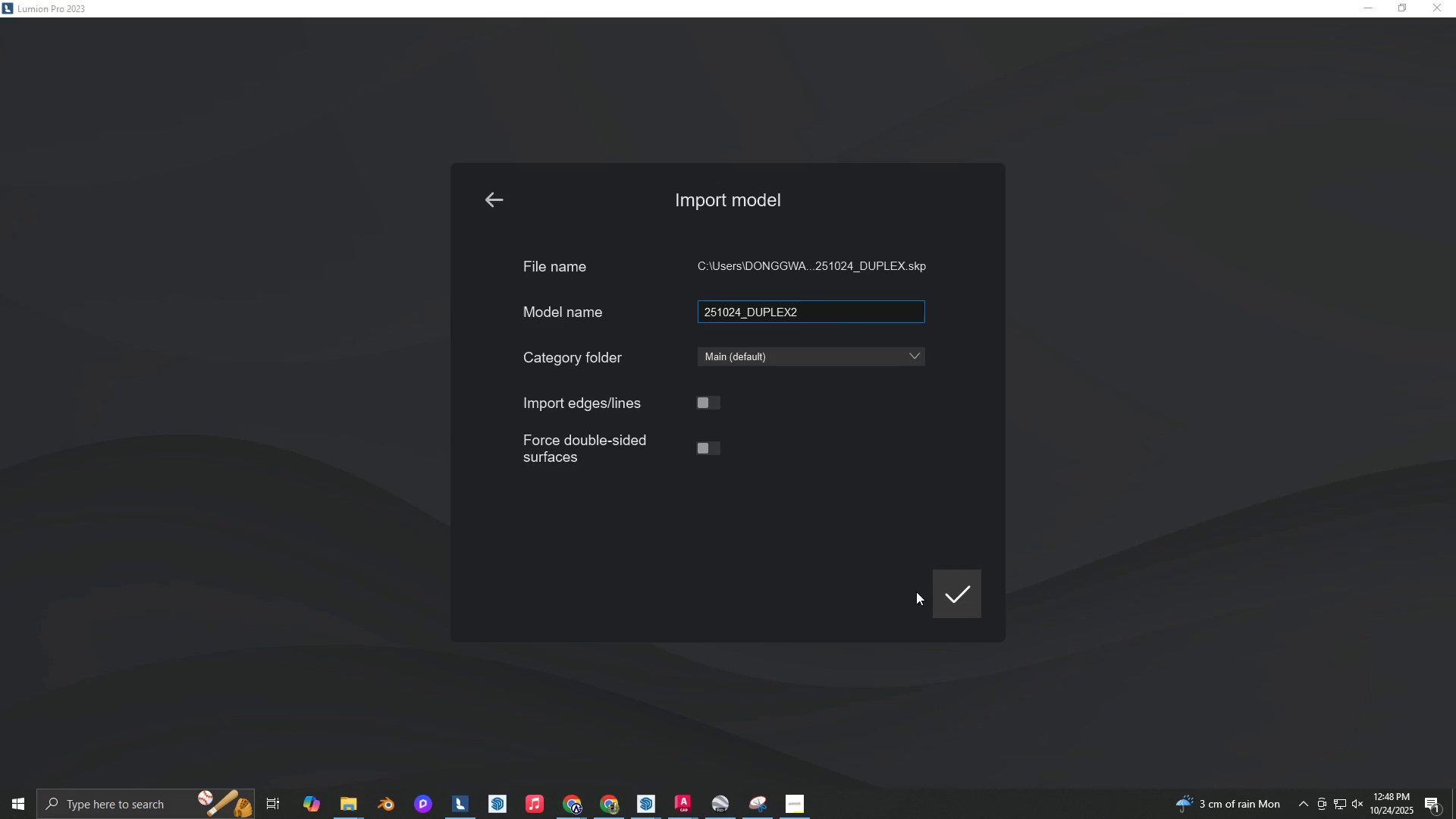 
left_click([962, 597])
 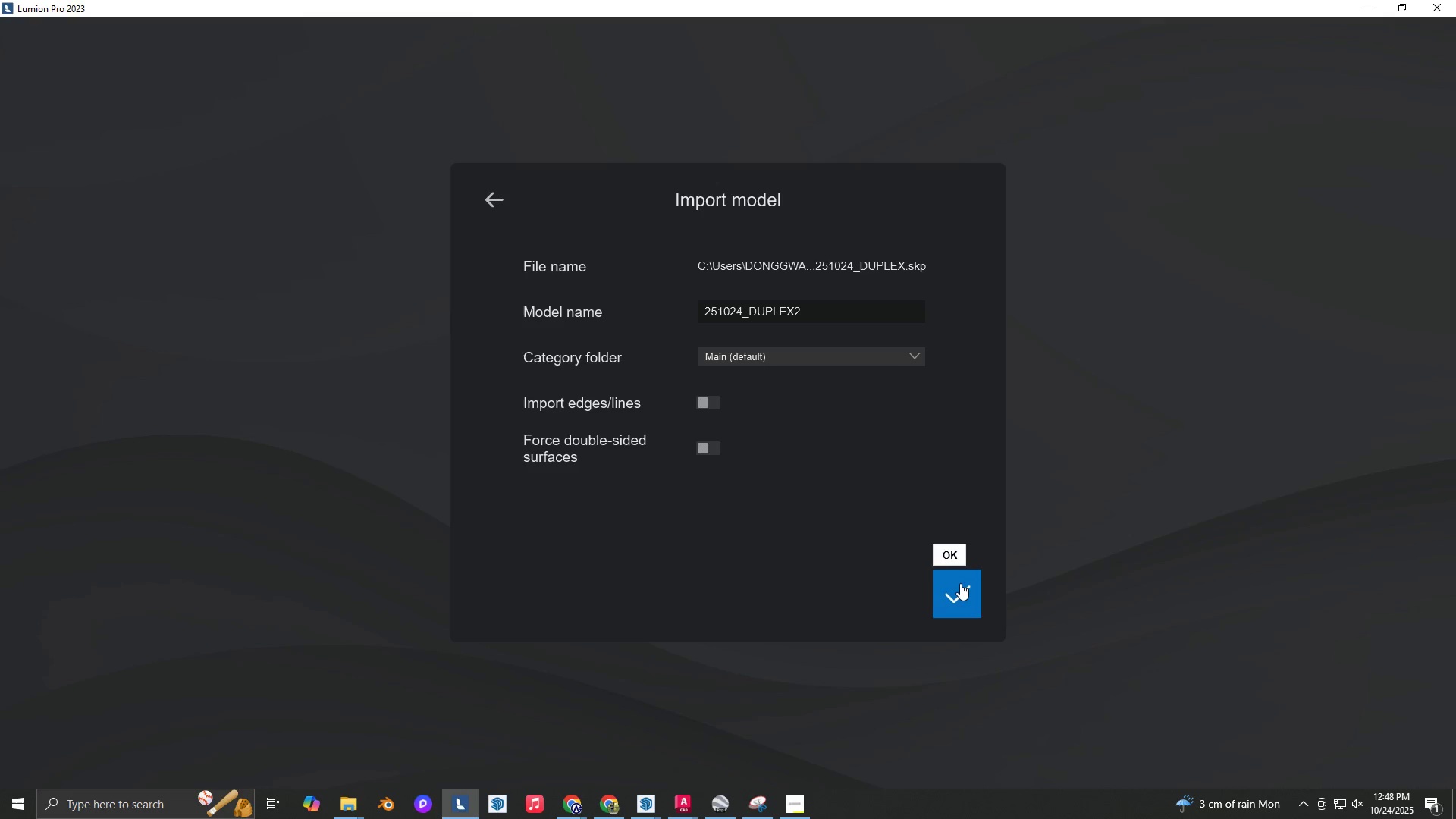 
left_click([961, 584])
 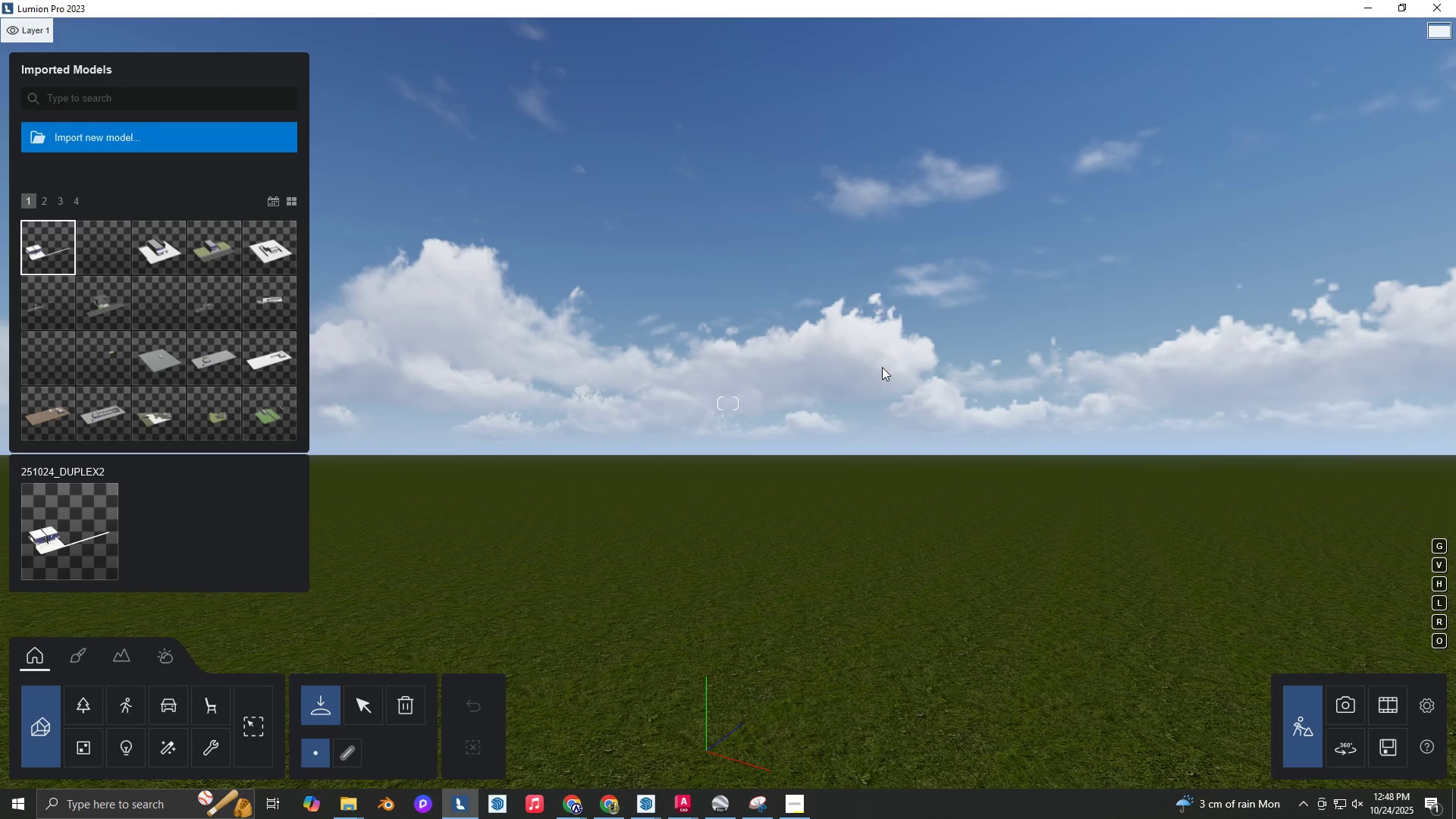 
wait(7.77)
 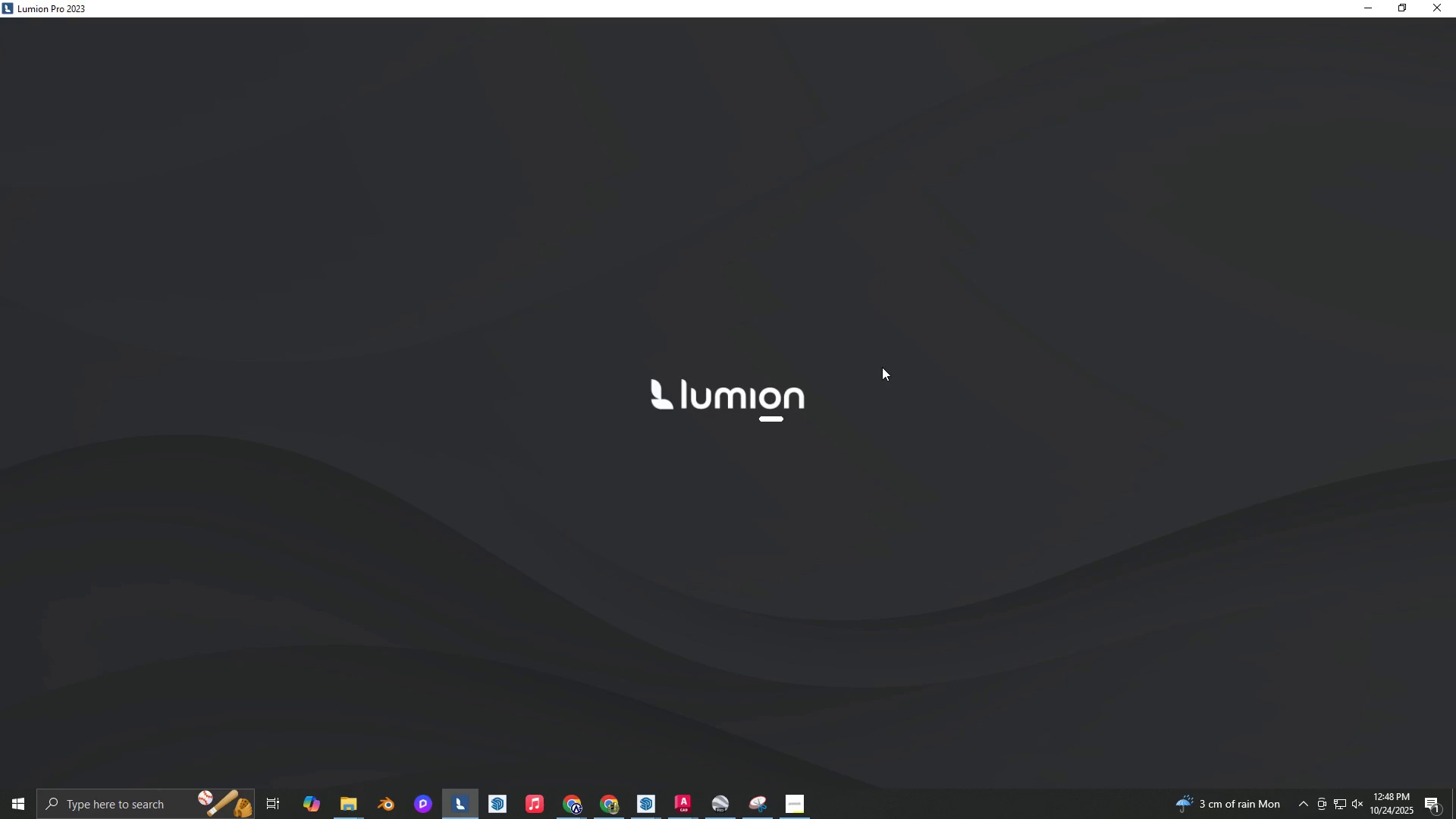 
left_click([736, 512])
 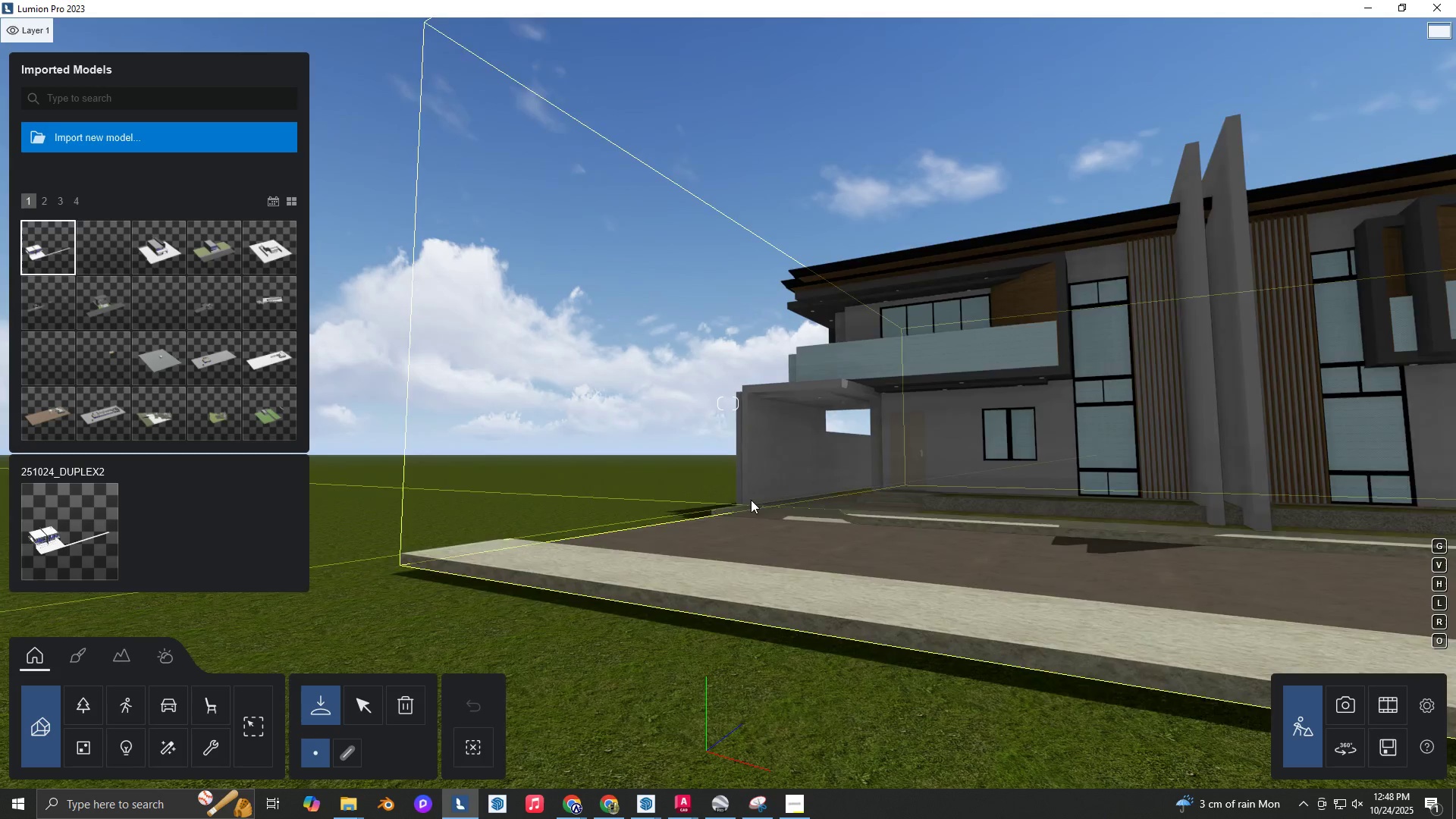 
type(DQ)
 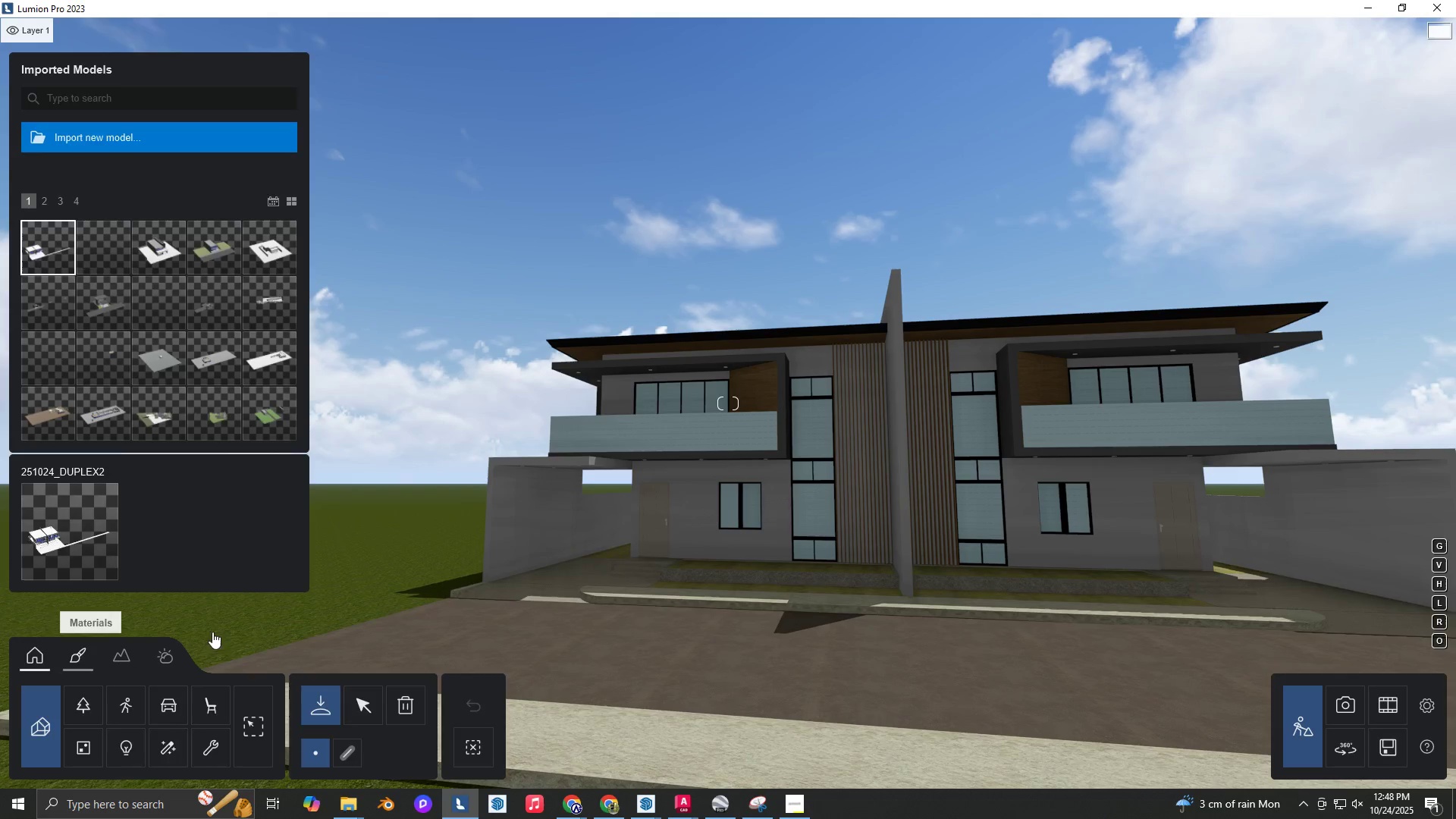 
double_click([603, 646])
 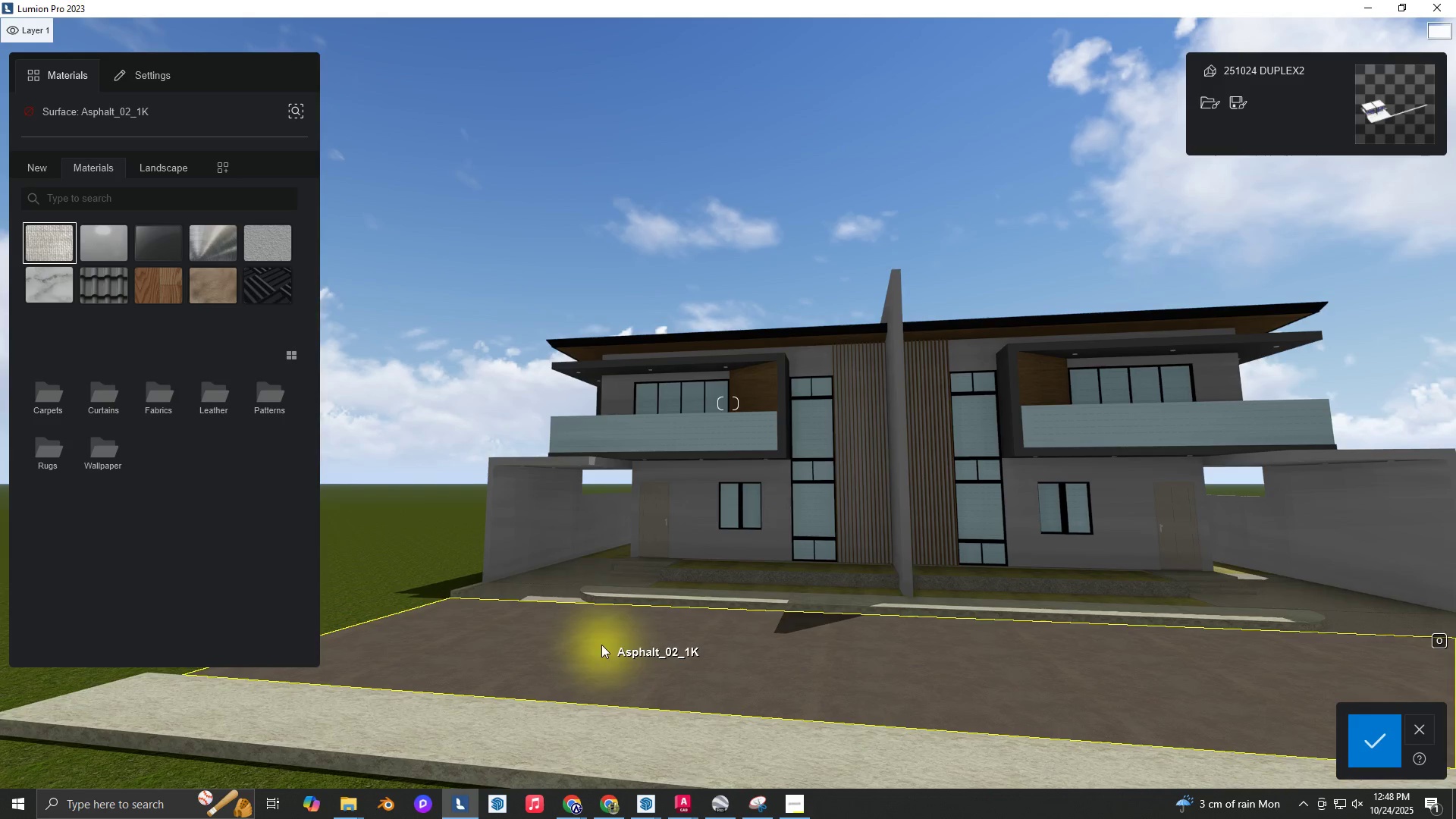 
type(AEAE)
 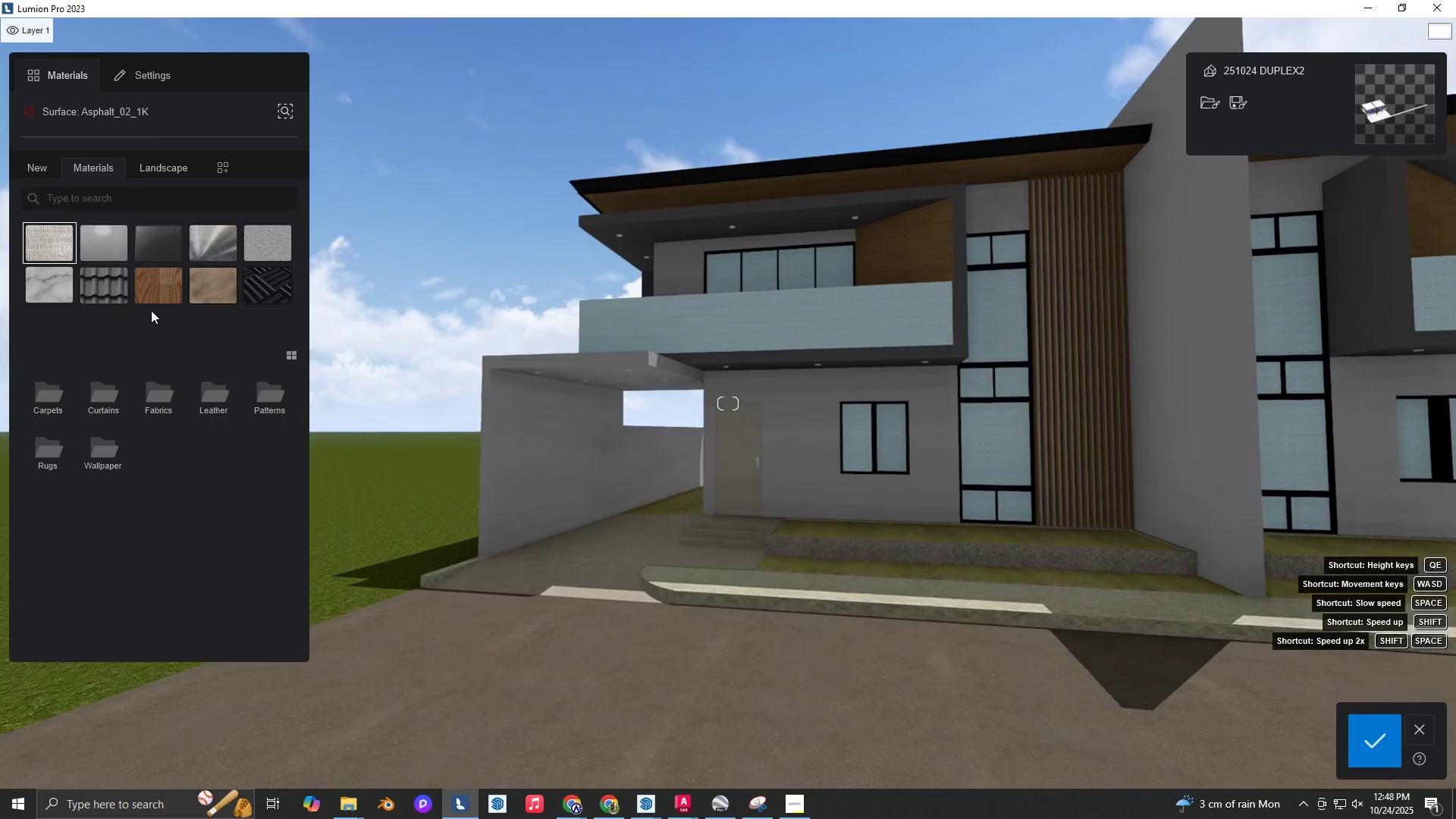 
hold_key(key=W, duration=1.55)
 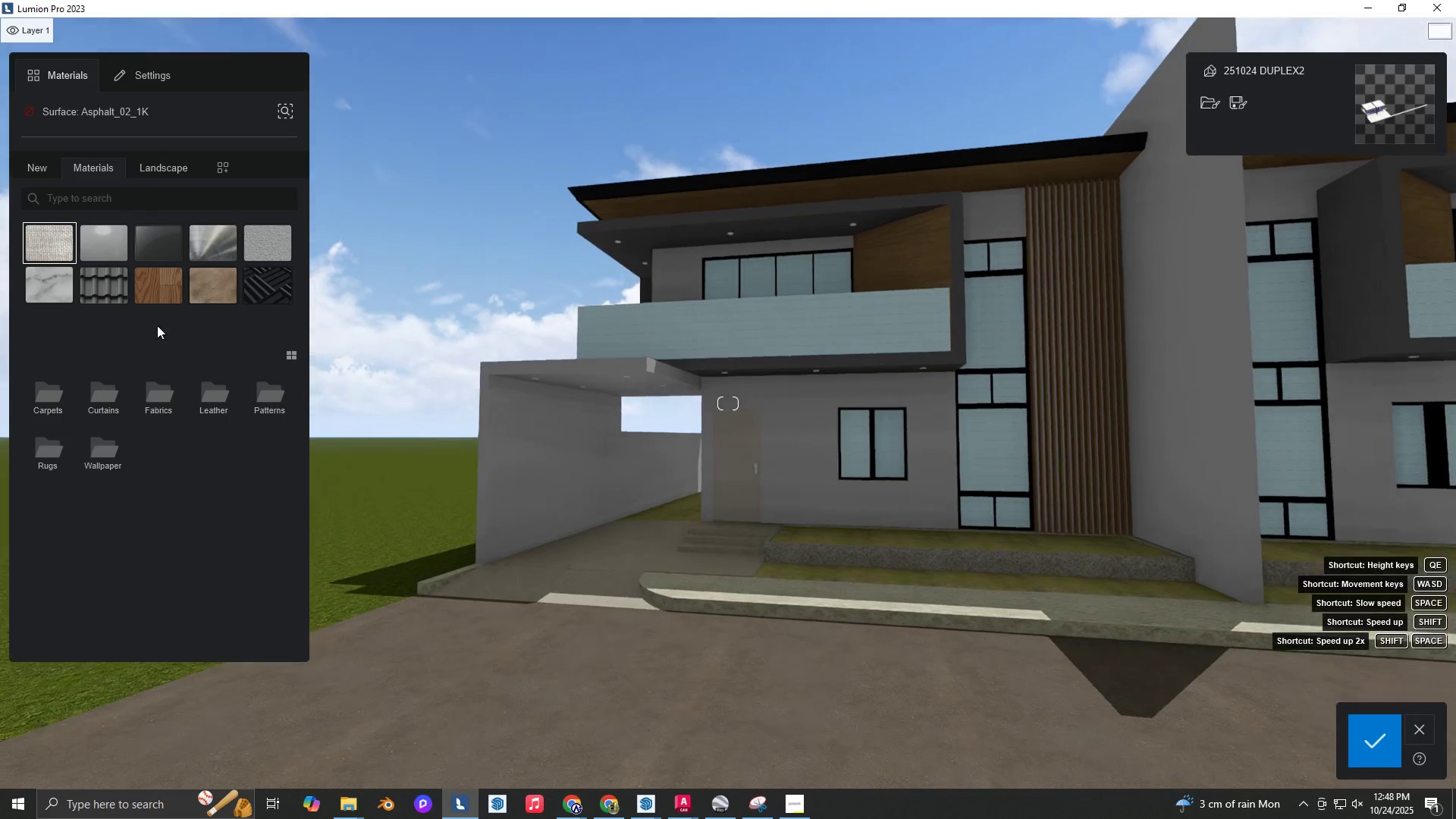 
hold_key(key=D, duration=0.4)
 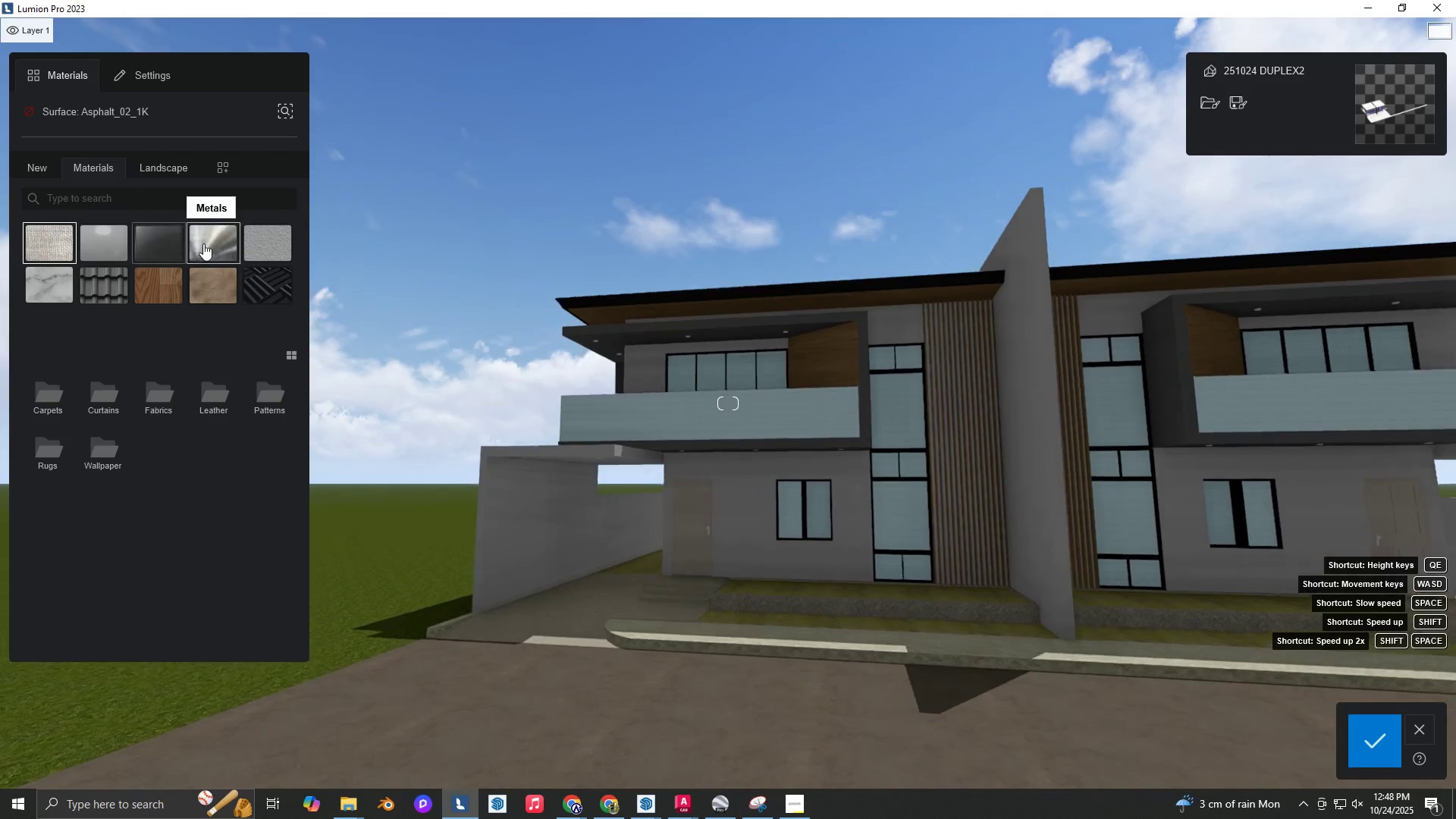 
left_click([144, 165])
 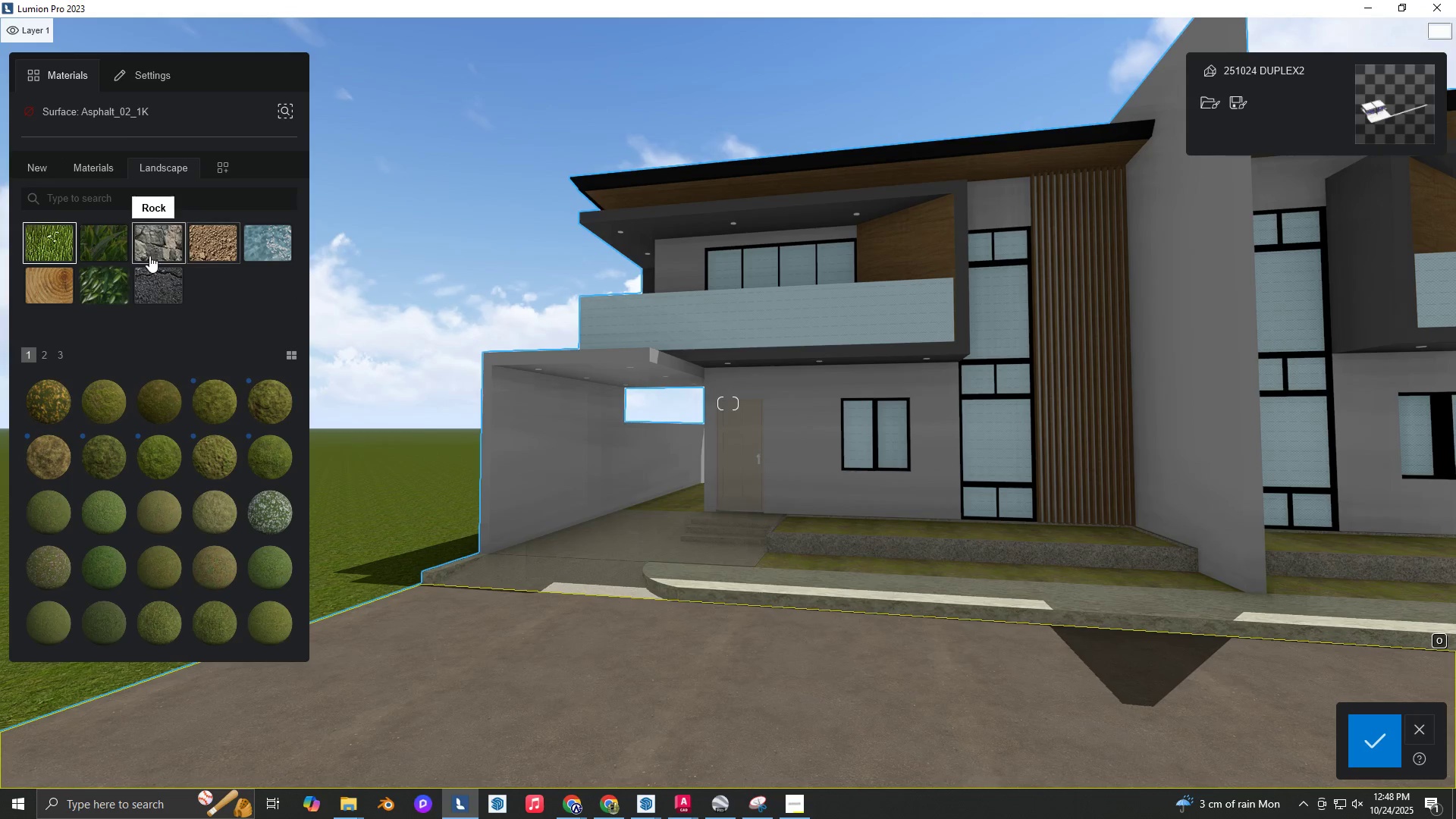 
left_click([156, 276])
 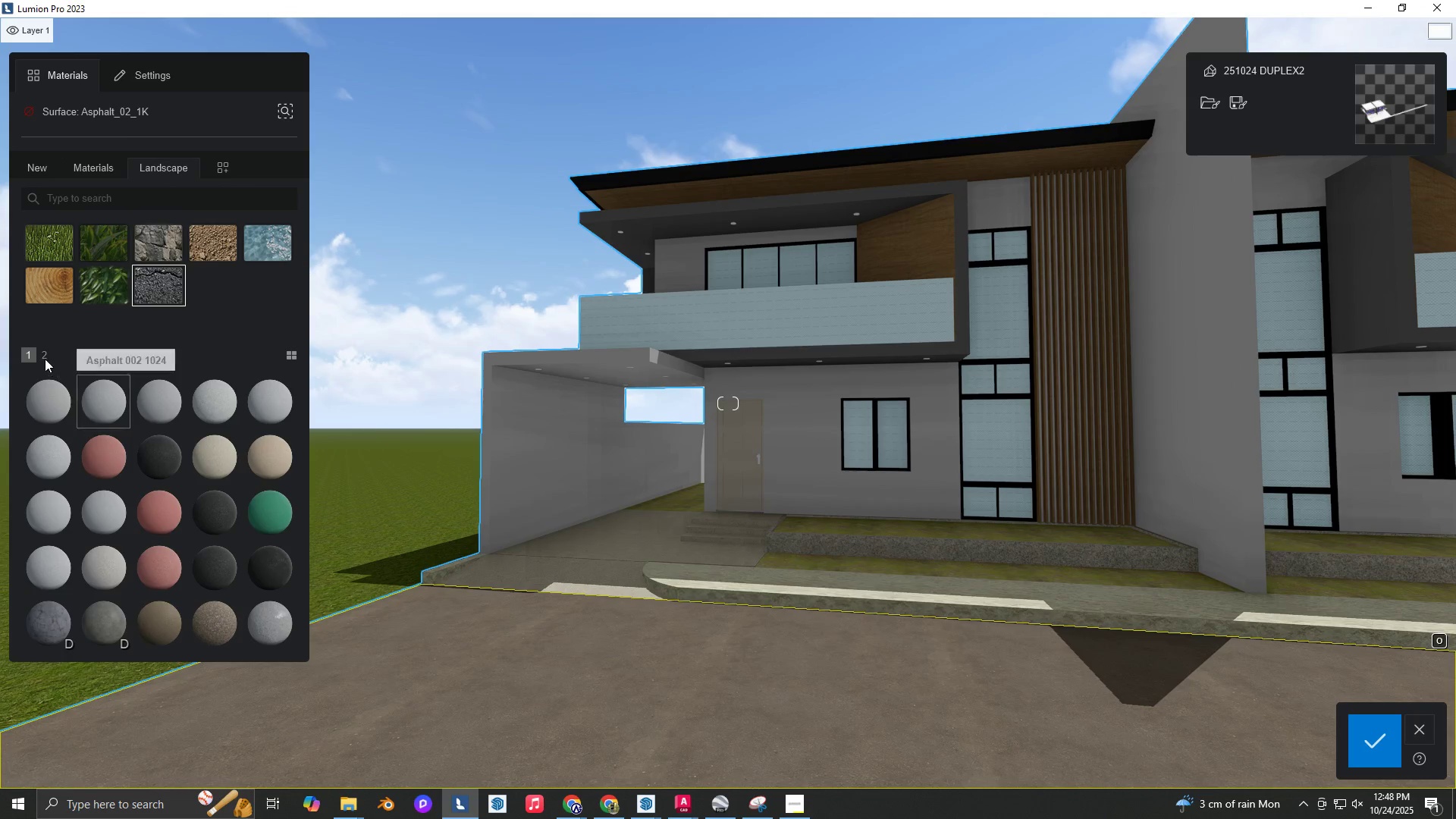 
left_click([45, 359])
 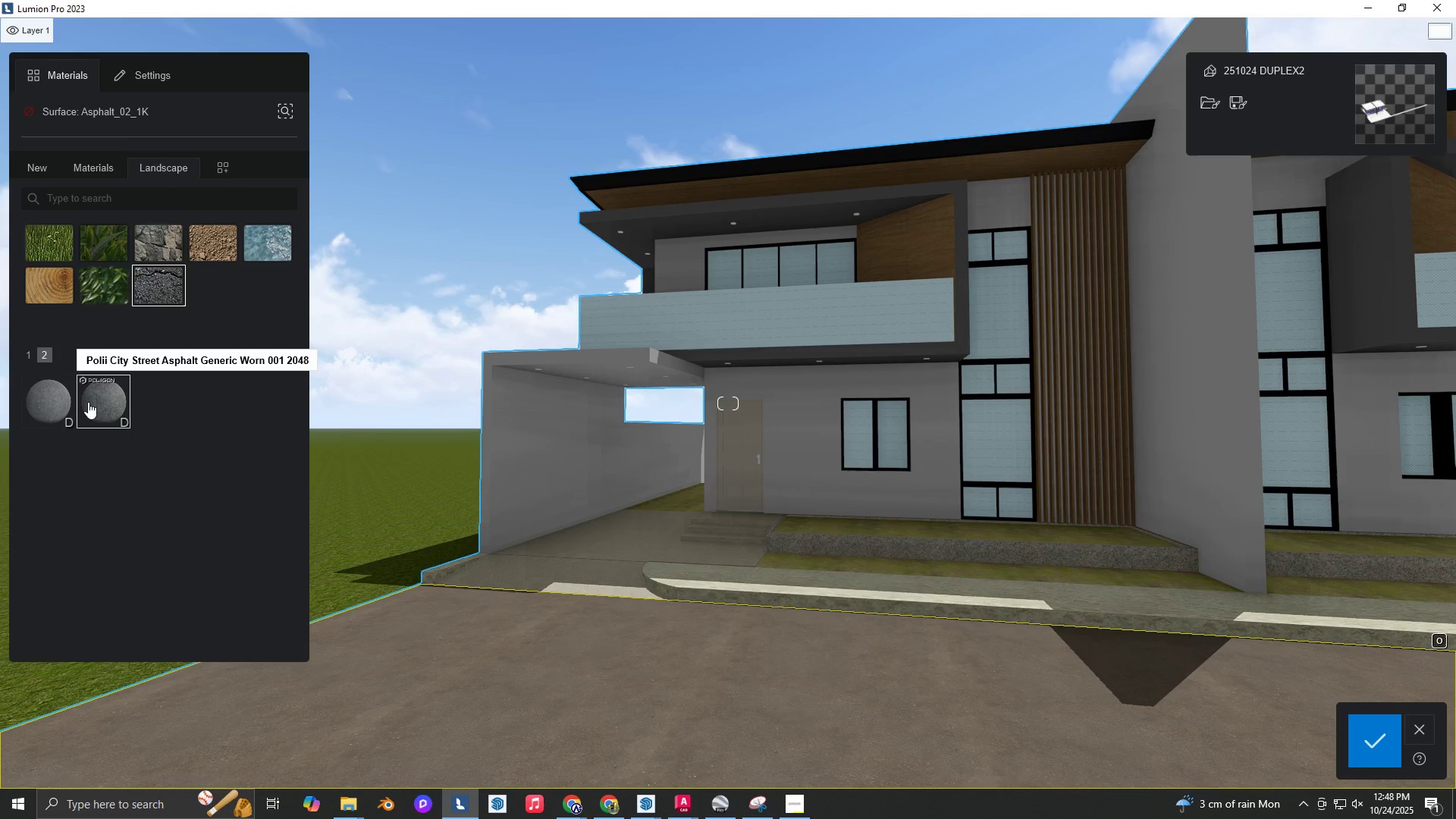 
left_click([88, 402])
 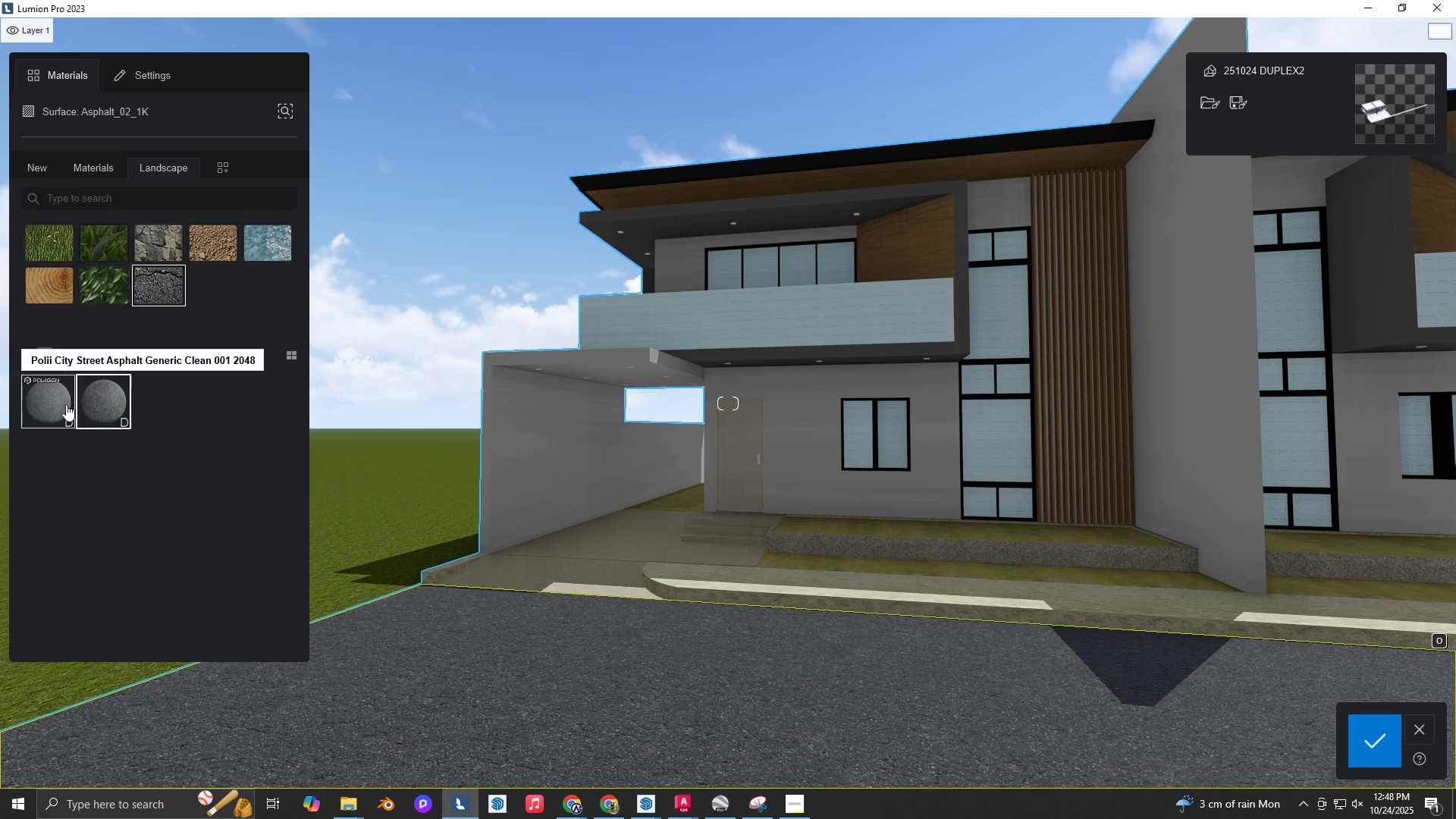 
type(ES)
 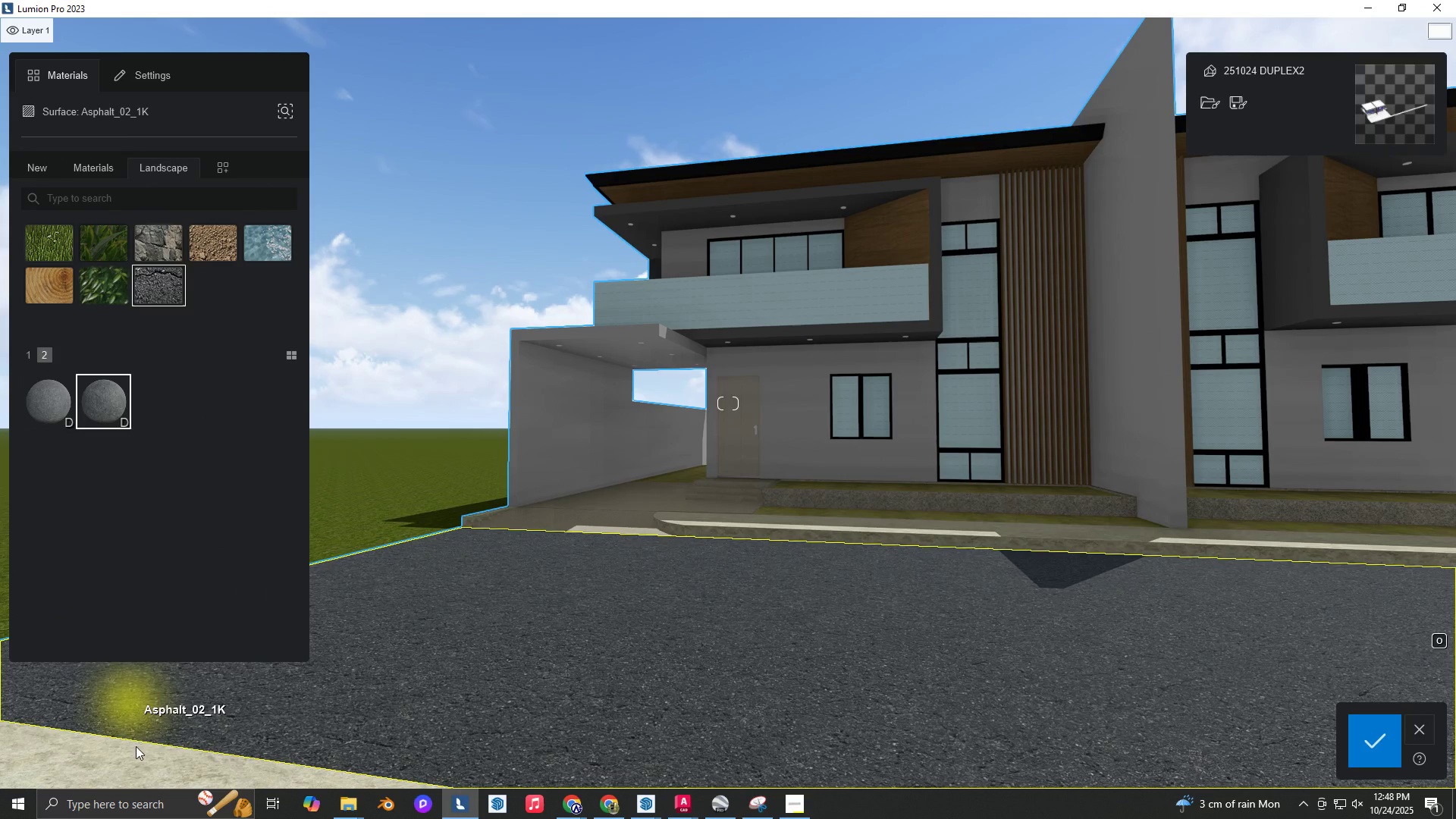 
left_click([134, 761])
 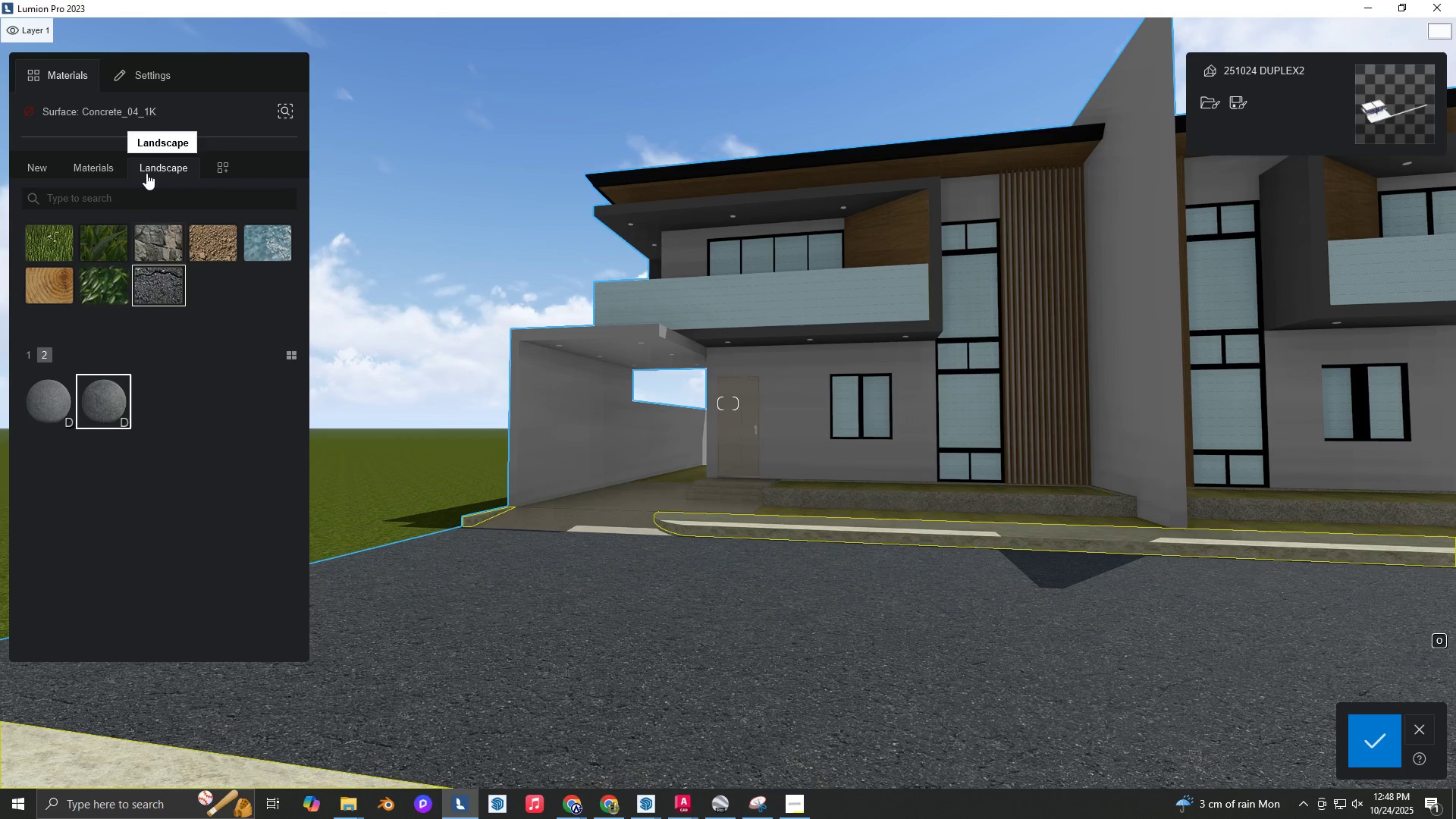 
left_click([130, 198])
 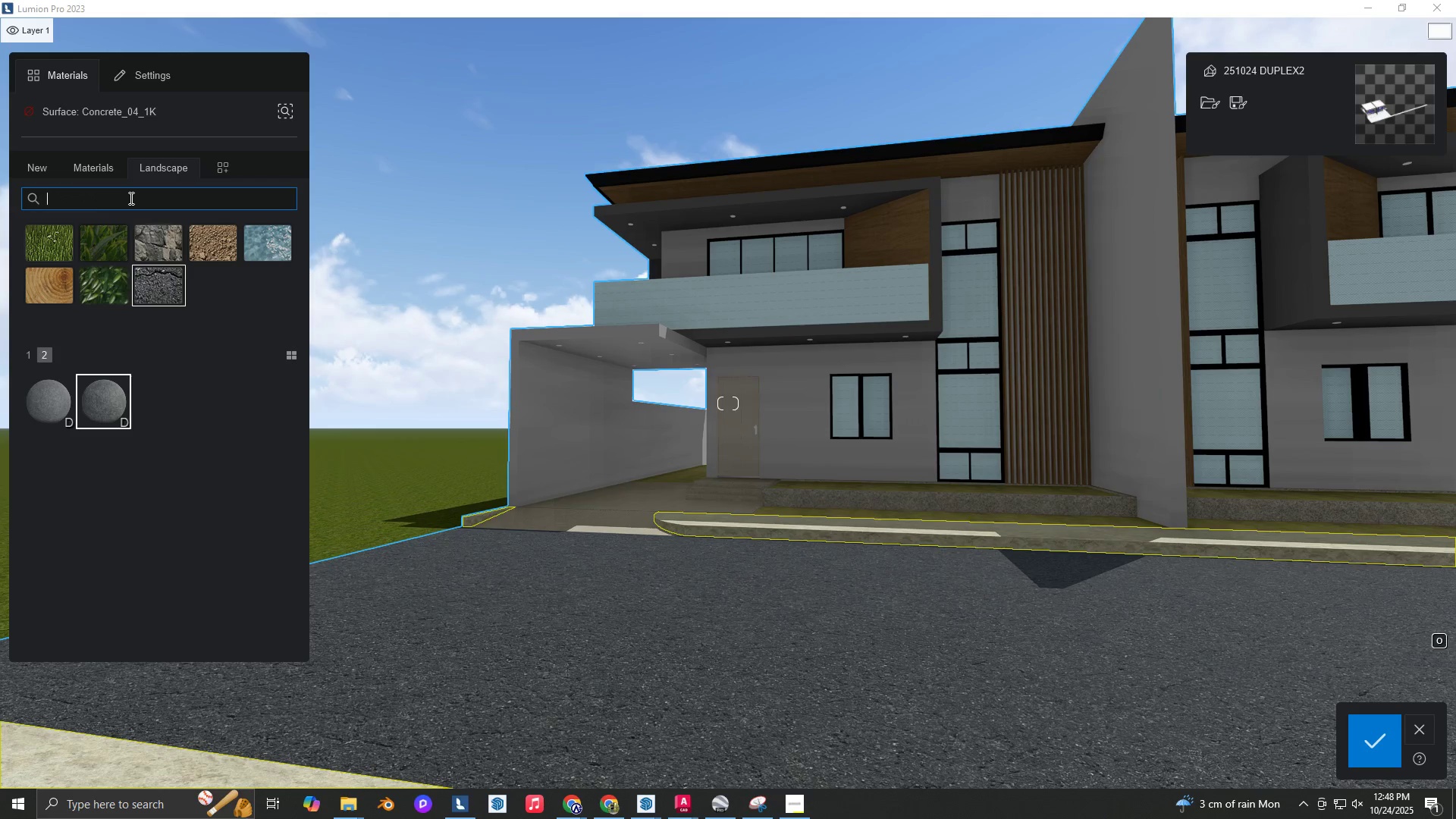 
type(CONCRETE)
 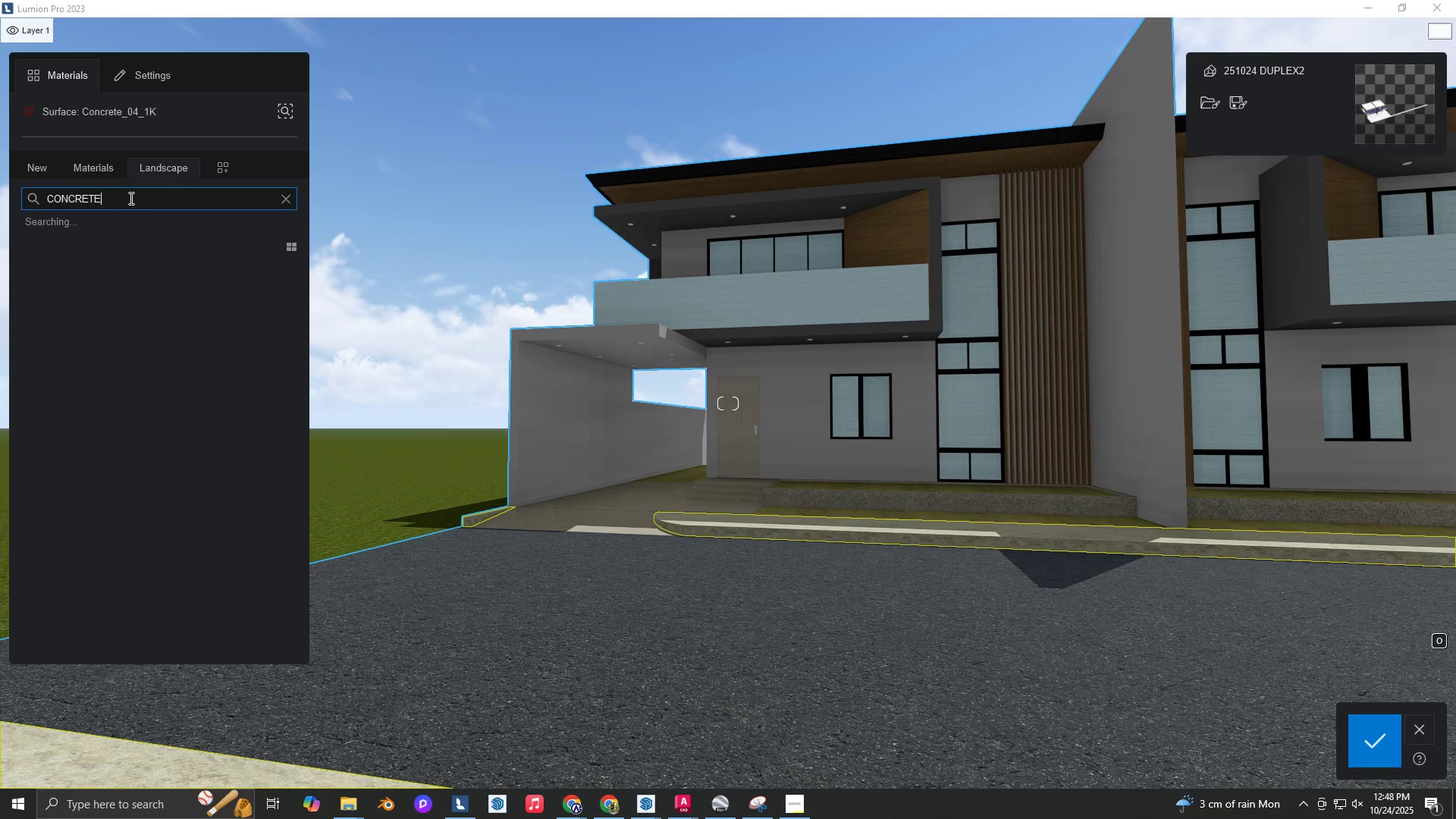 
key(Enter)
 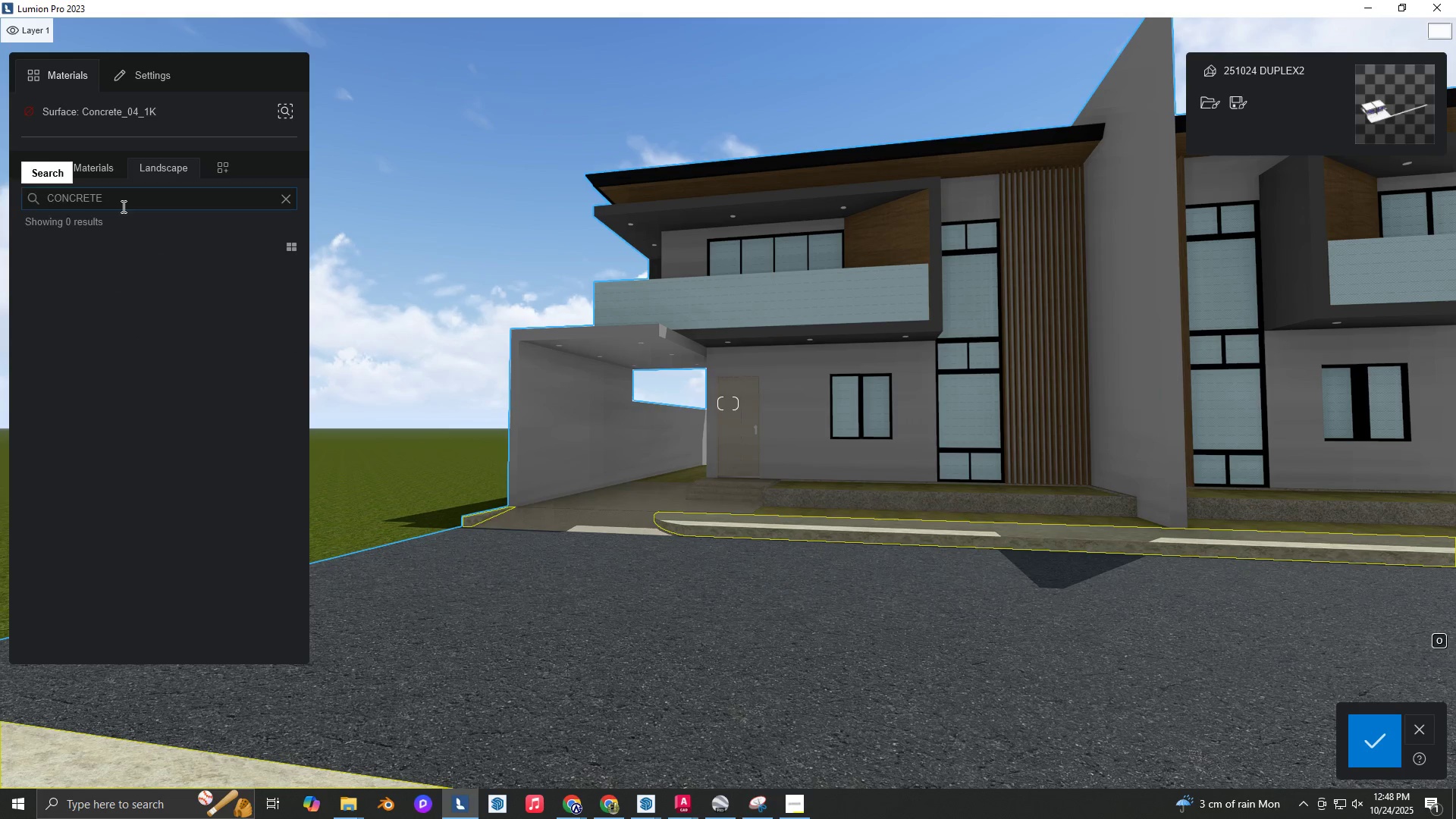 
left_click([90, 166])
 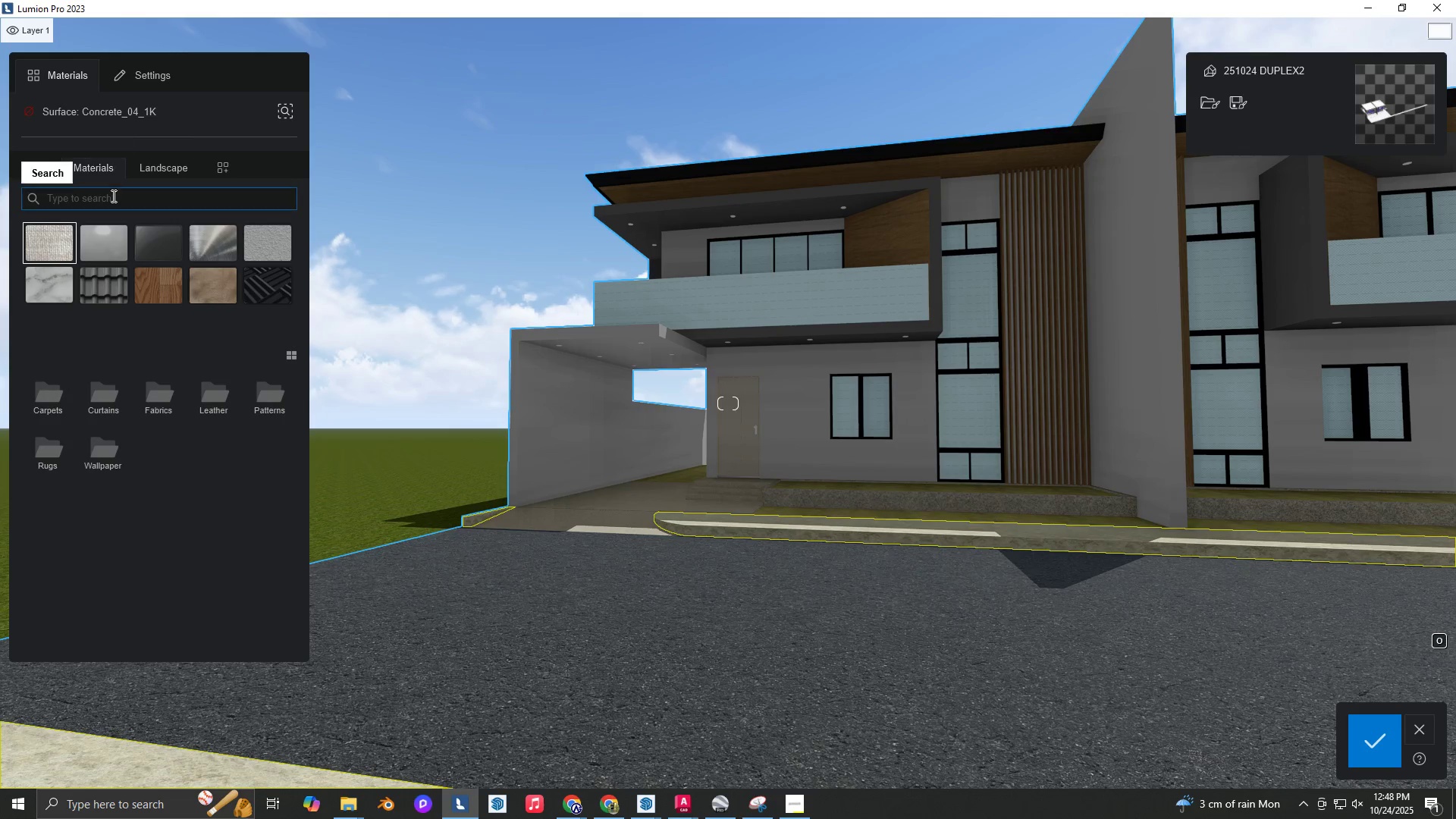 
left_click([112, 196])
 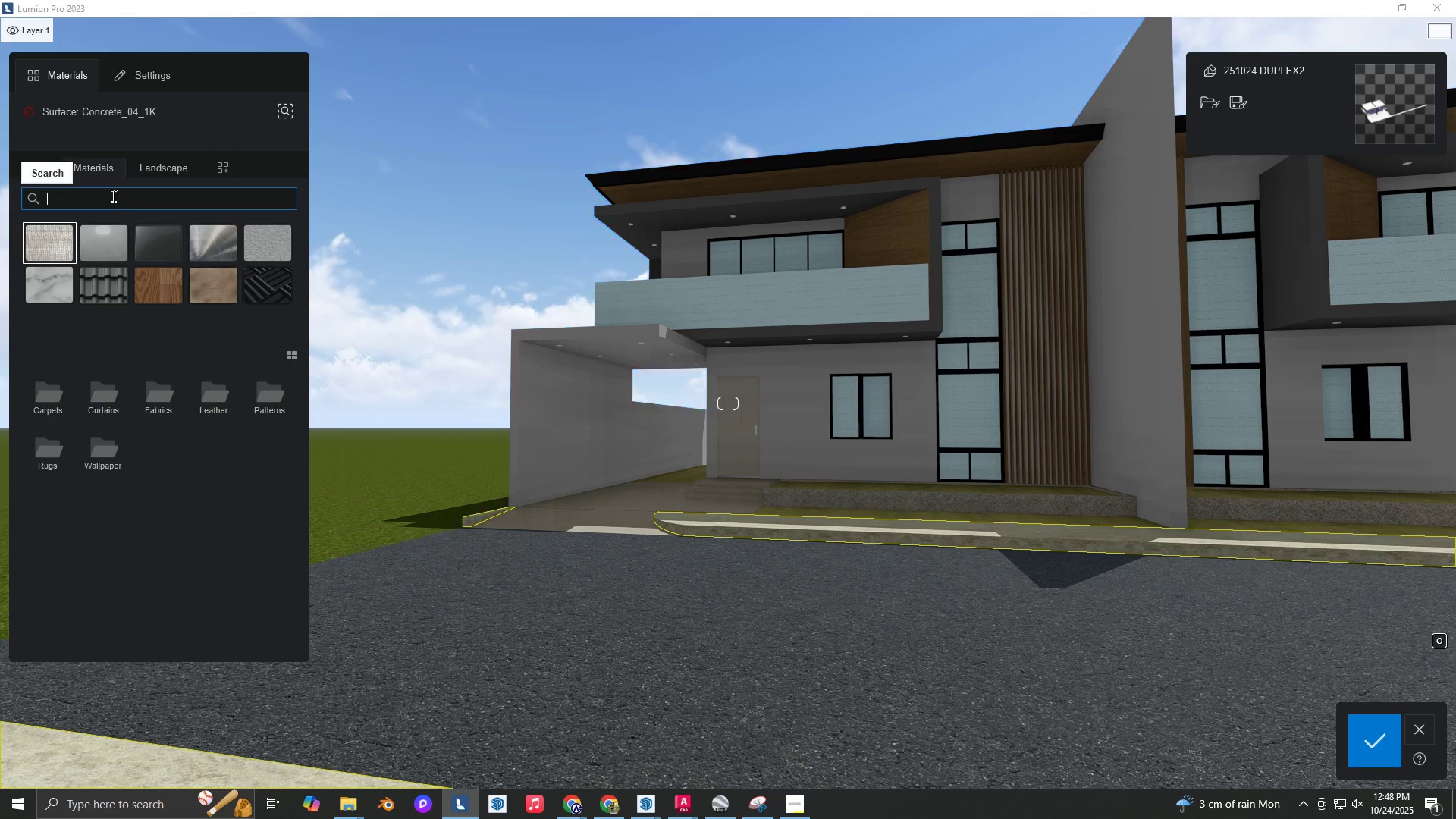 
type(CONCRETE)
 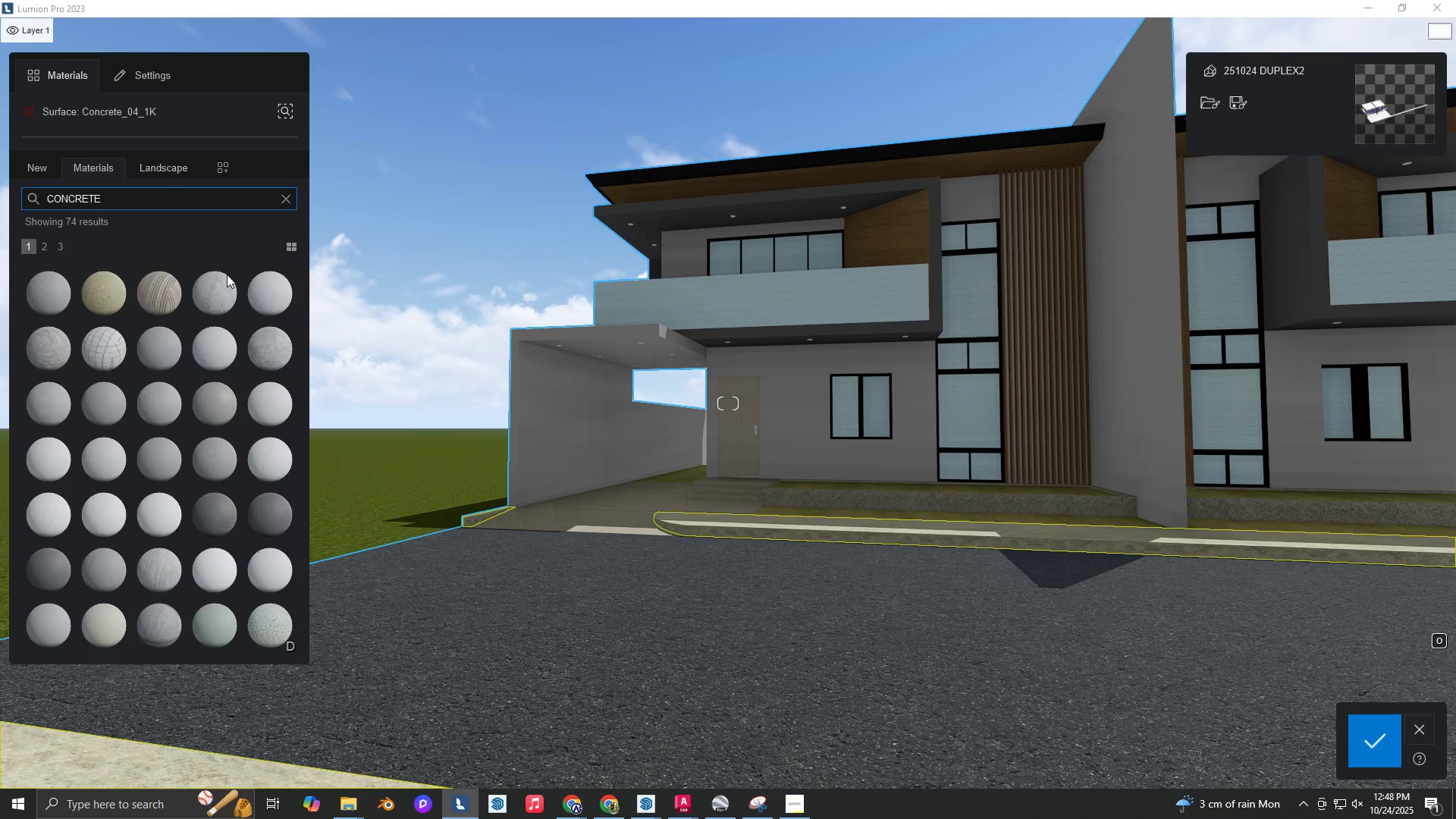 
left_click([49, 290])
 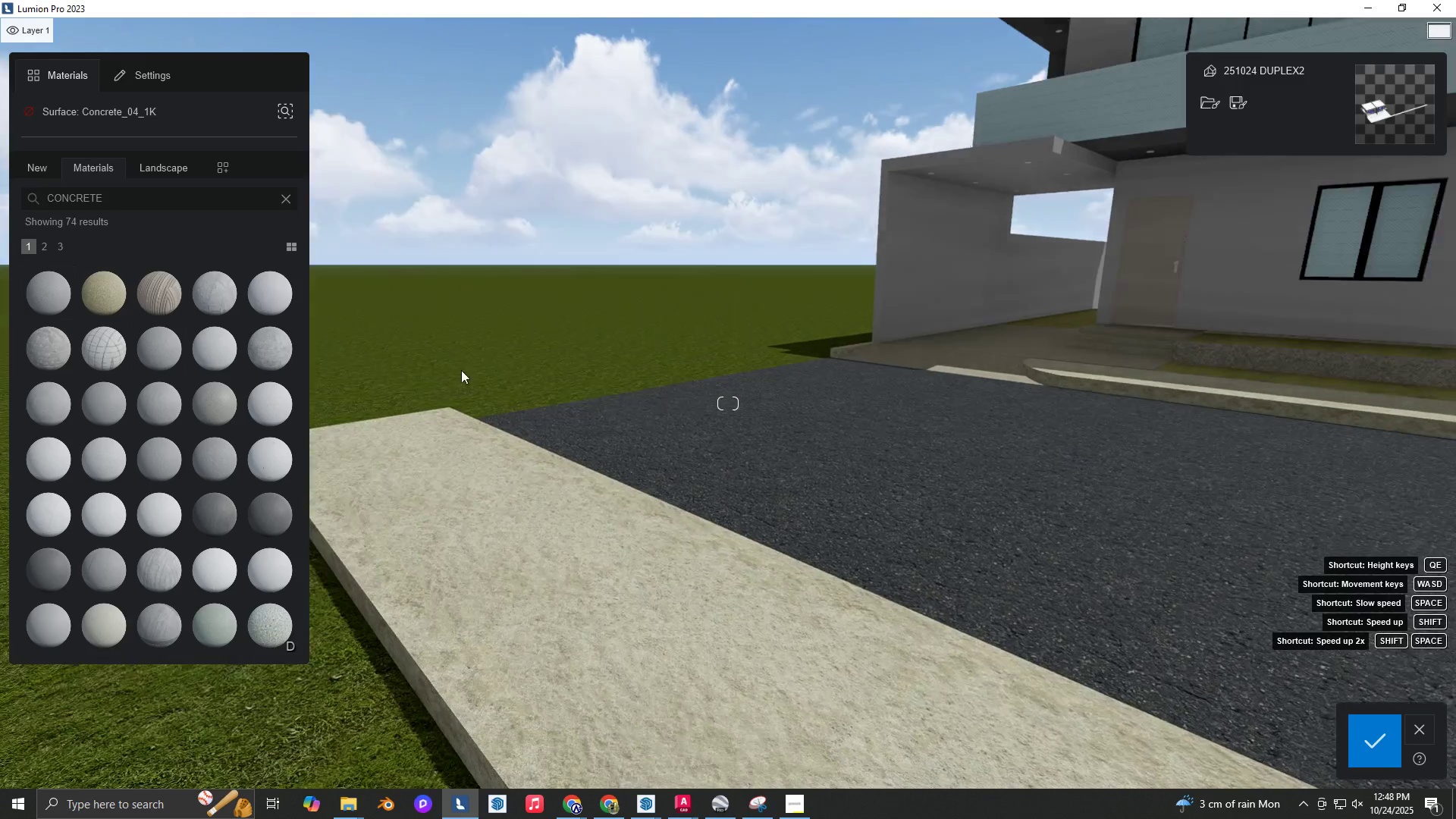 
left_click([47, 311])
 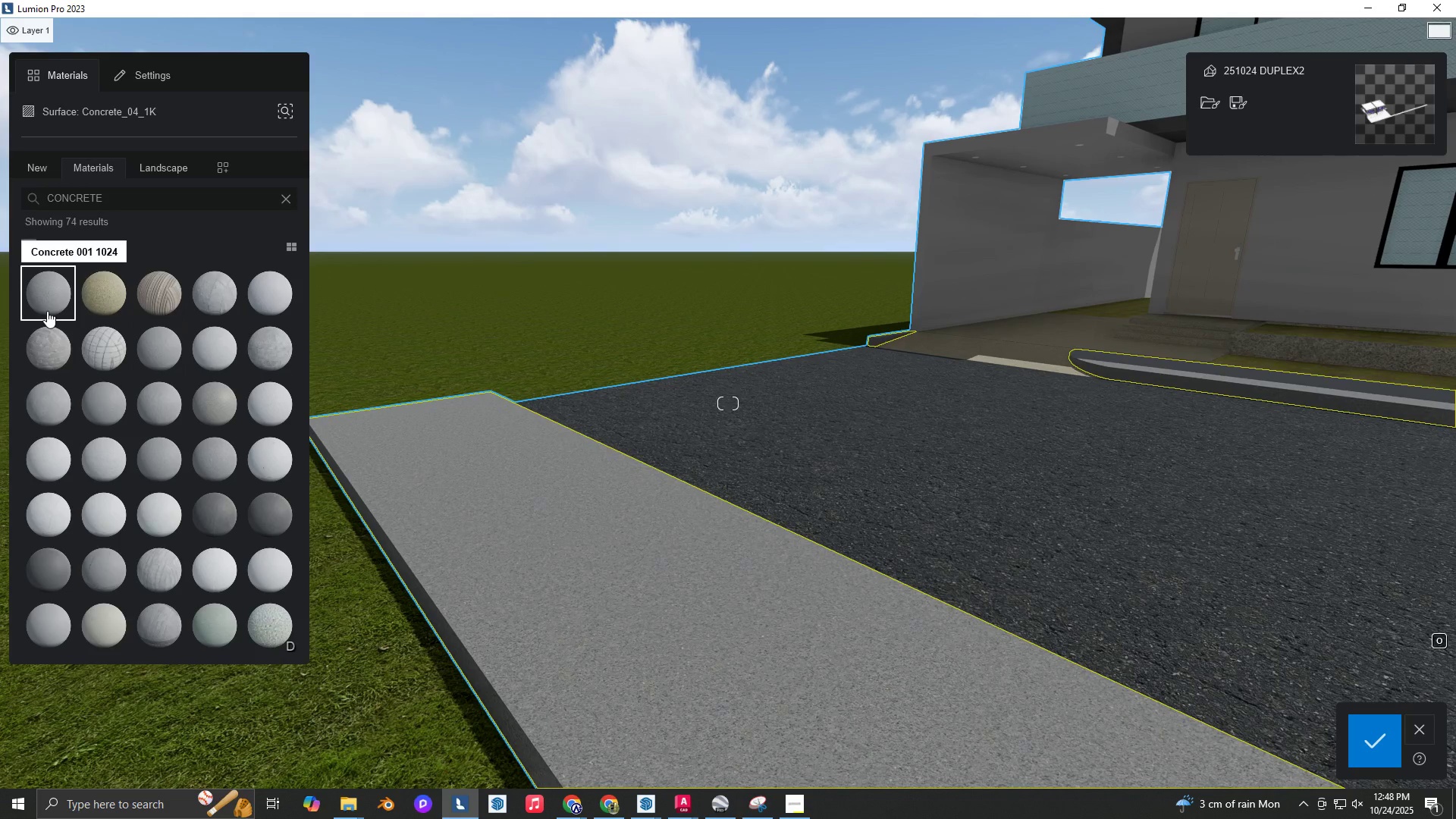 
key(S)
 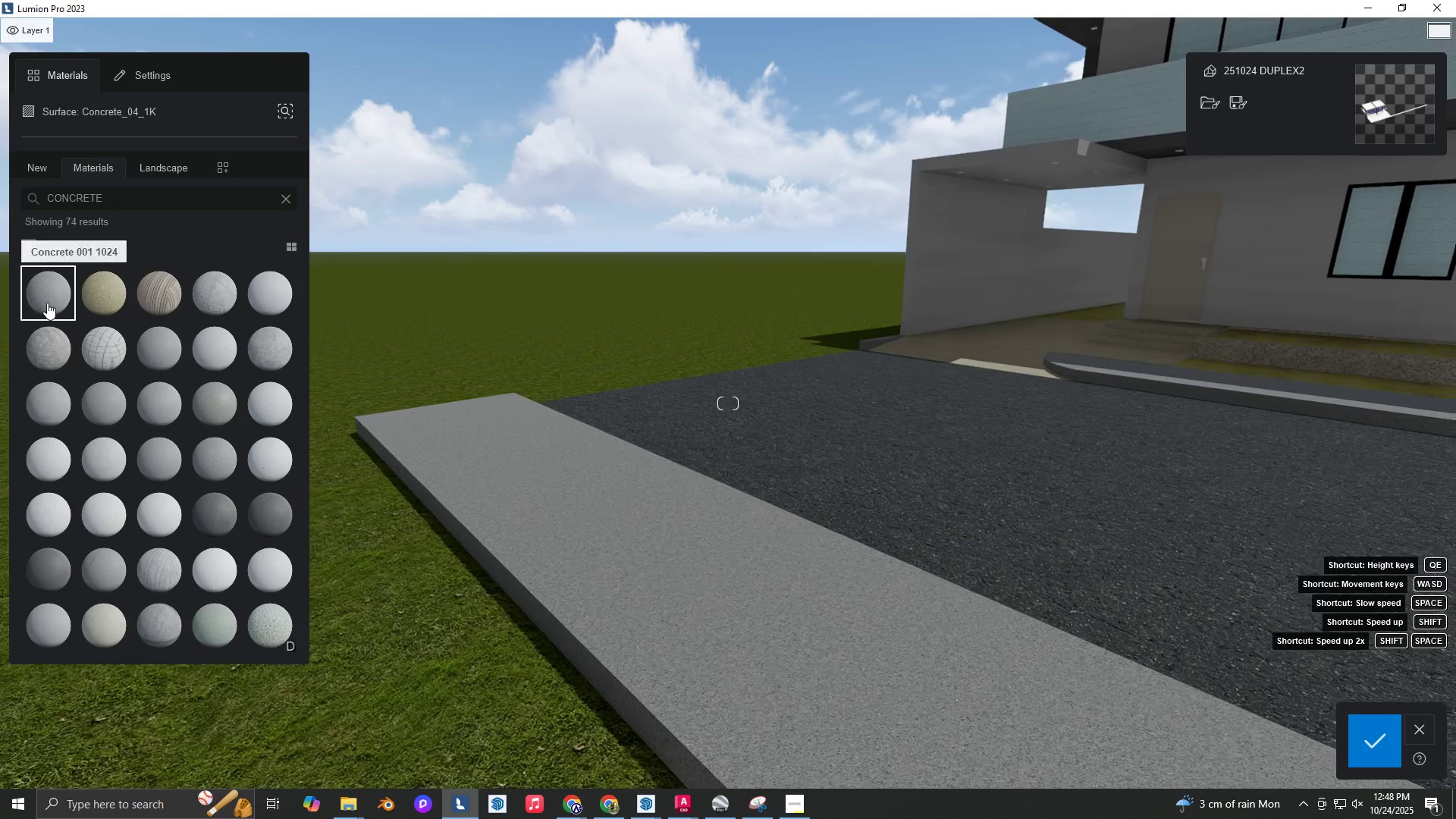 
double_click([47, 303])
 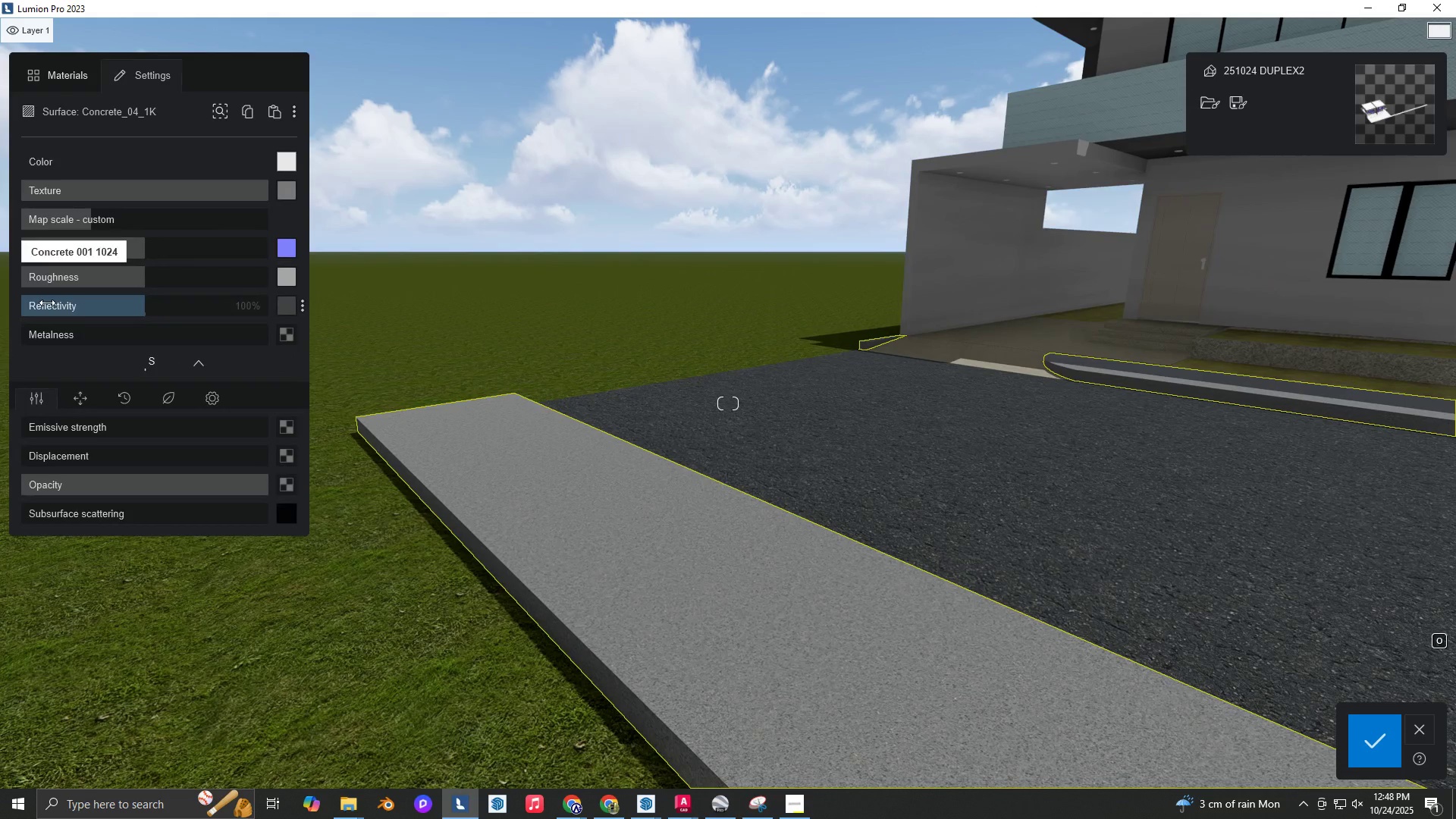 
type(DW)
 